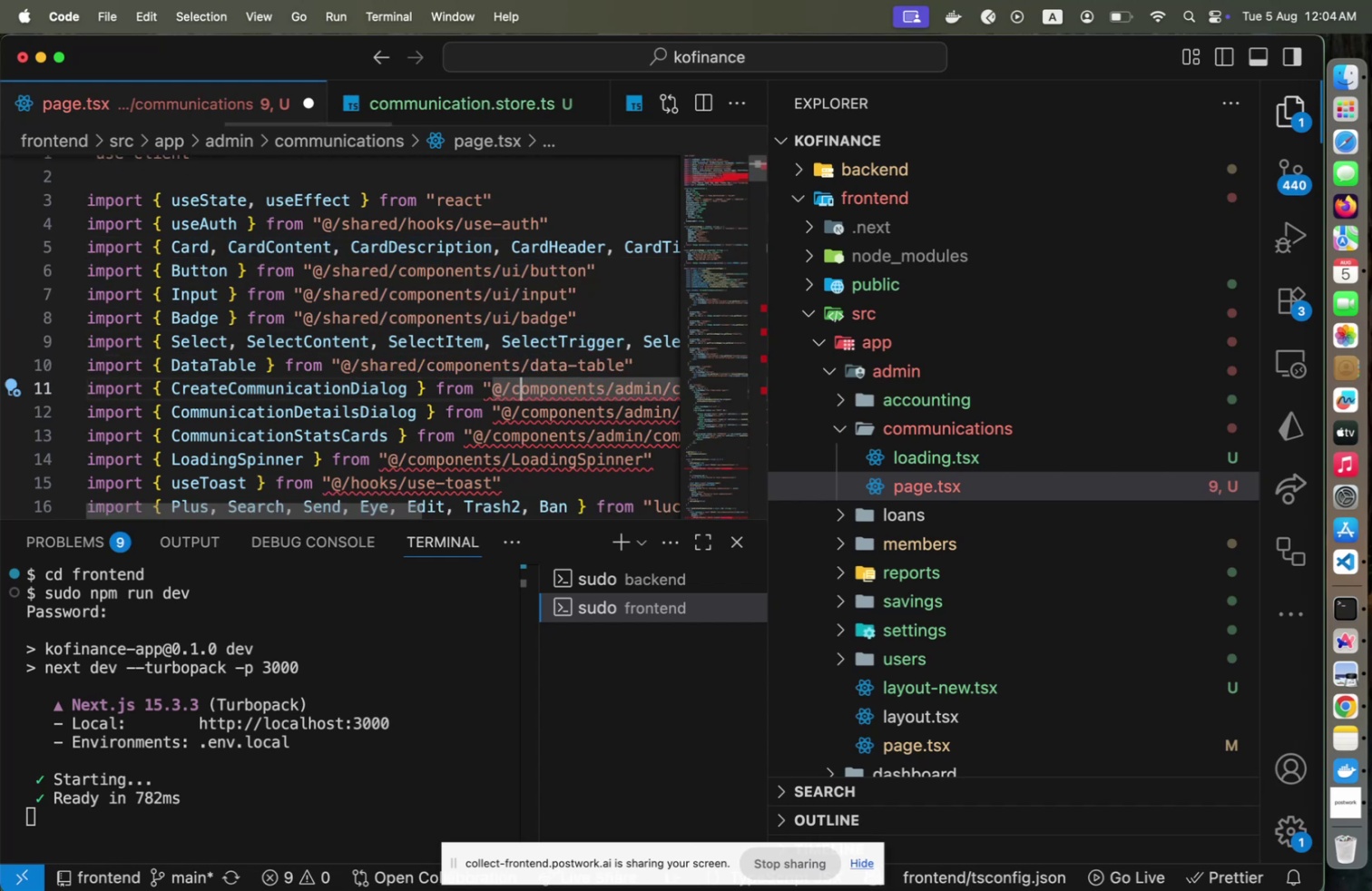 
key(ArrowLeft)
 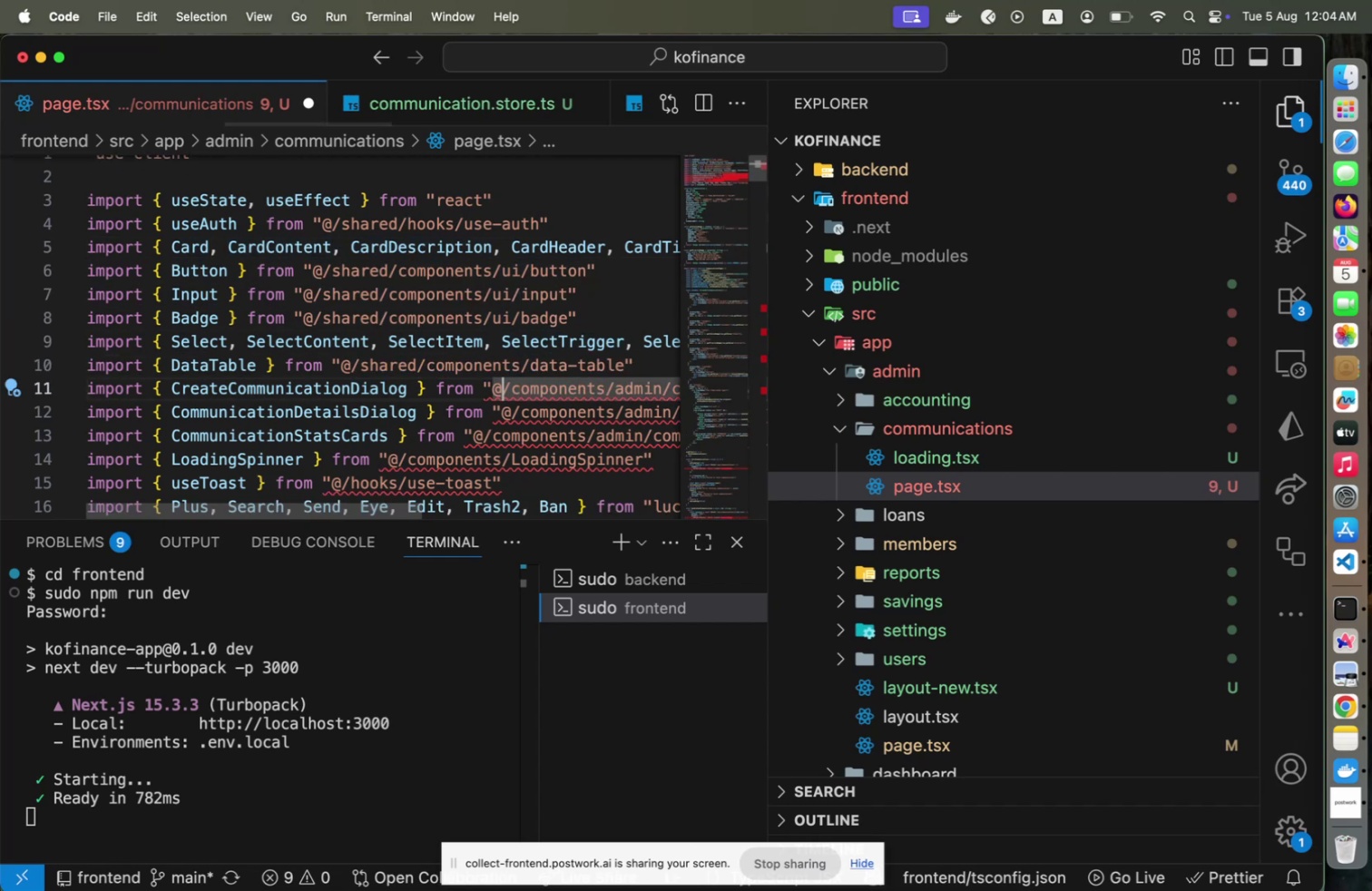 
key(ArrowLeft)
 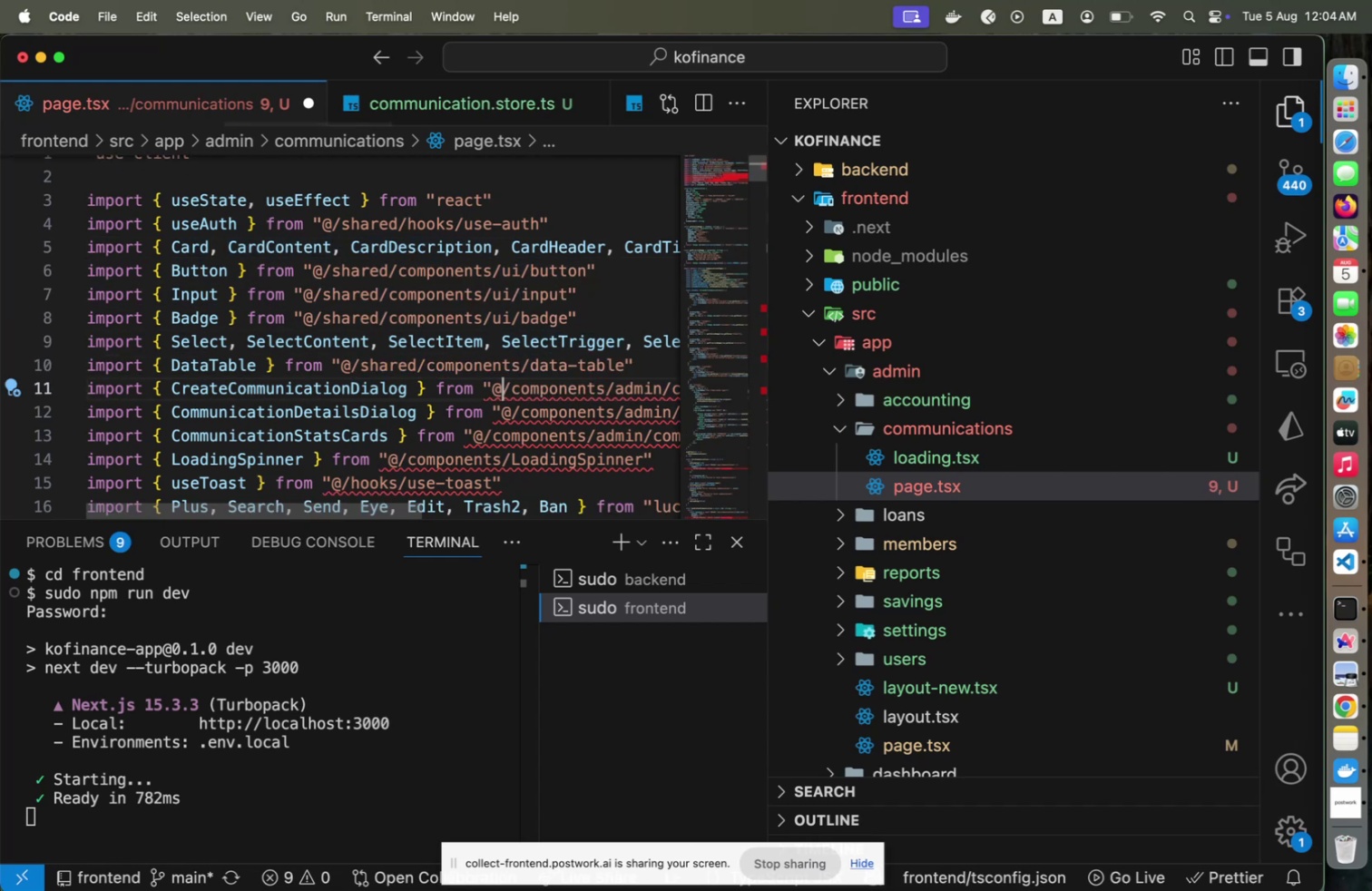 
key(ArrowLeft)
 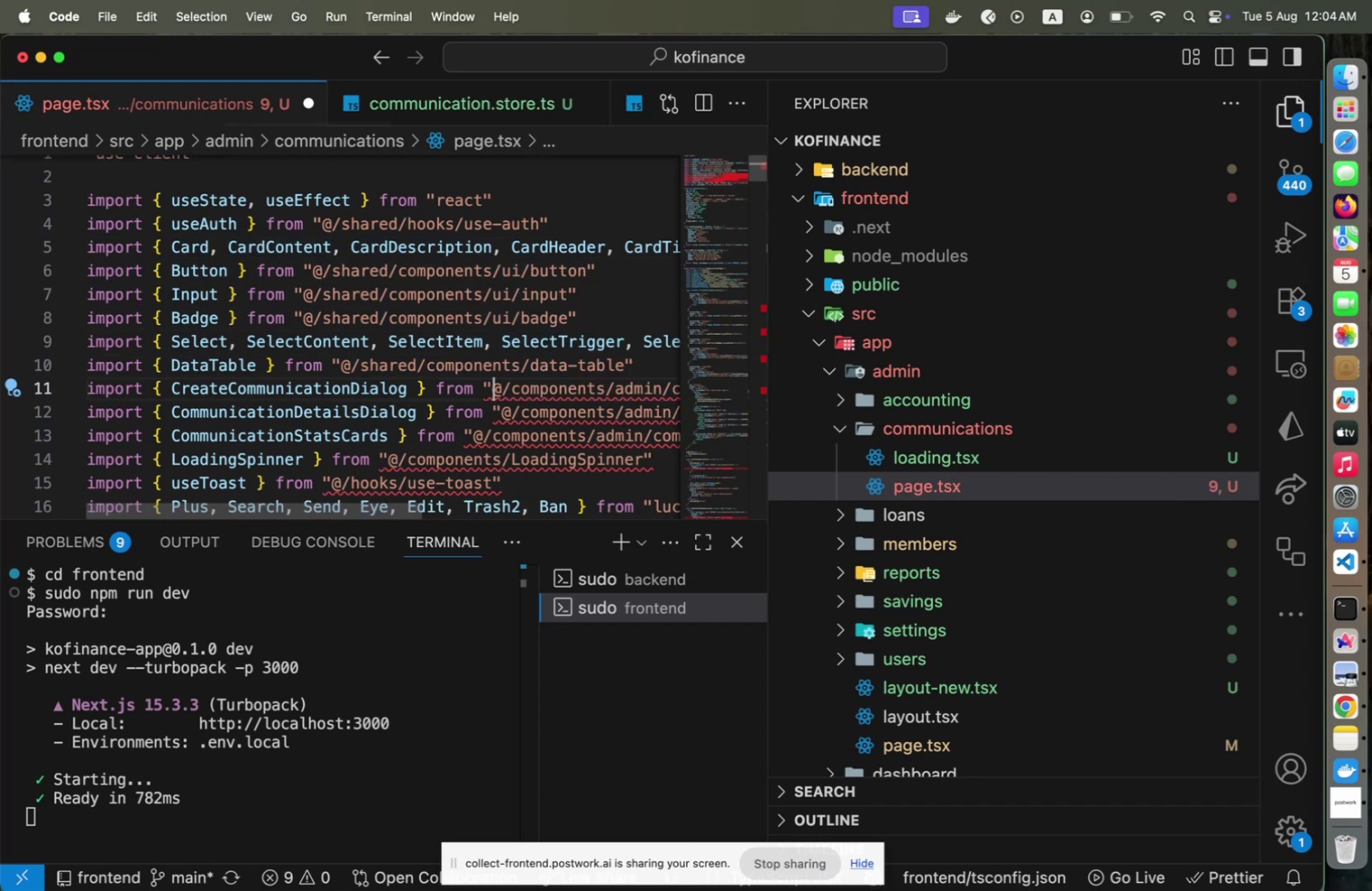 
hold_key(key=ArrowRight, duration=1.5)
 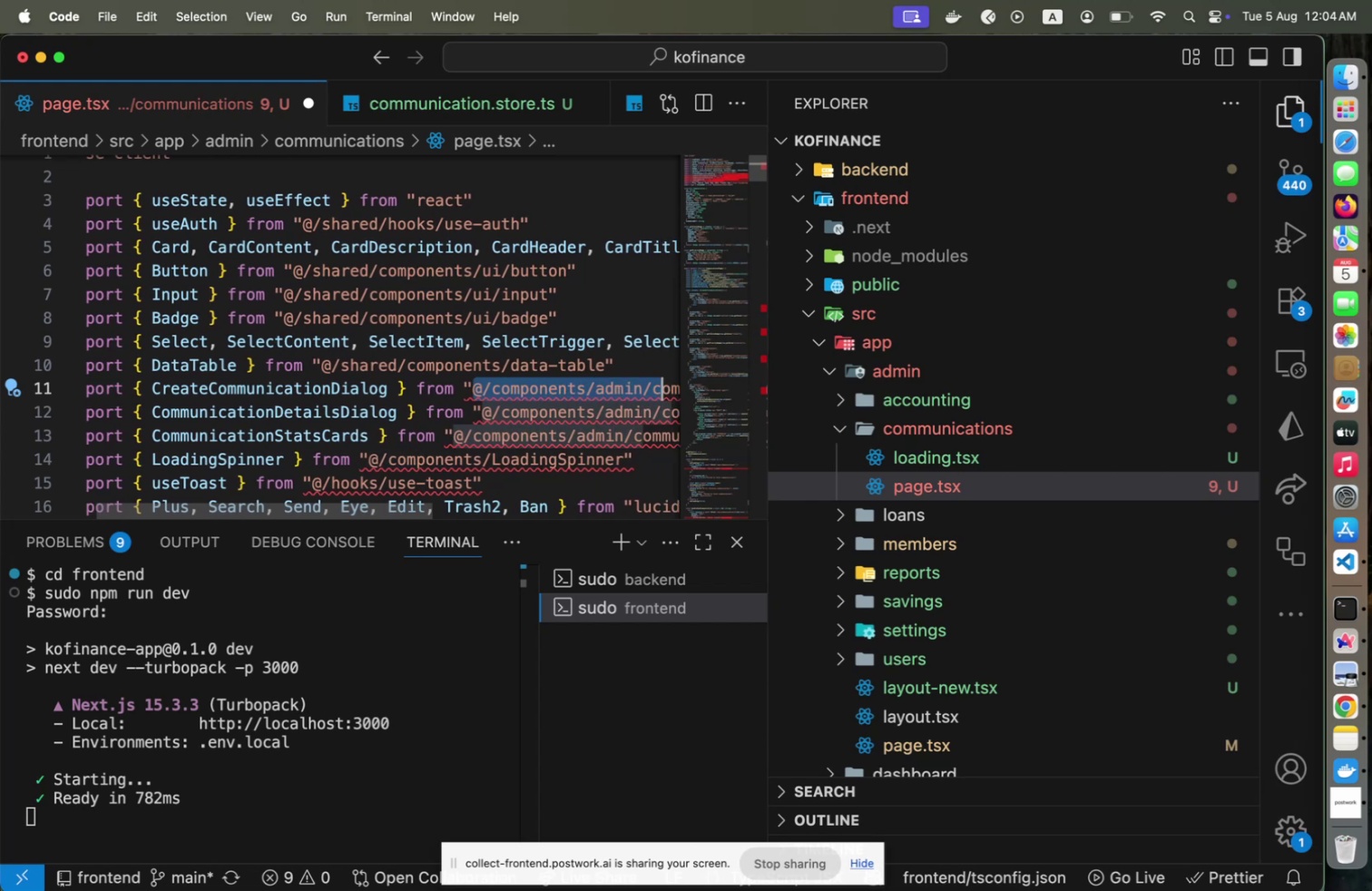 
hold_key(key=ArrowRight, duration=1.58)
 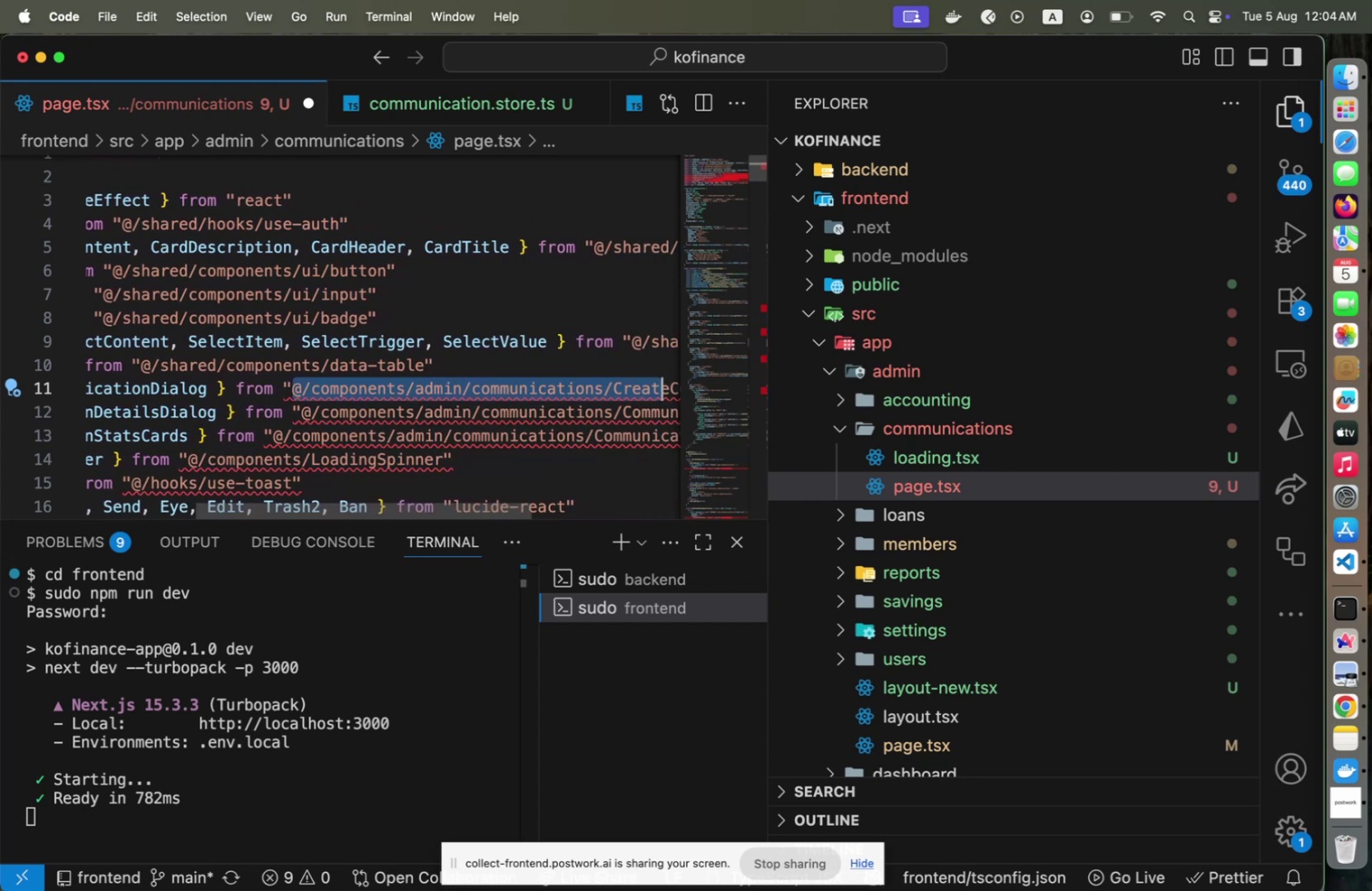 
hold_key(key=ArrowRight, duration=0.76)
 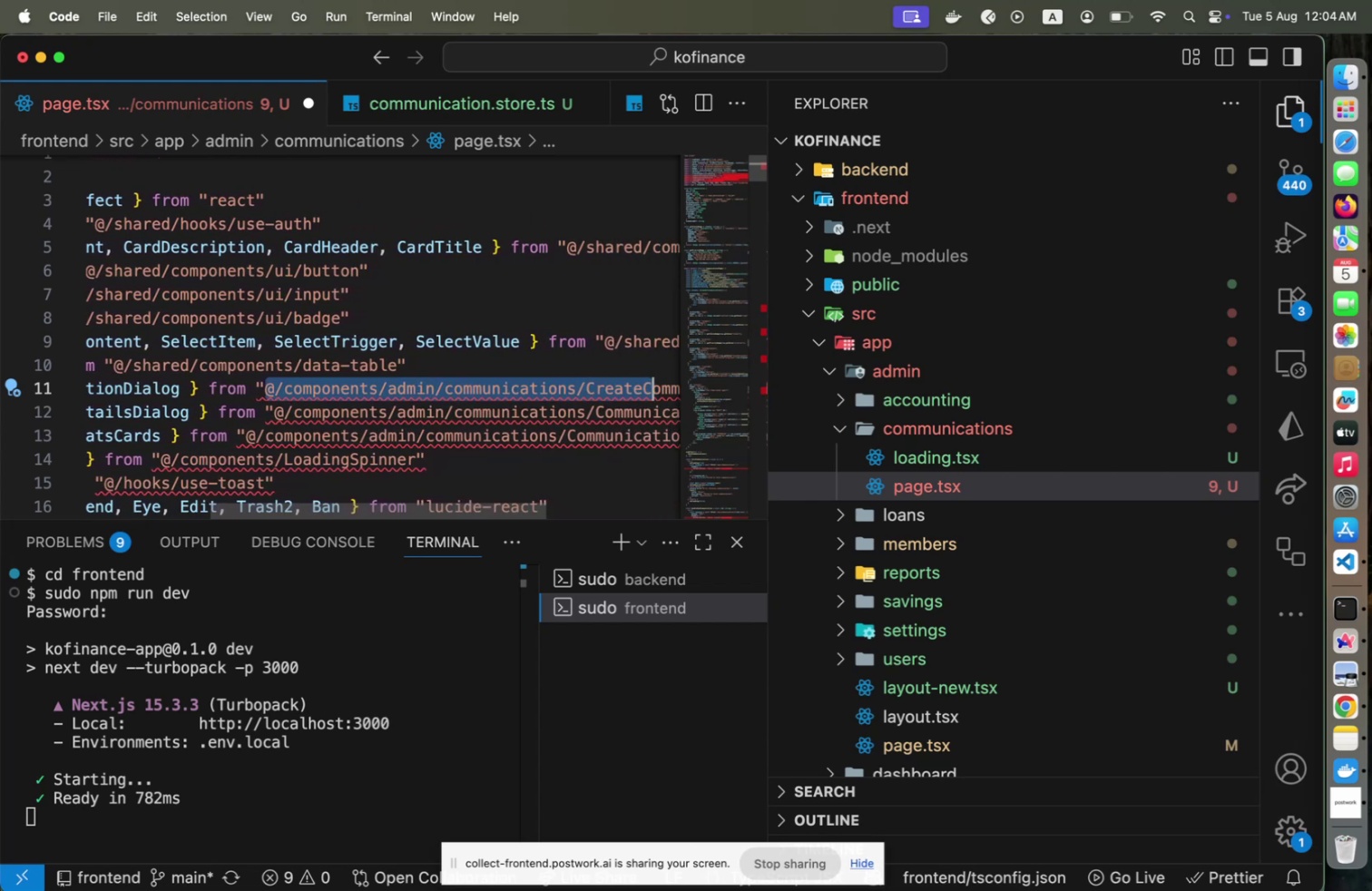 
hold_key(key=ArrowLeft, duration=1.11)
 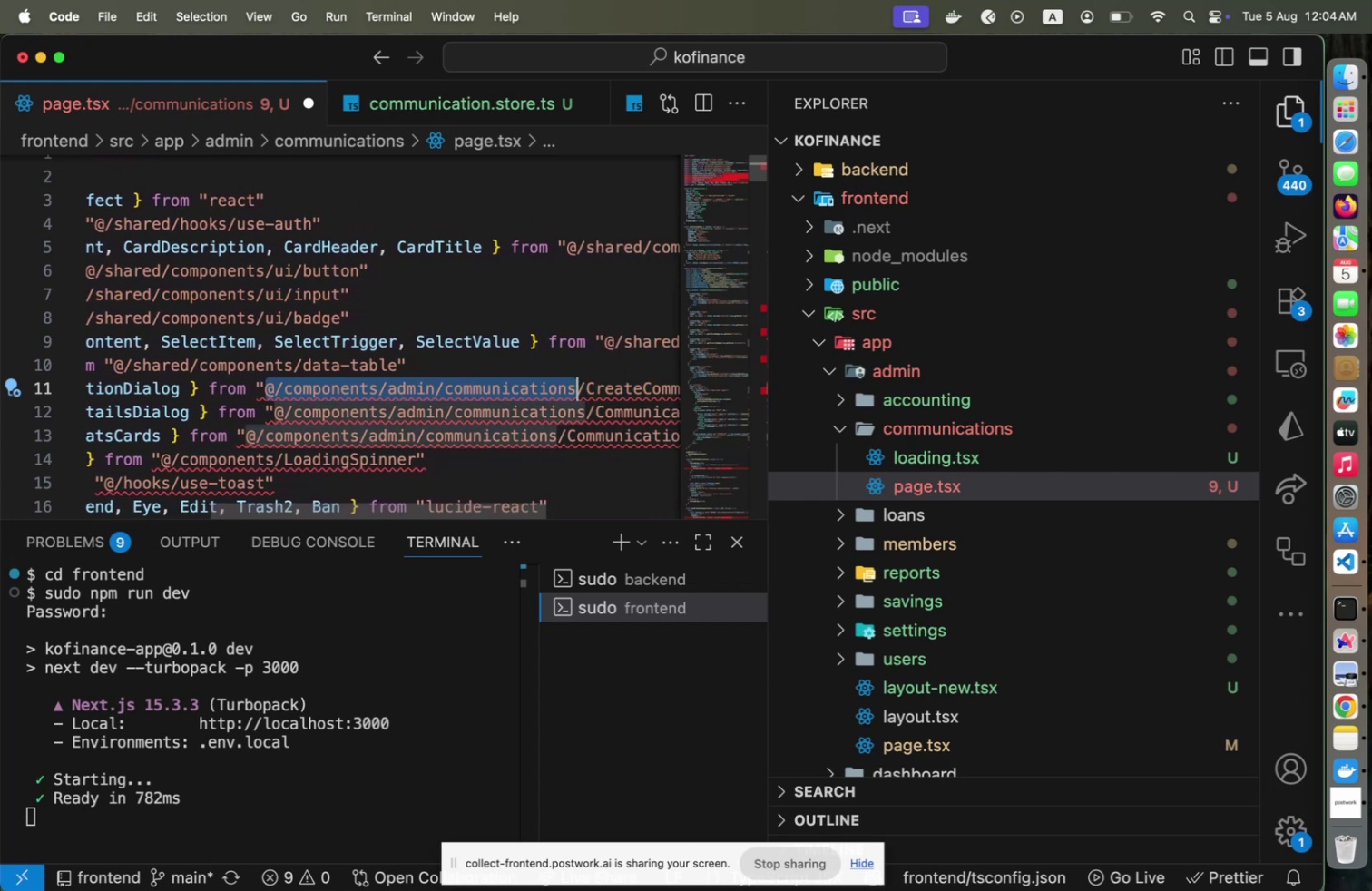 
key(Meta+Shift+CommandLeft)
 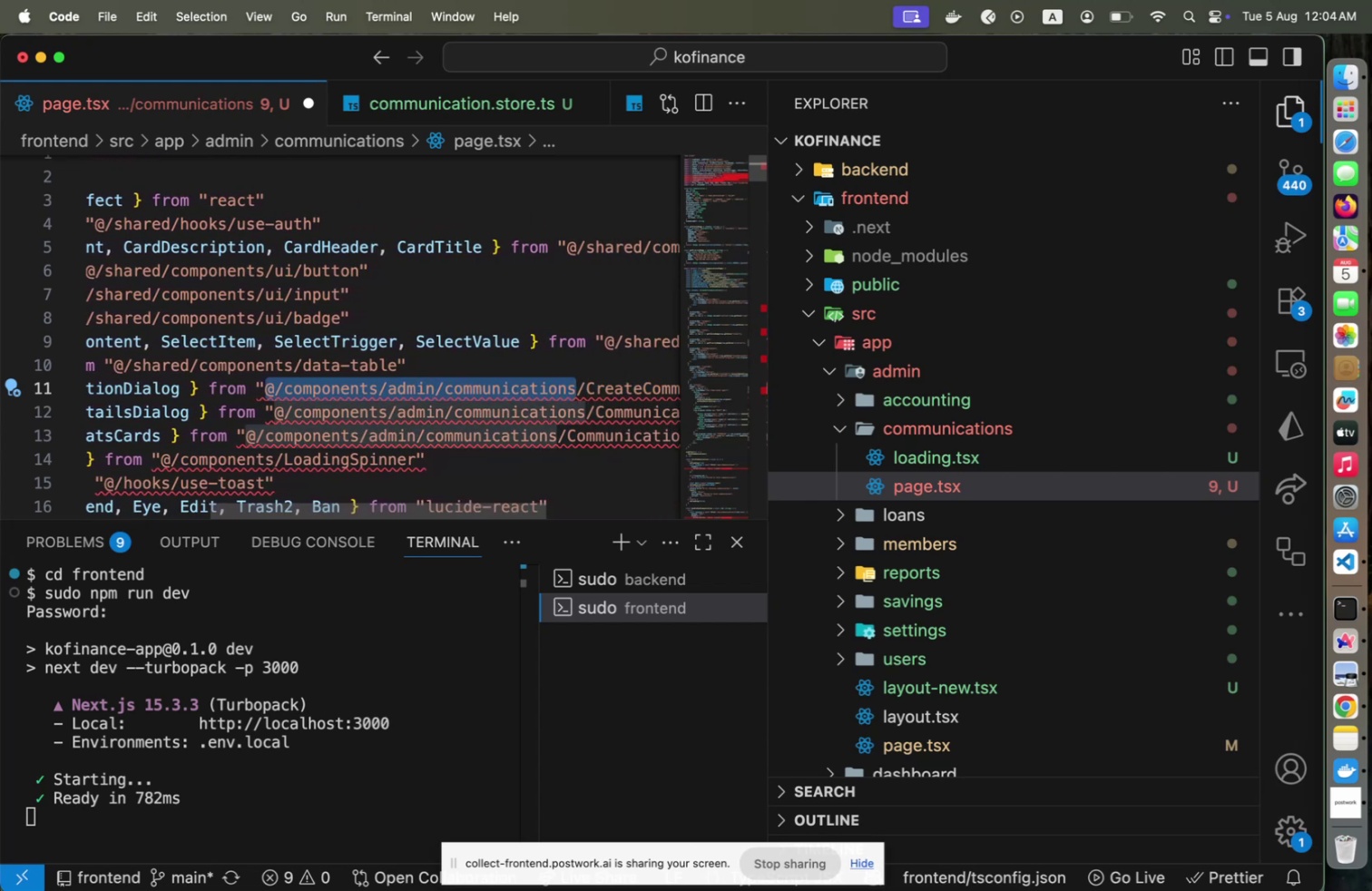 
key(Meta+Shift+Slash)
 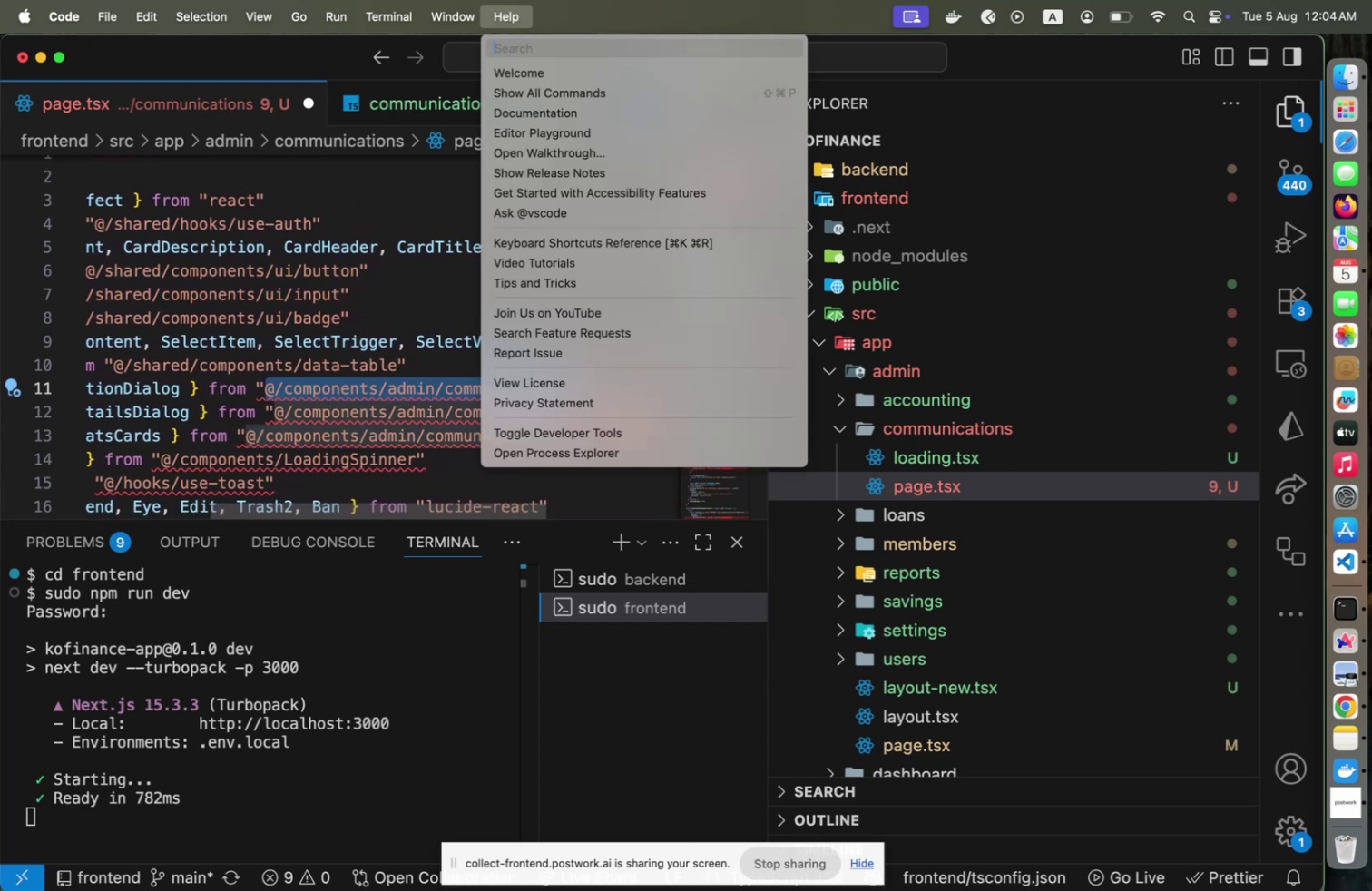 
key(Escape)
 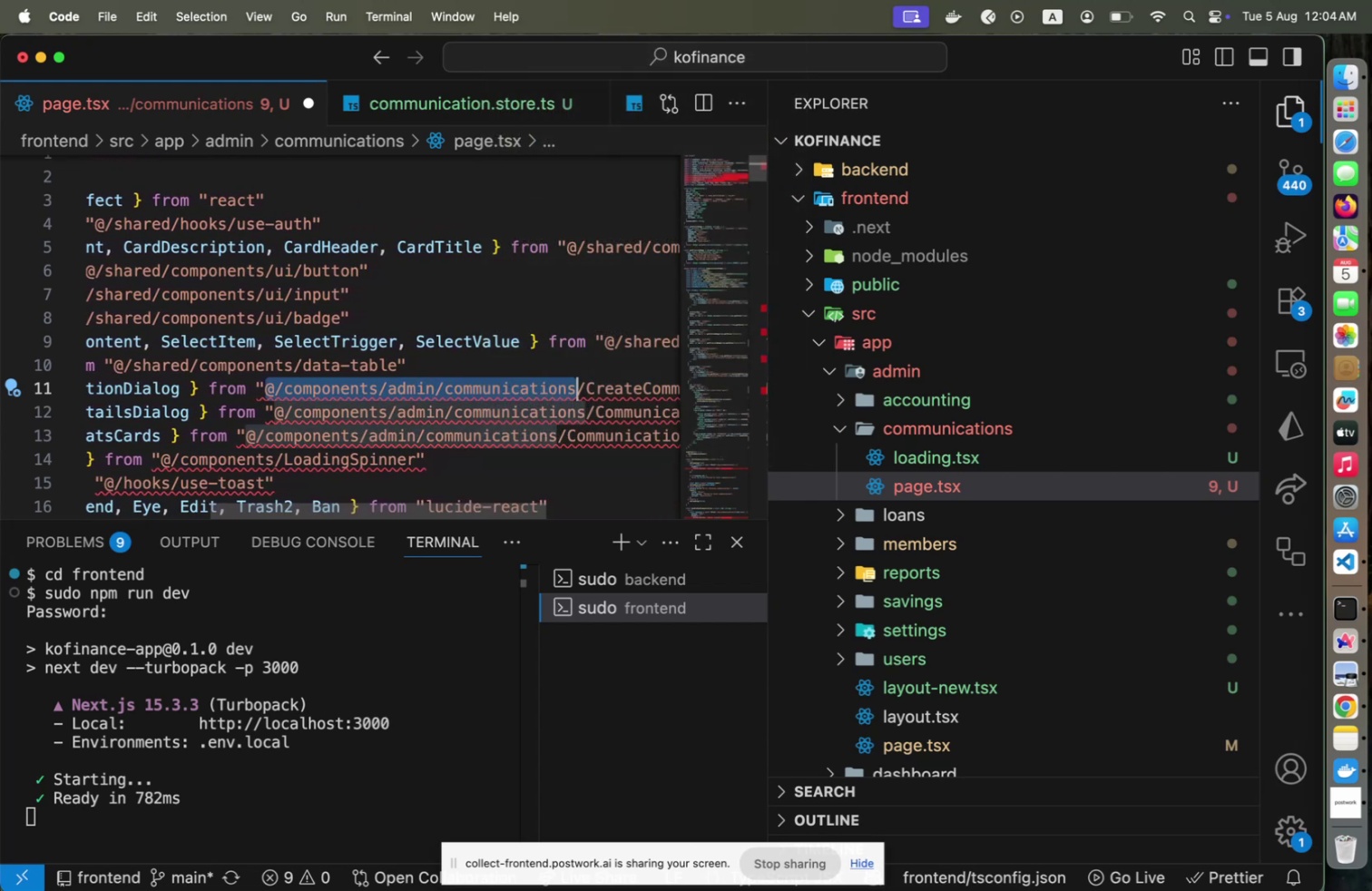 
key(Meta+Shift+L)
 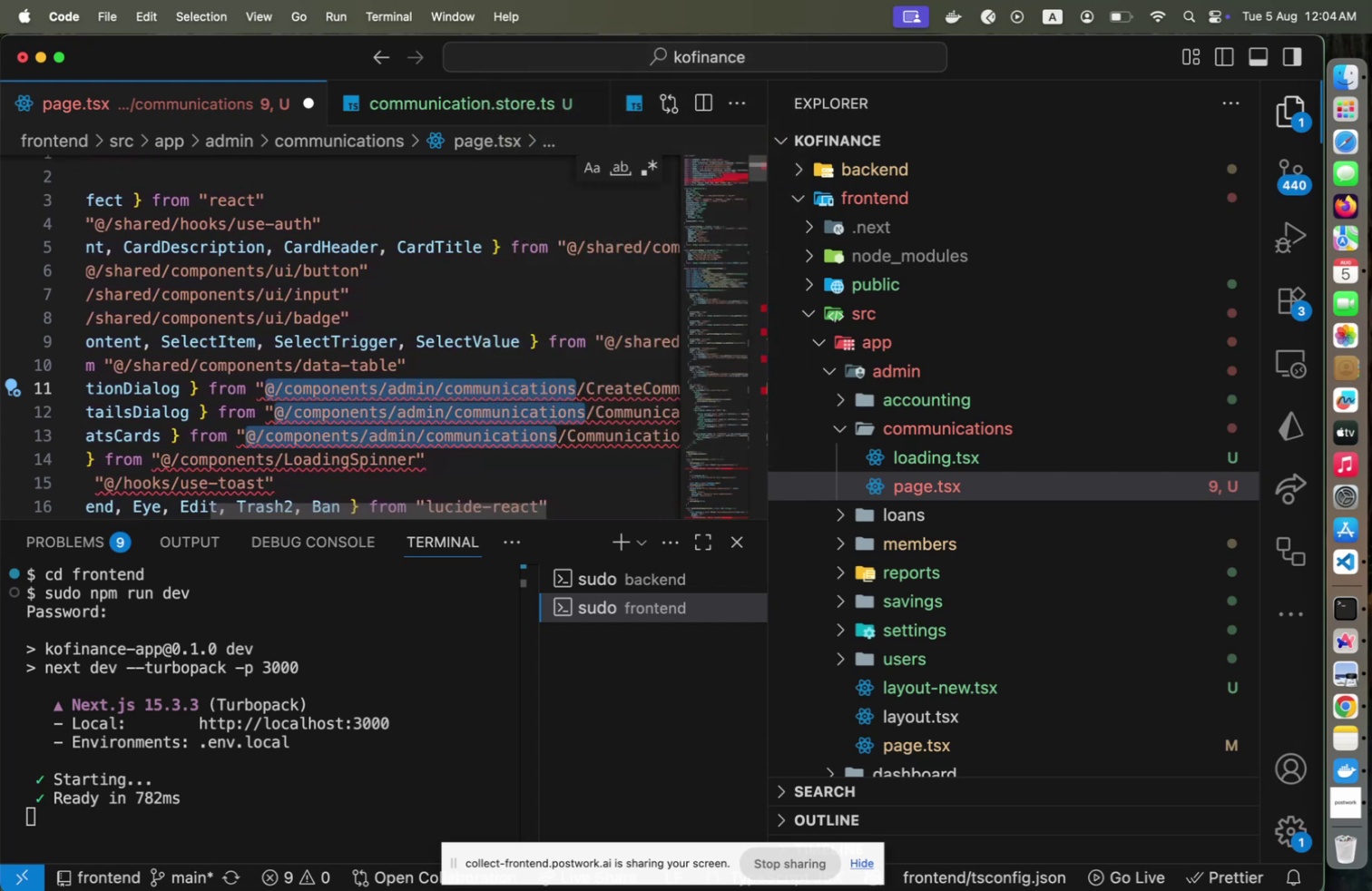 
key(ArrowLeft)
 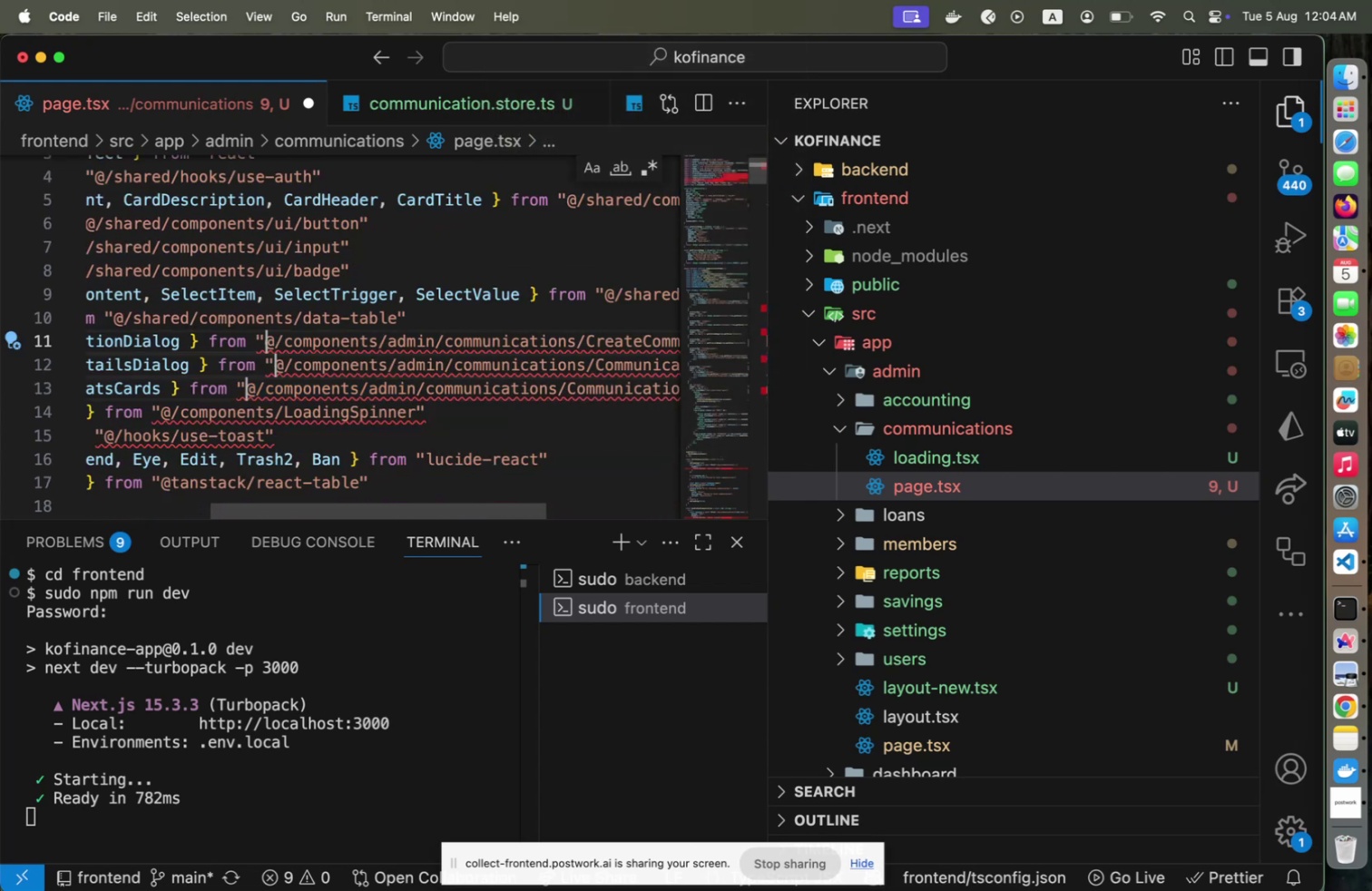 
key(ArrowRight)
 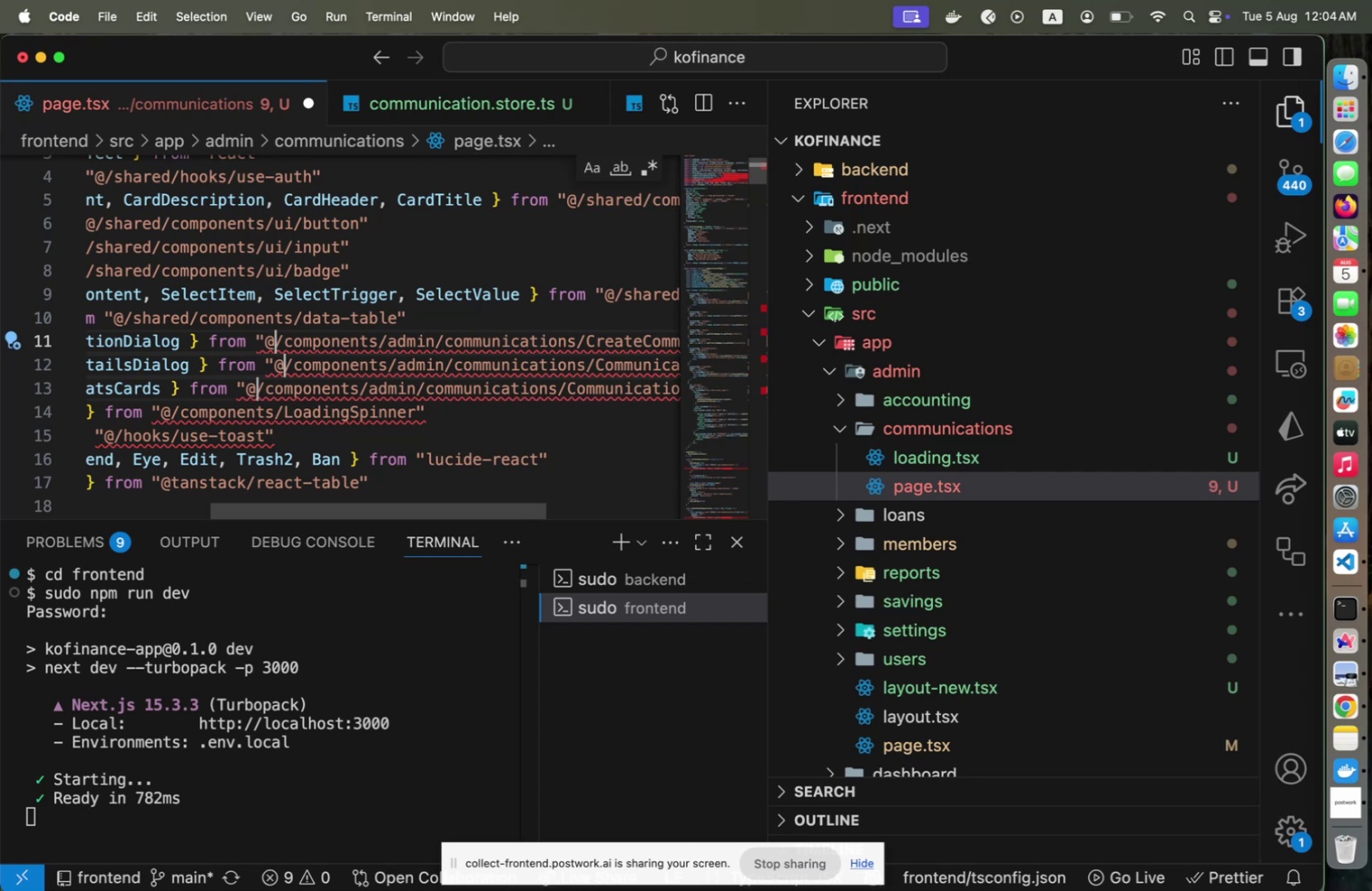 
key(ArrowRight)
 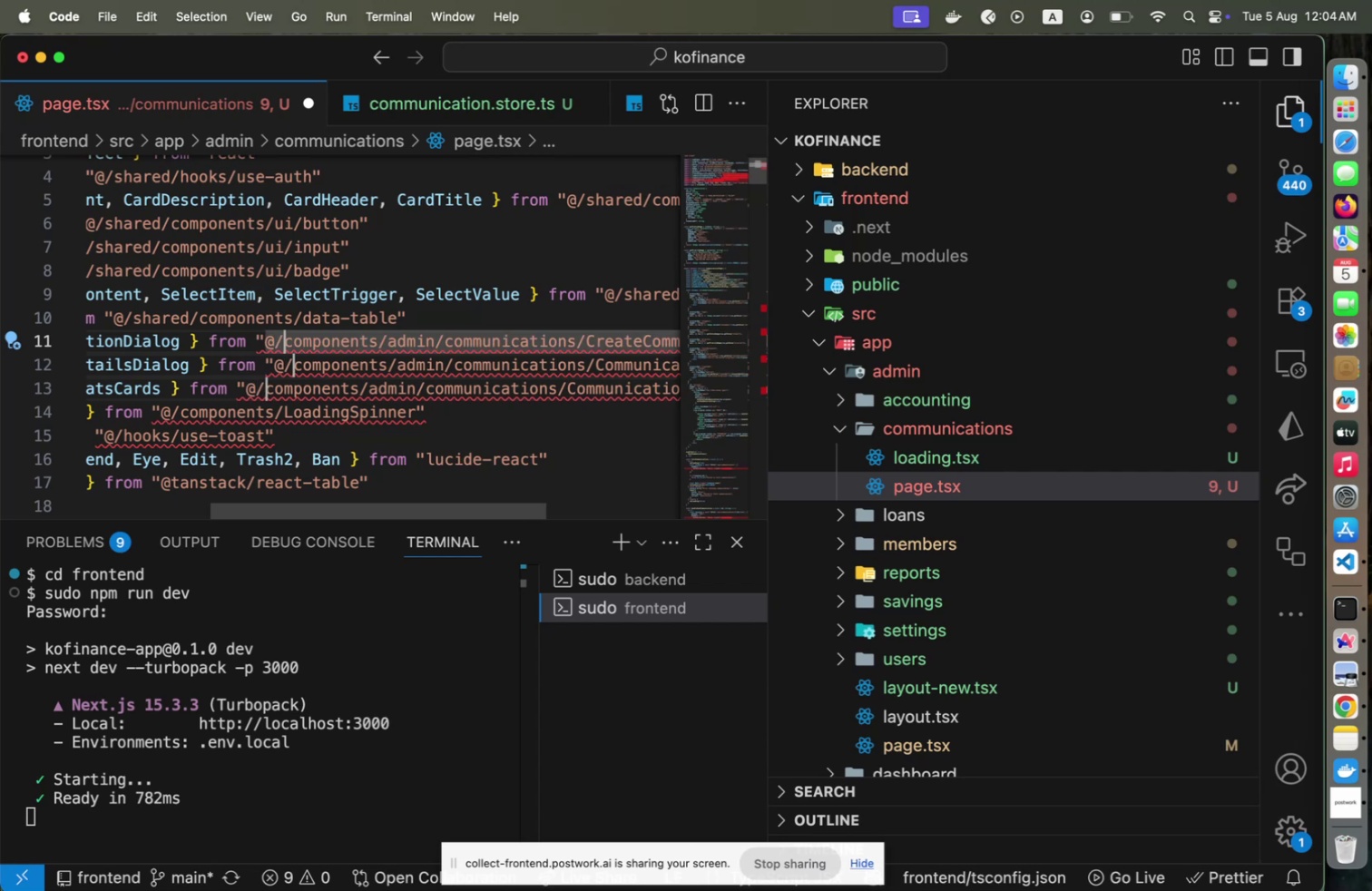 
hold_key(key=ArrowRight, duration=1.5)
 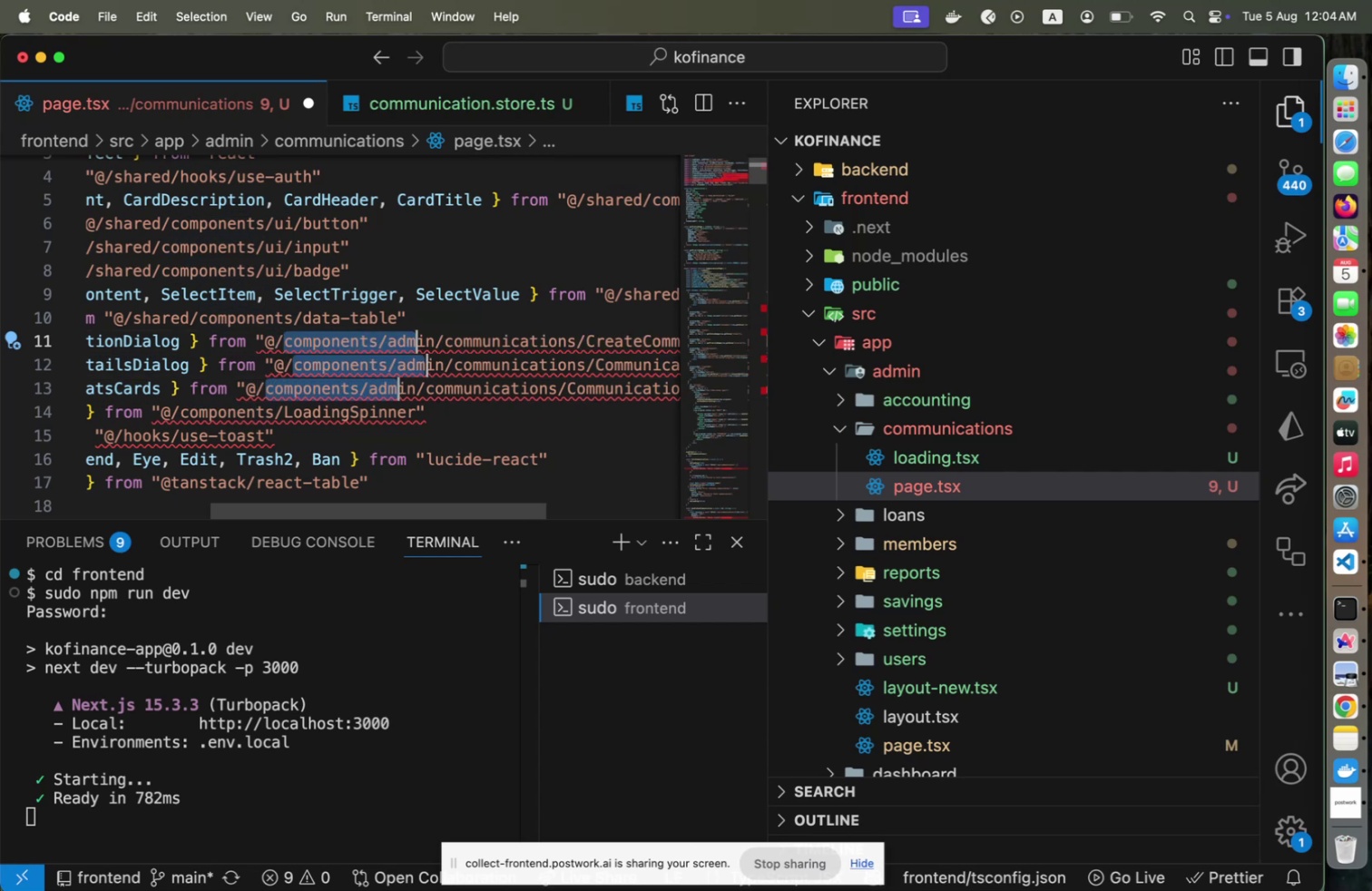 
key(Shift+ArrowRight)
 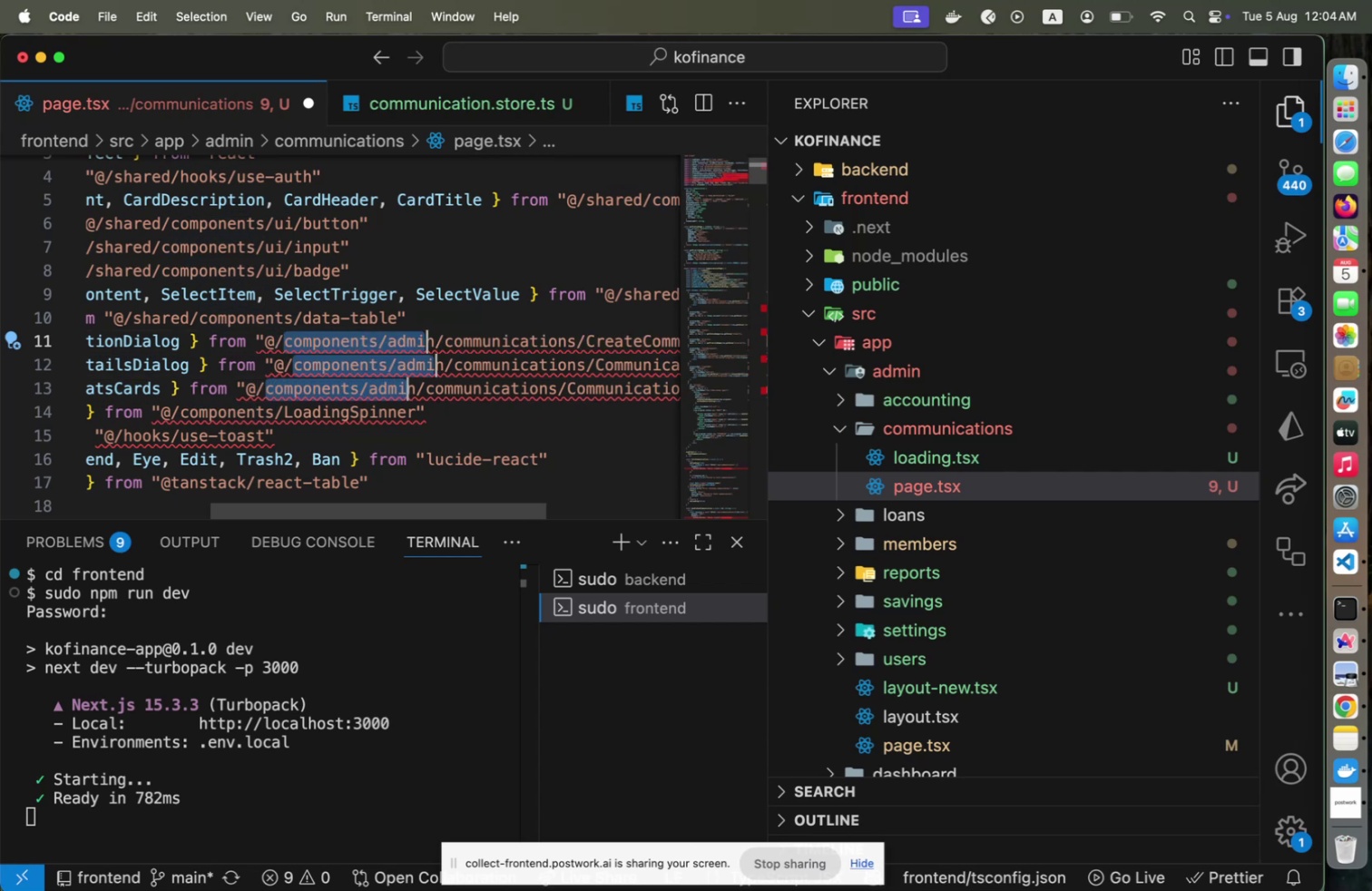 
key(Shift+ArrowRight)
 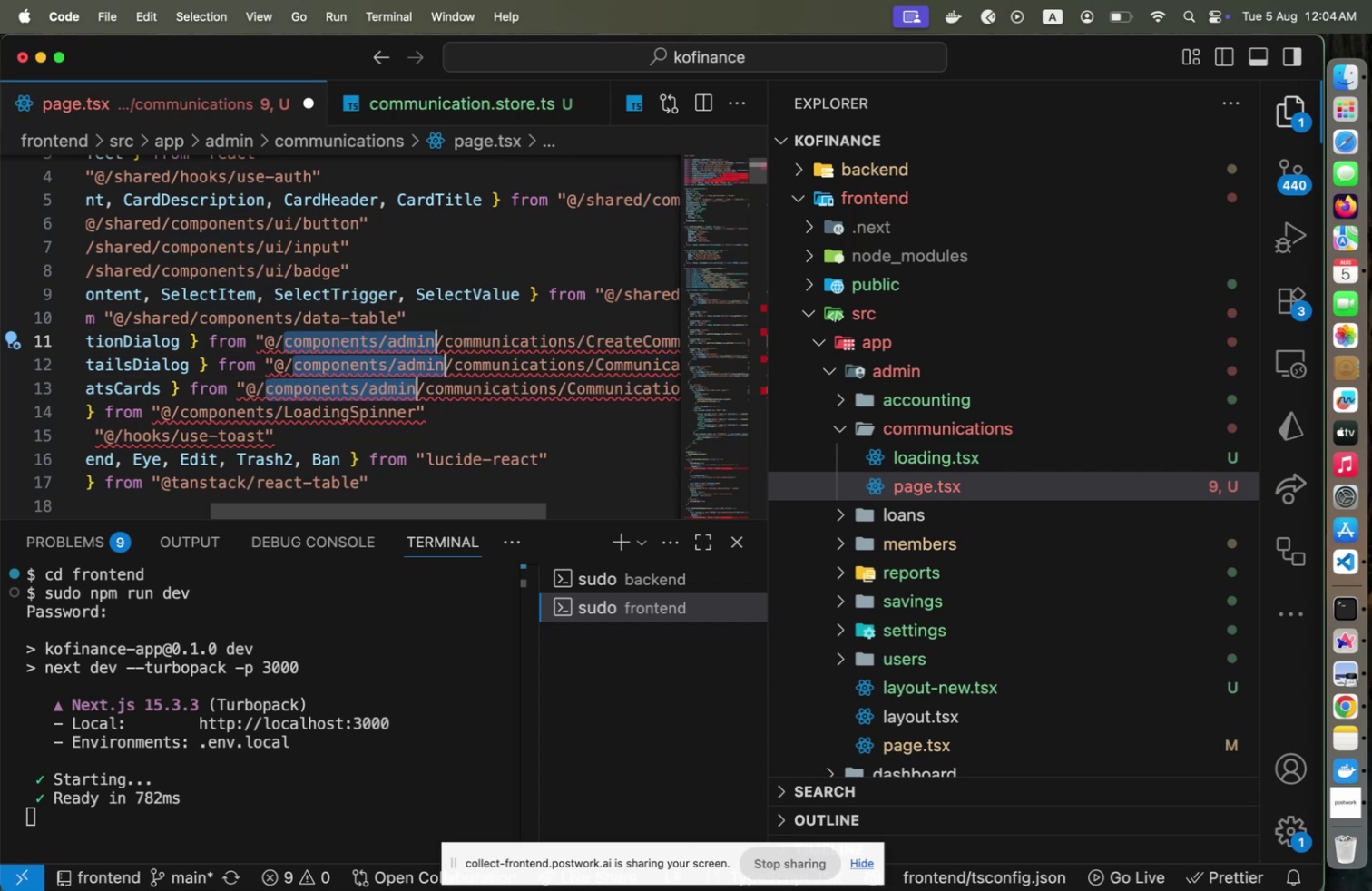 
type(geatures)
 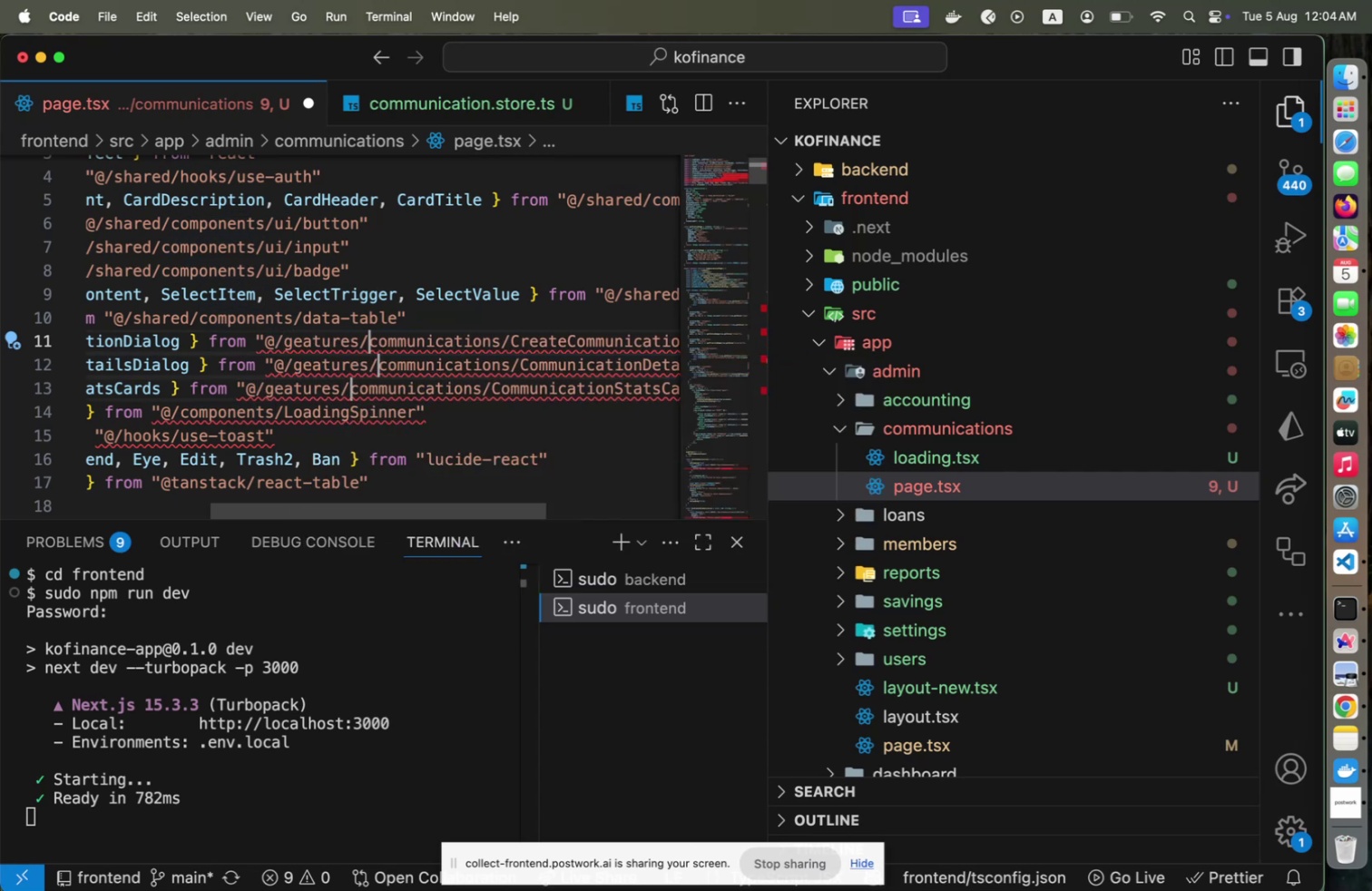 
hold_key(key=ArrowRight, duration=0.44)
 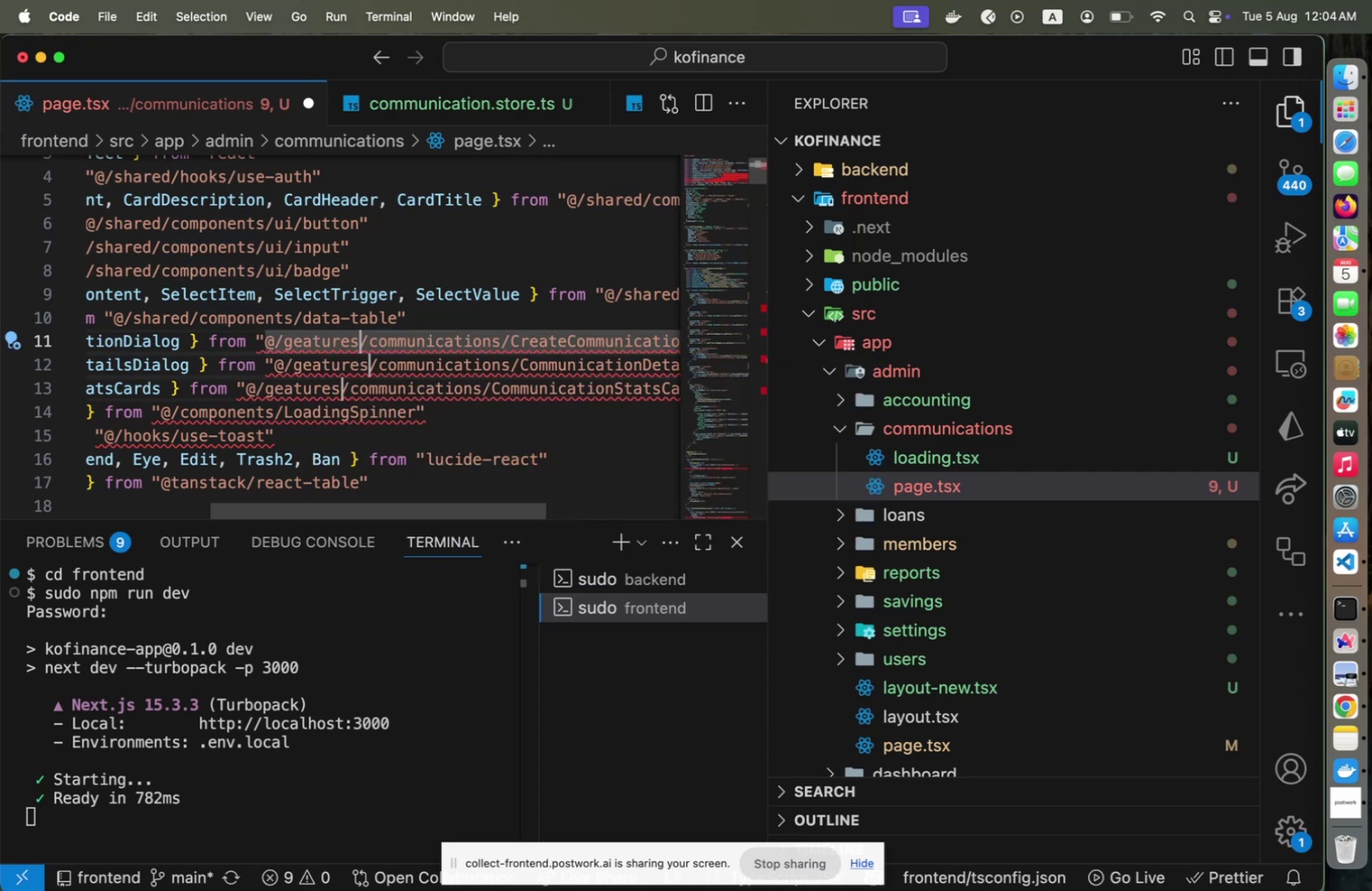 
hold_key(key=ArrowLeft, duration=0.98)
 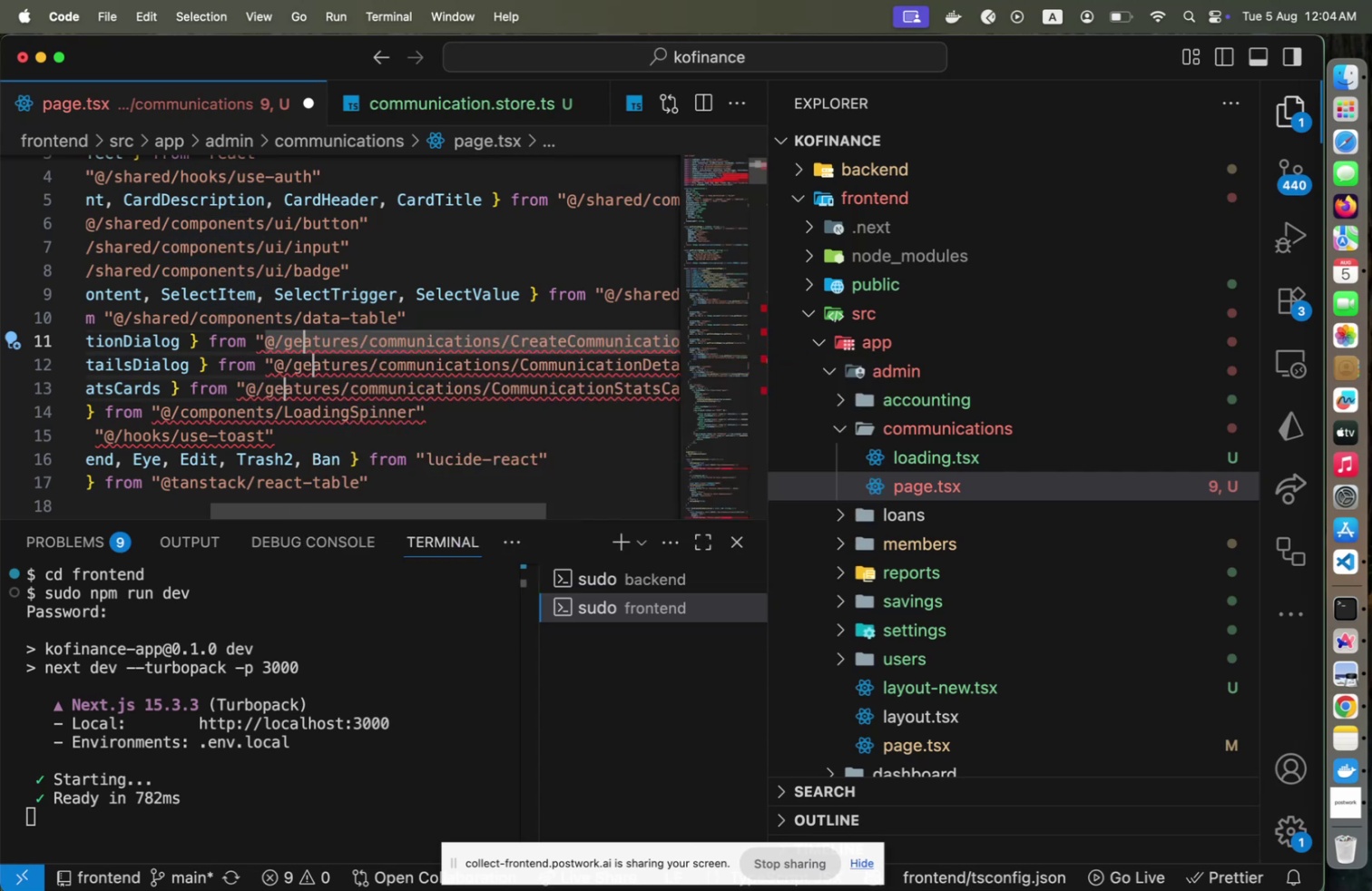 
key(ArrowLeft)
 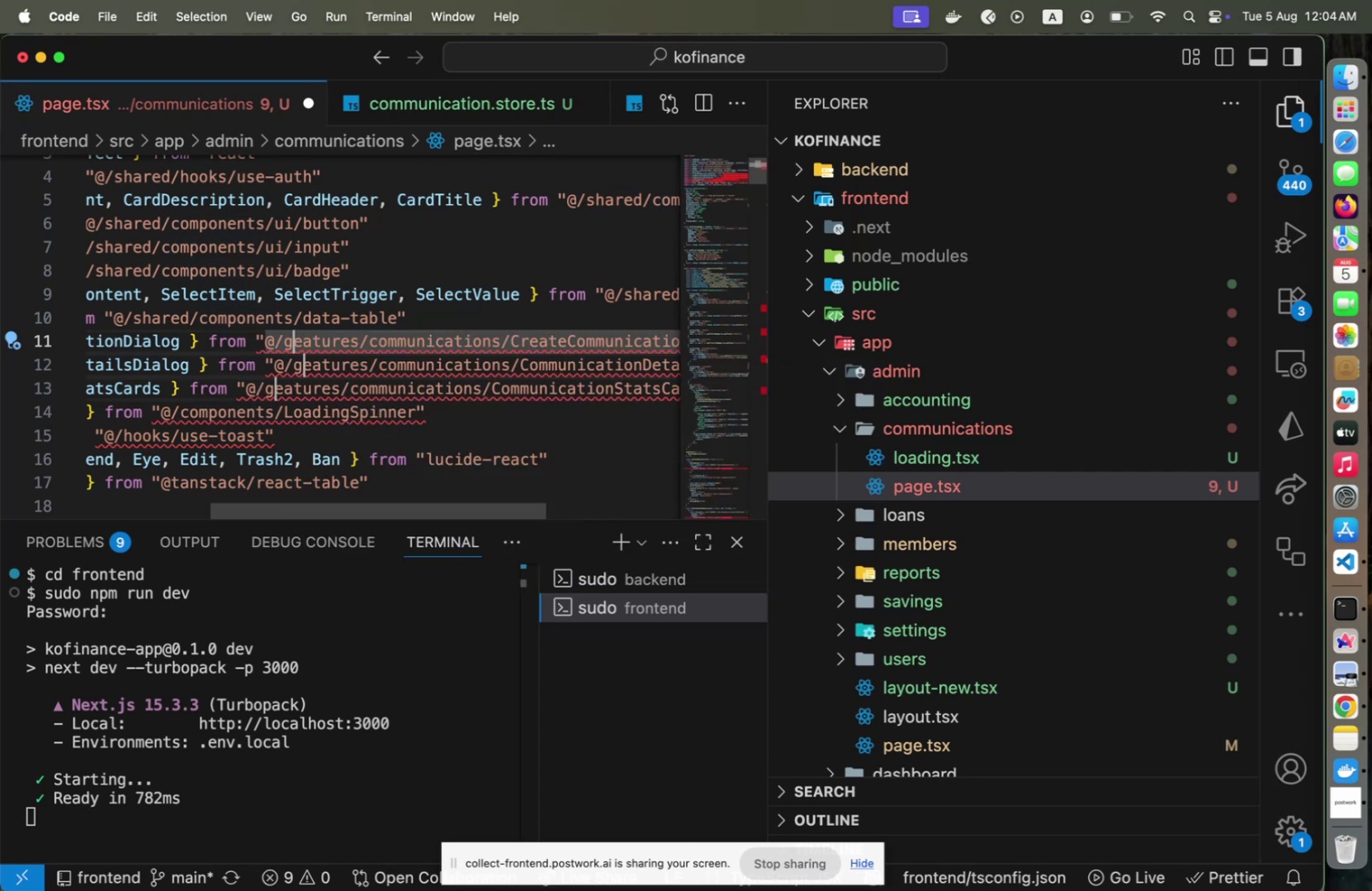 
key(Backspace)
 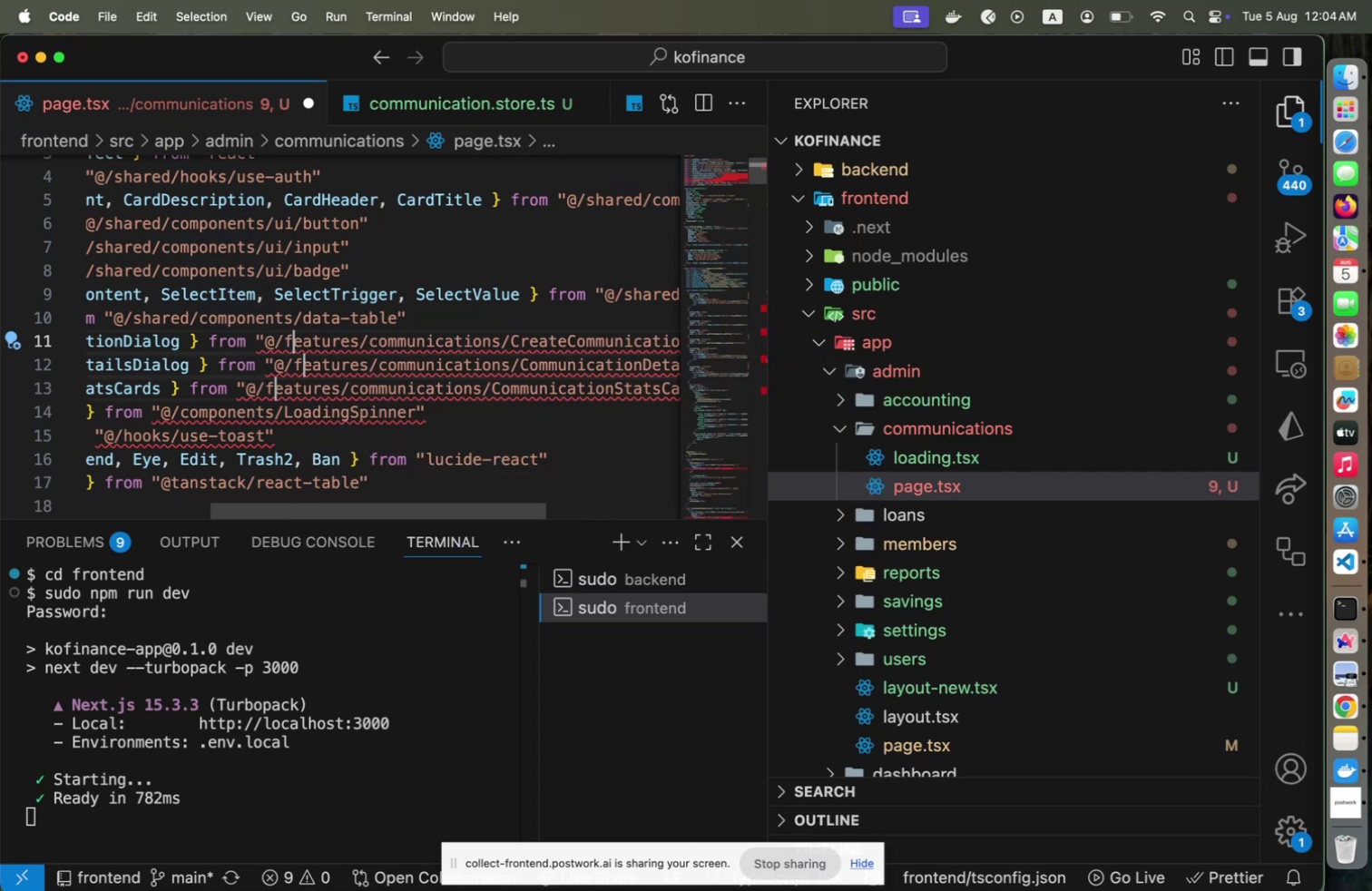 
key(F)
 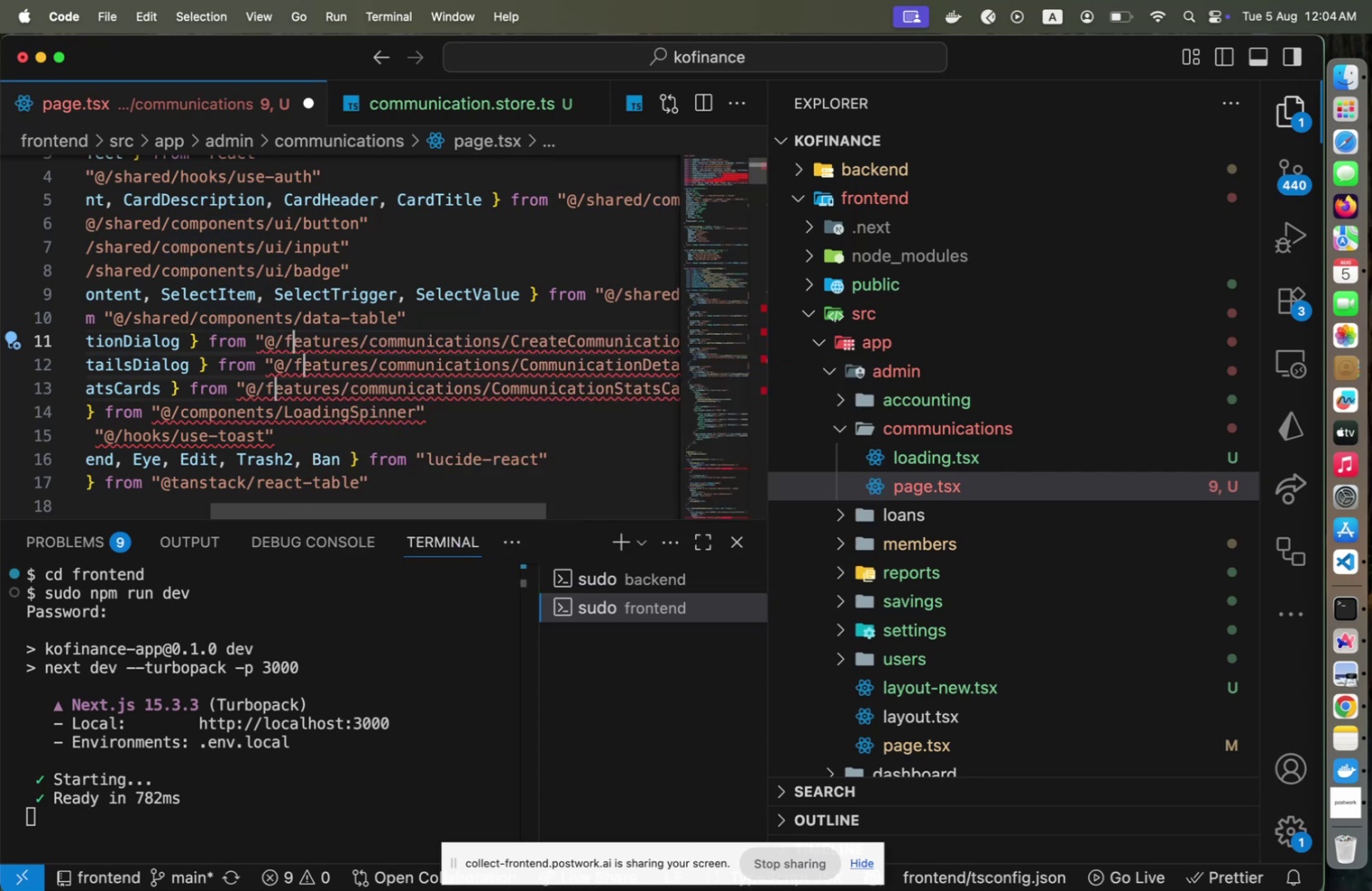 
hold_key(key=ArrowRight, duration=1.51)
 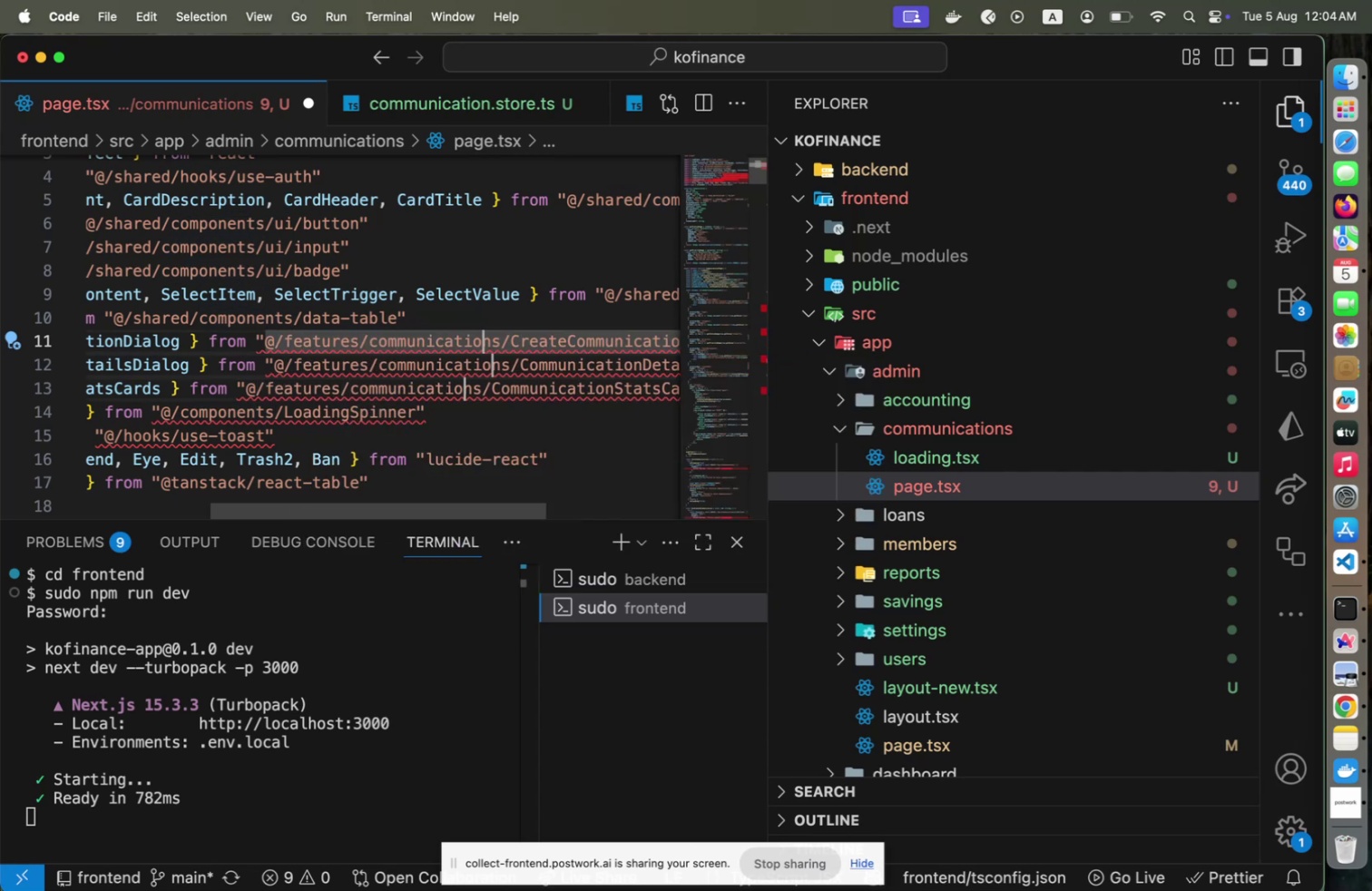 
hold_key(key=ArrowRight, duration=0.58)
 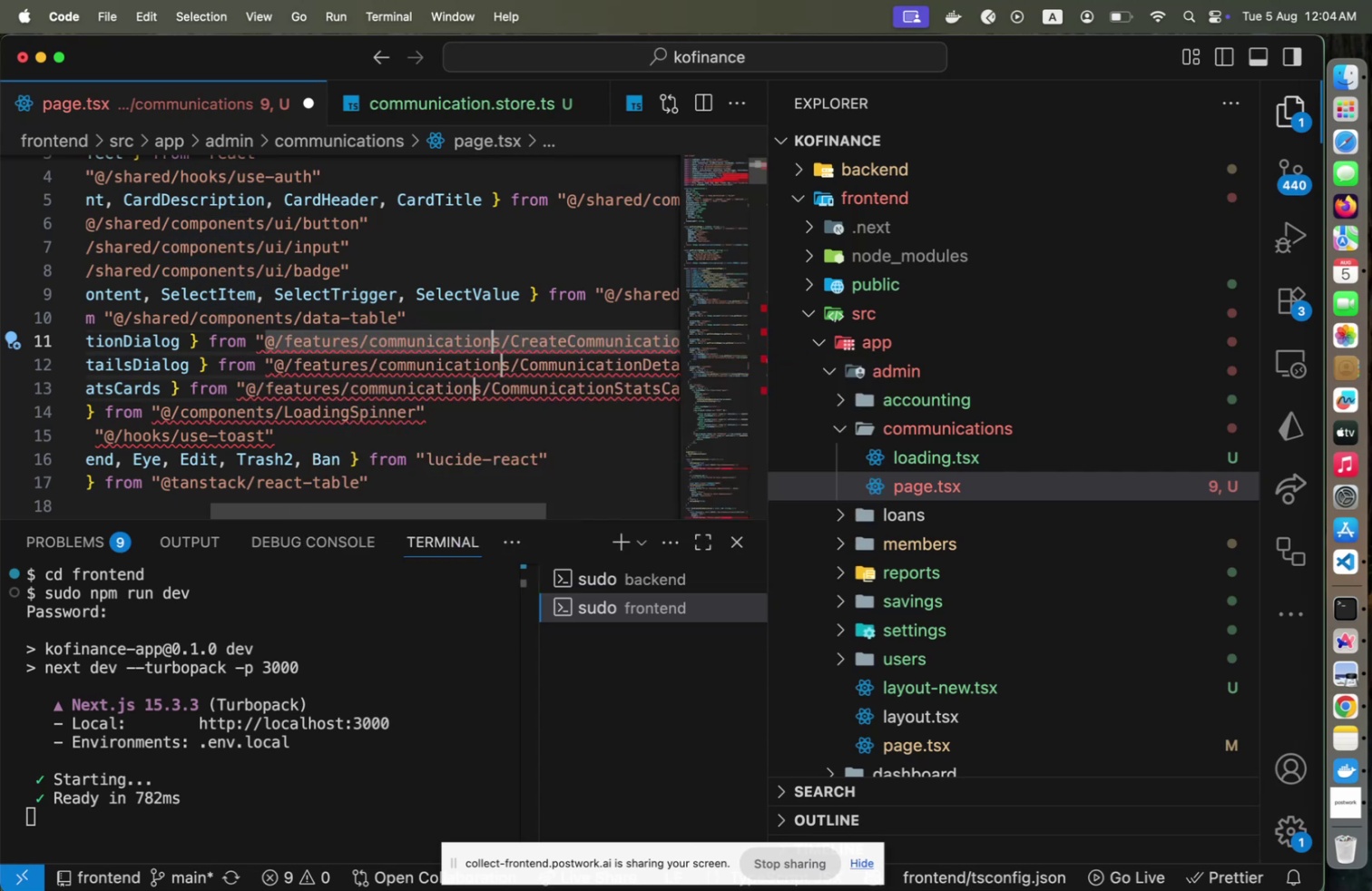 
key(ArrowRight)
 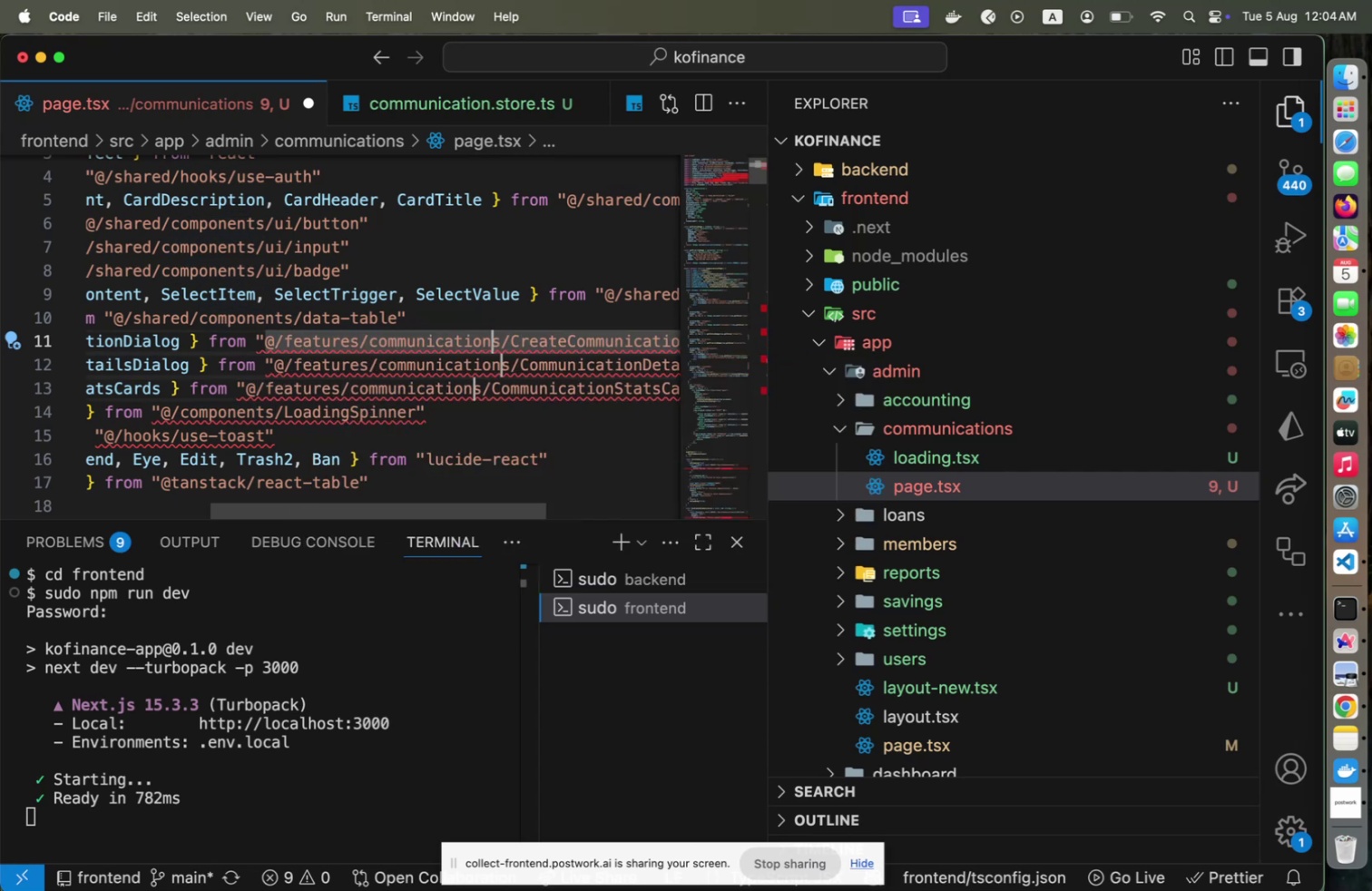 
key(ArrowRight)
 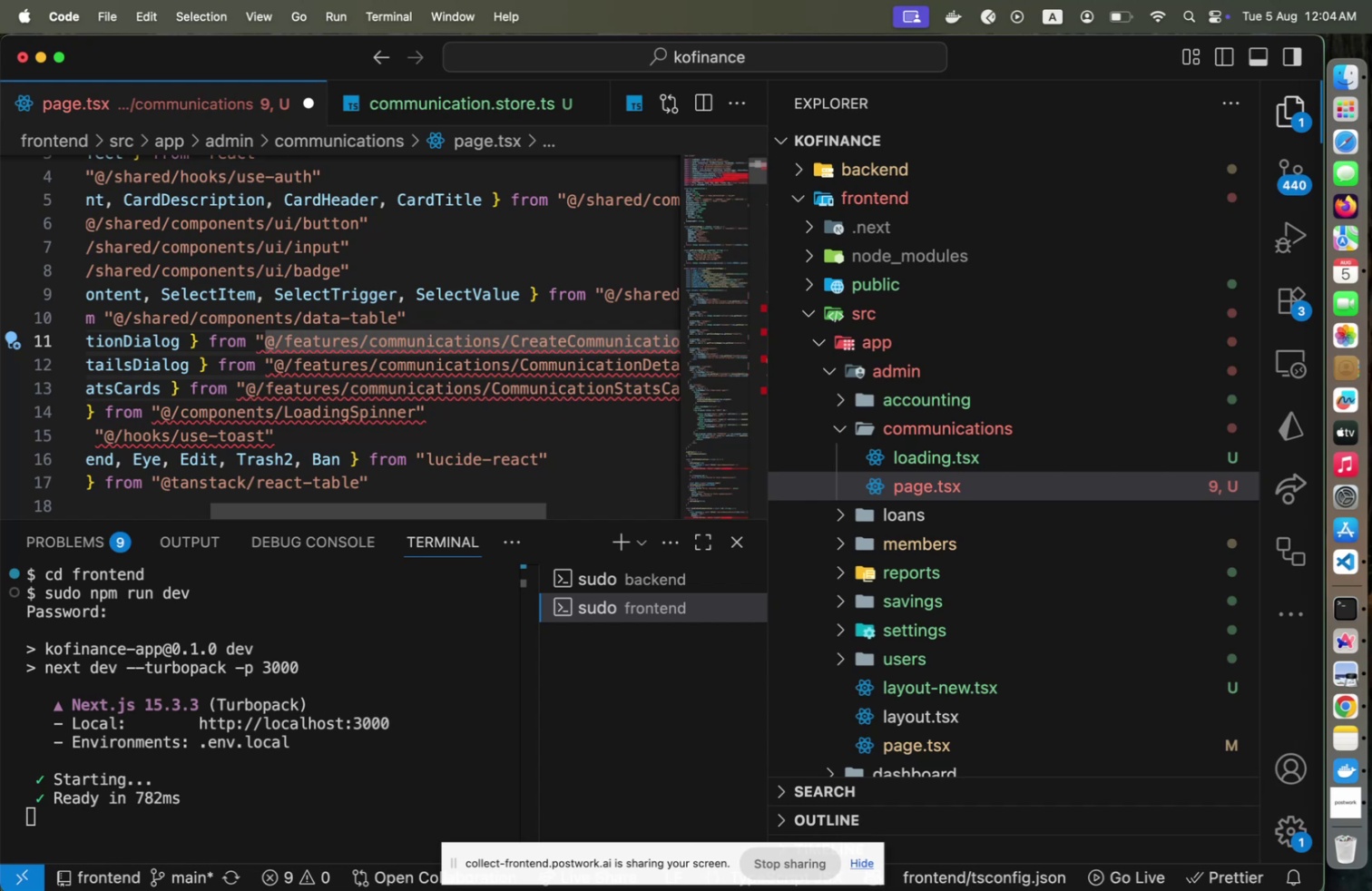 
key(ArrowRight)
 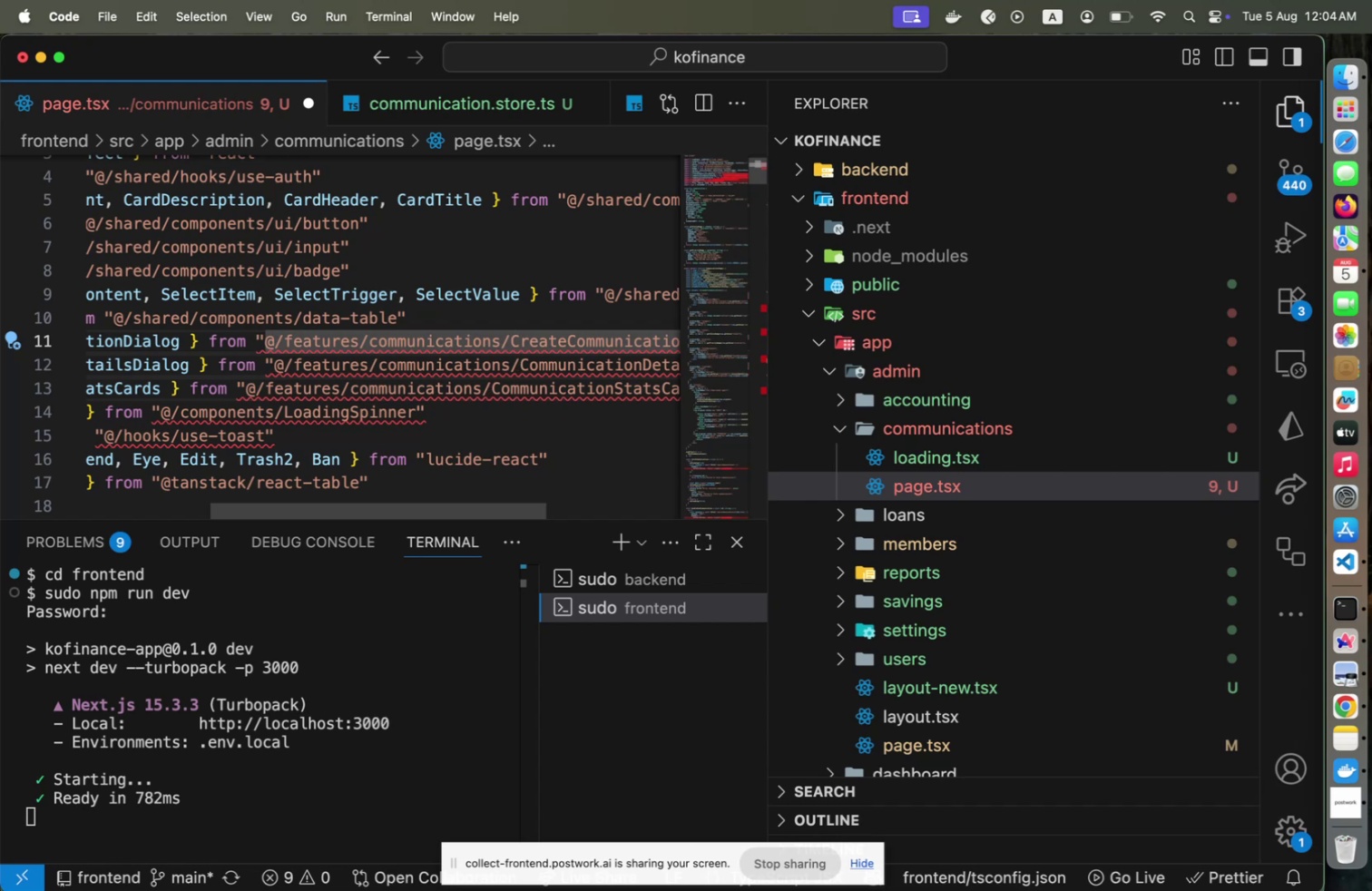 
type(components/)
key(Escape)
key(Escape)
 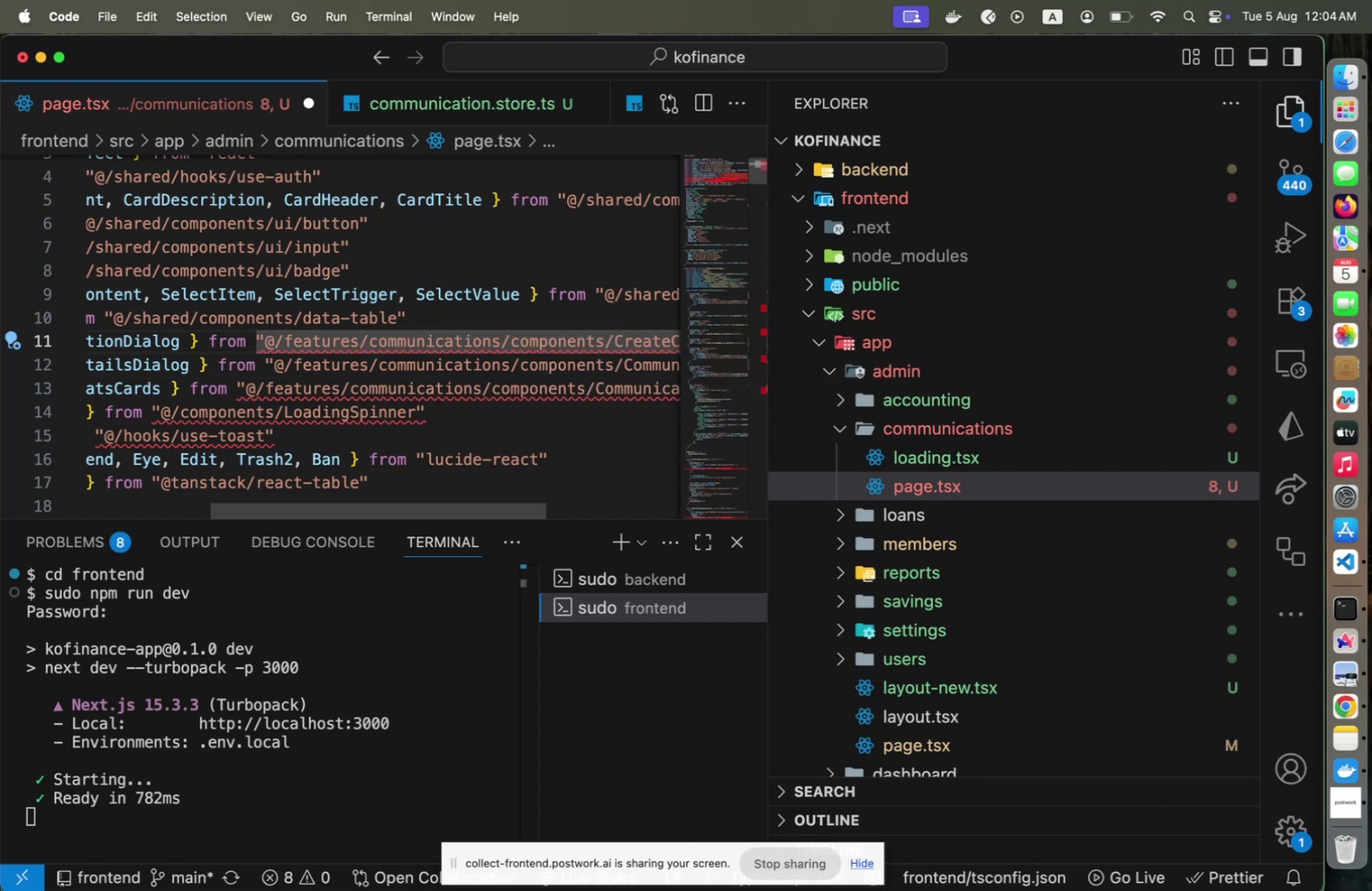 
key(ArrowDown)
 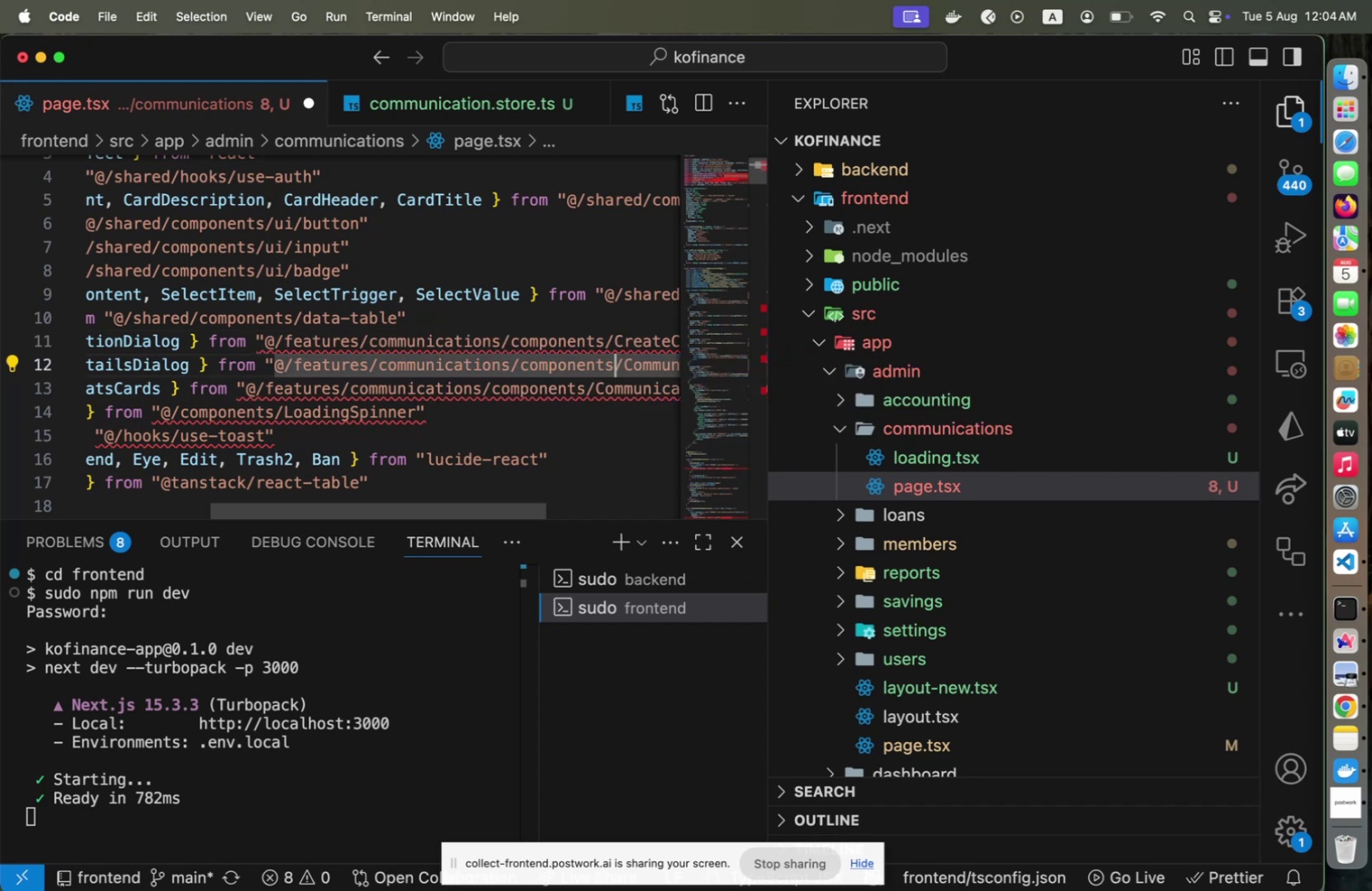 
key(ArrowDown)
 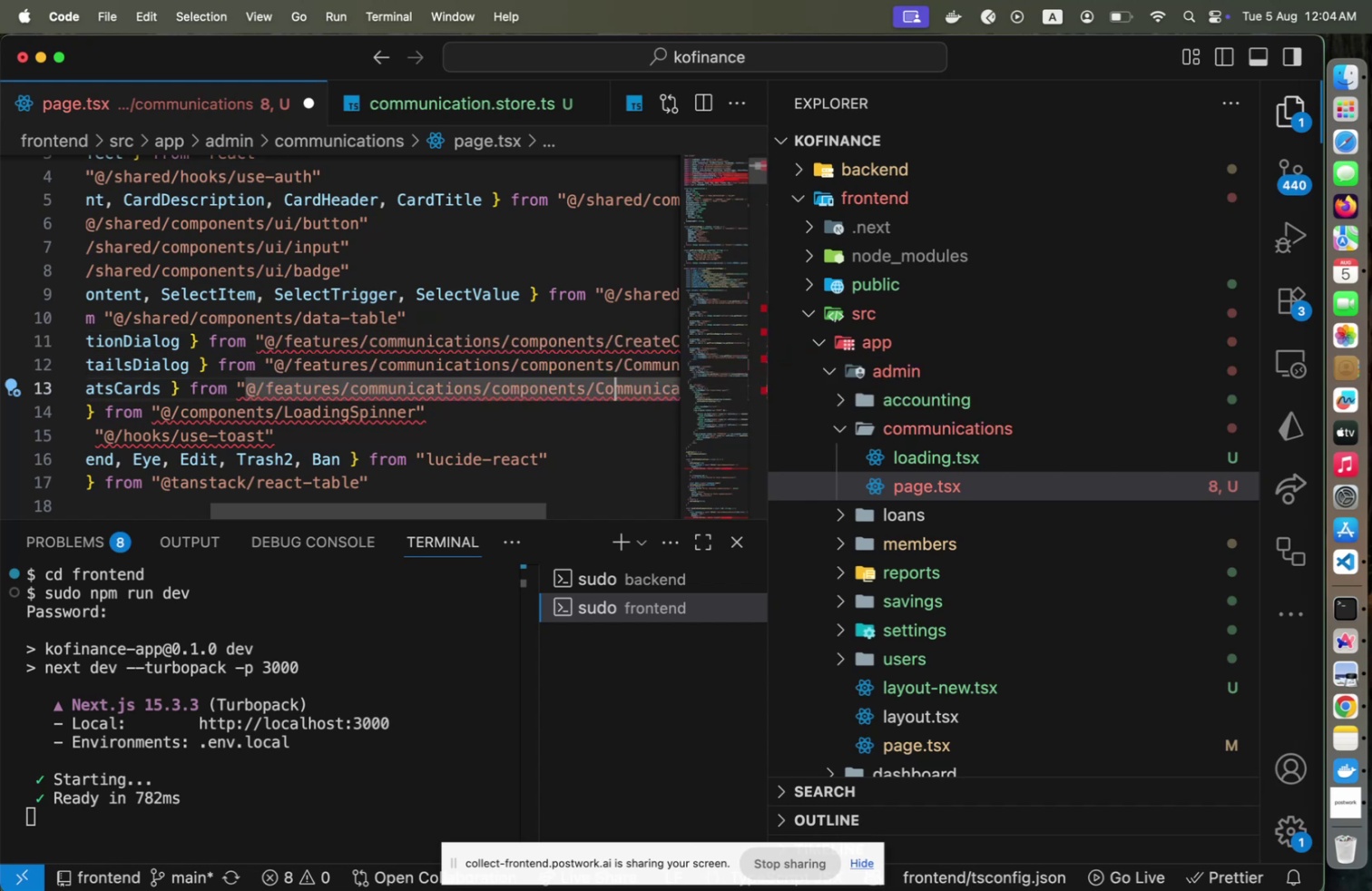 
hold_key(key=ArrowLeft, duration=1.25)
 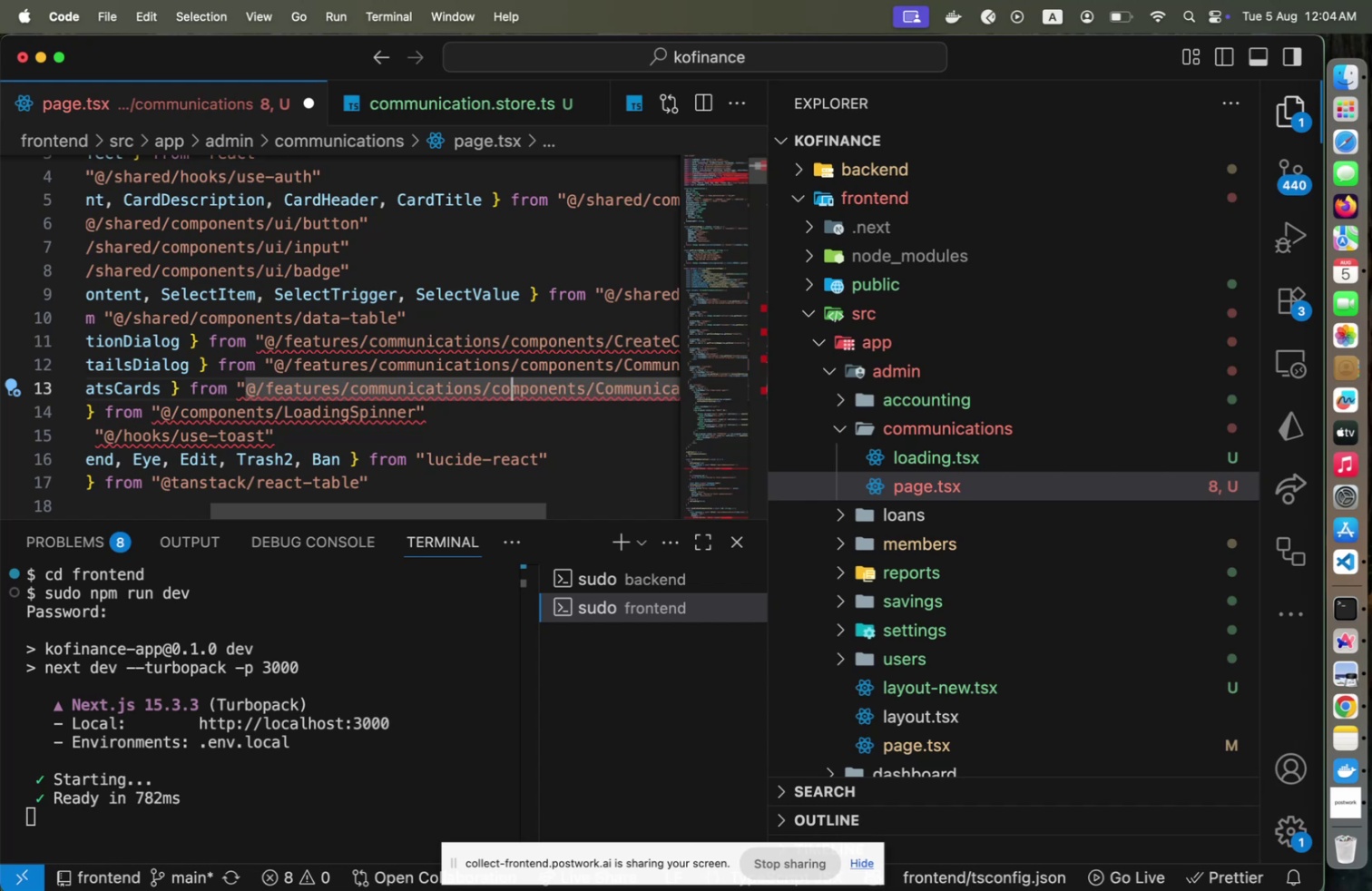 
key(ArrowLeft)
 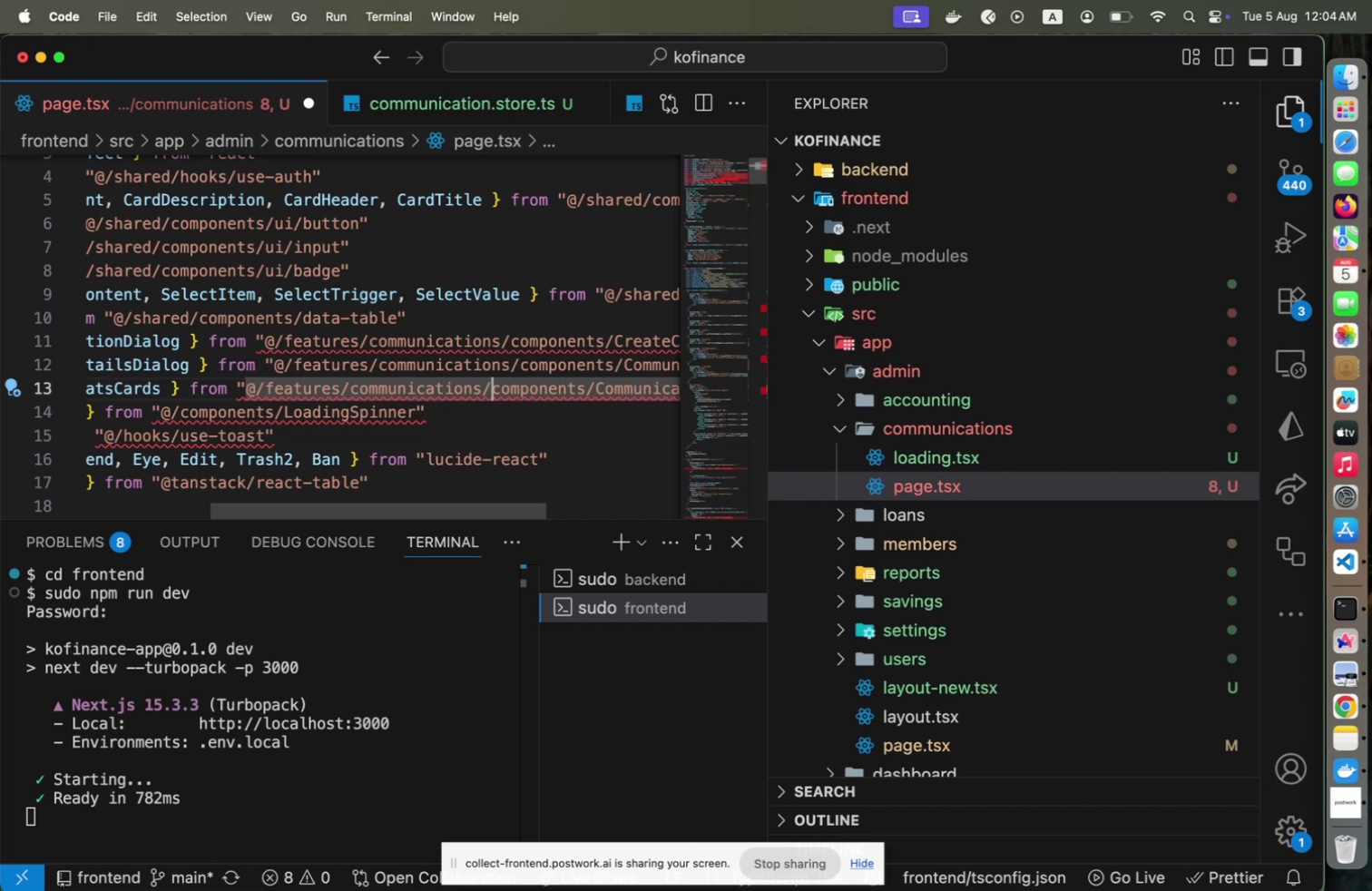 
key(ArrowLeft)
 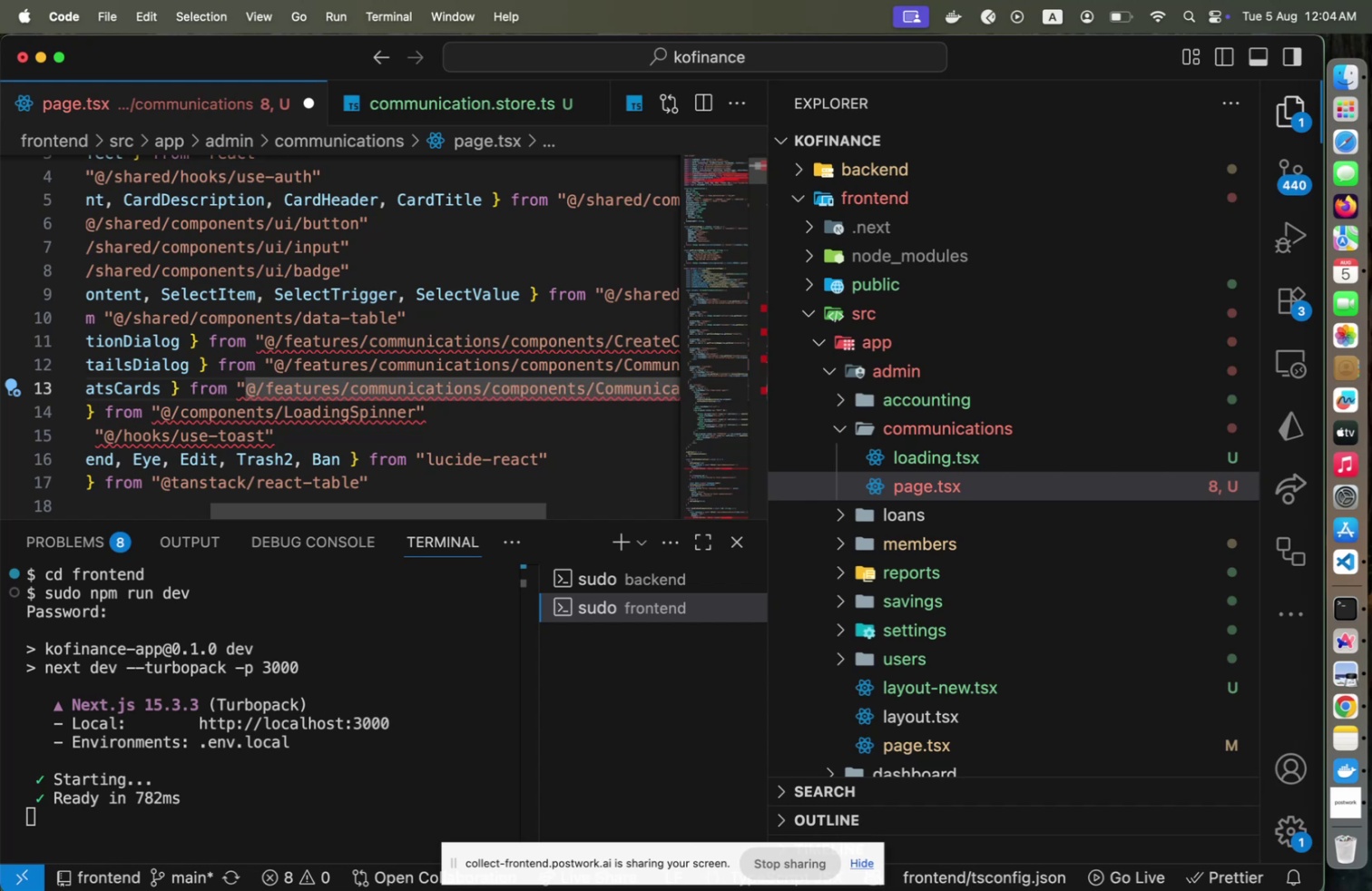 
hold_key(key=ArrowRight, duration=0.45)
 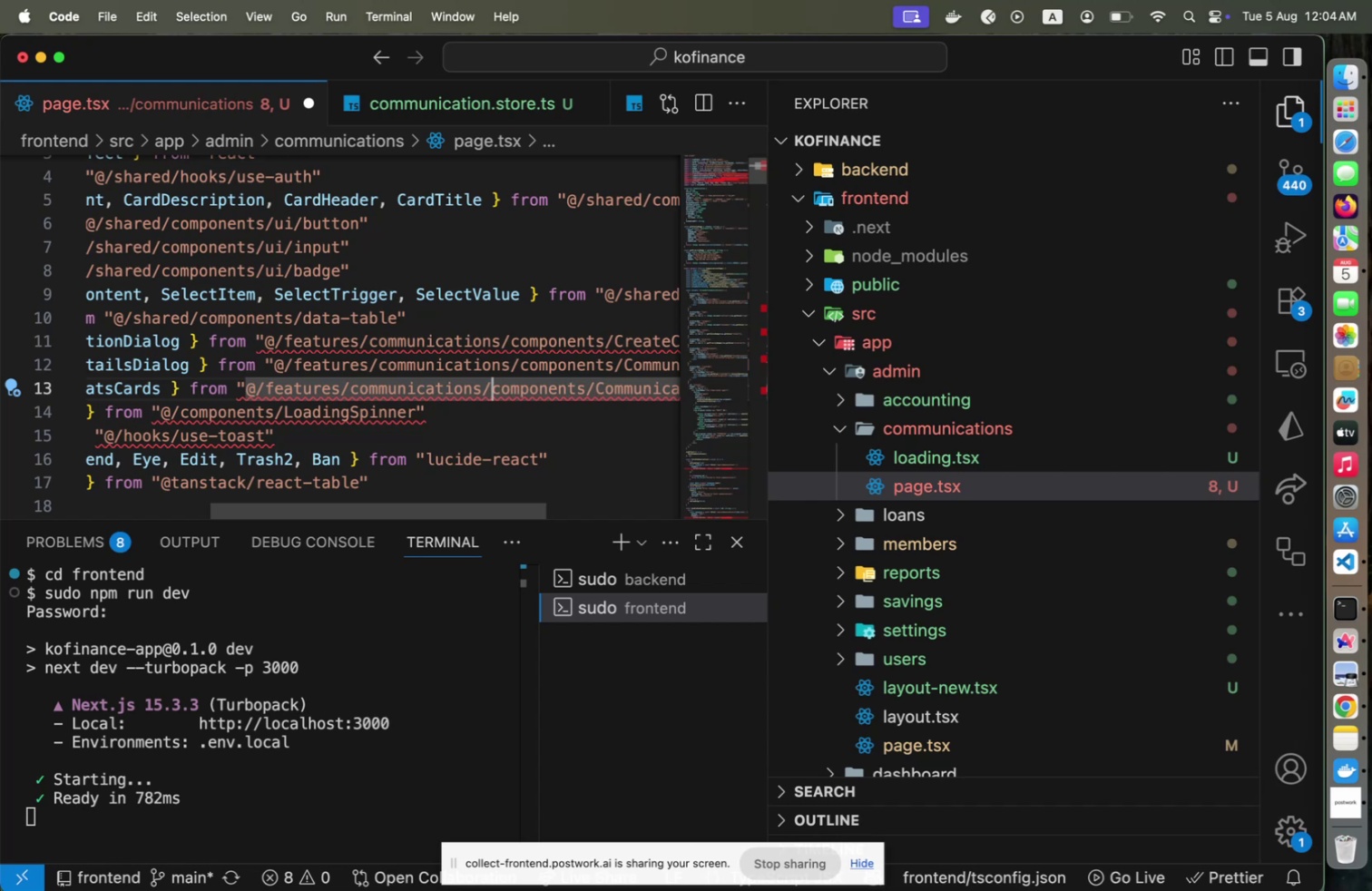 
hold_key(key=ArrowLeft, duration=0.82)
 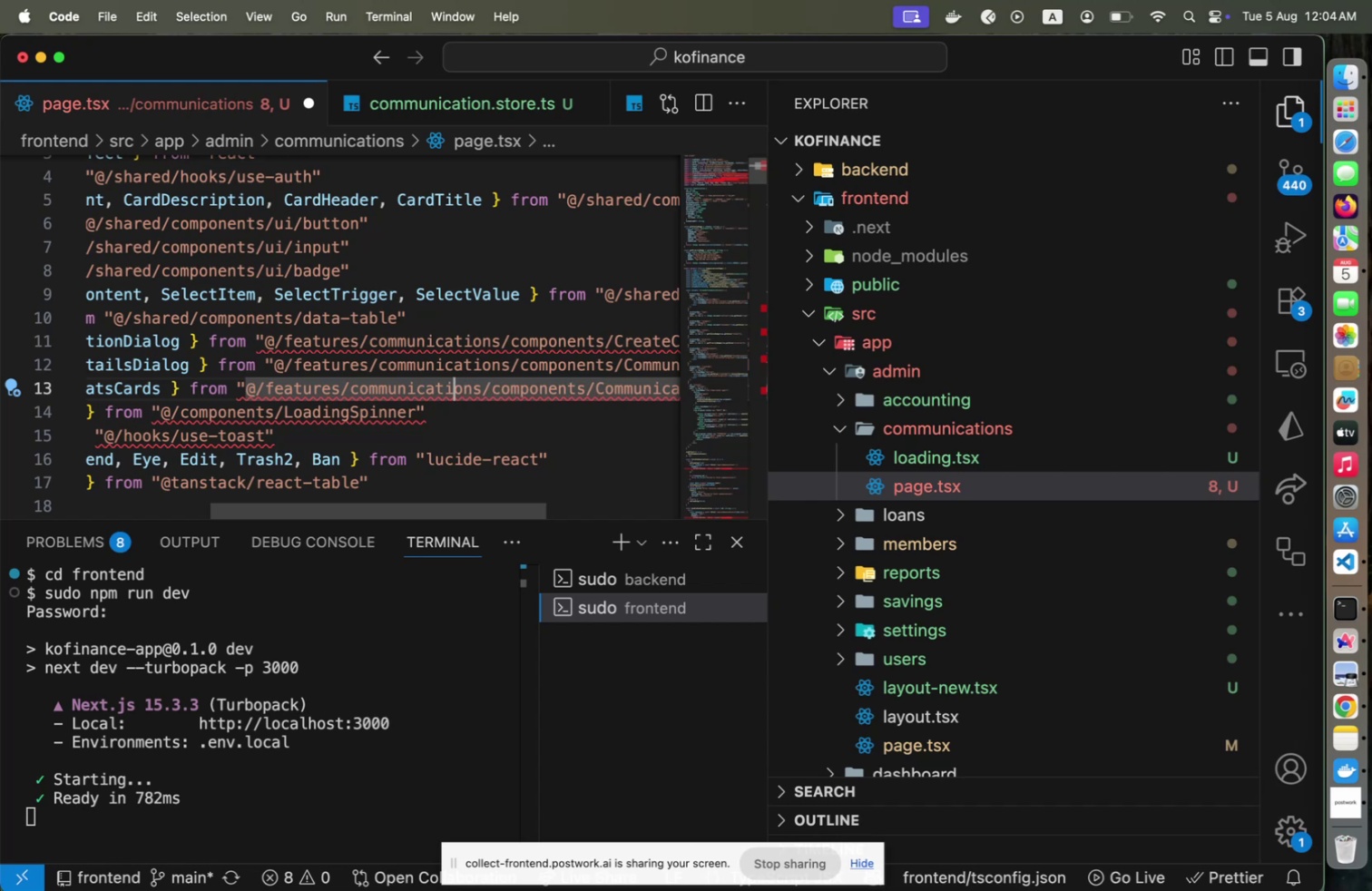 
hold_key(key=ArrowRight, duration=0.72)
 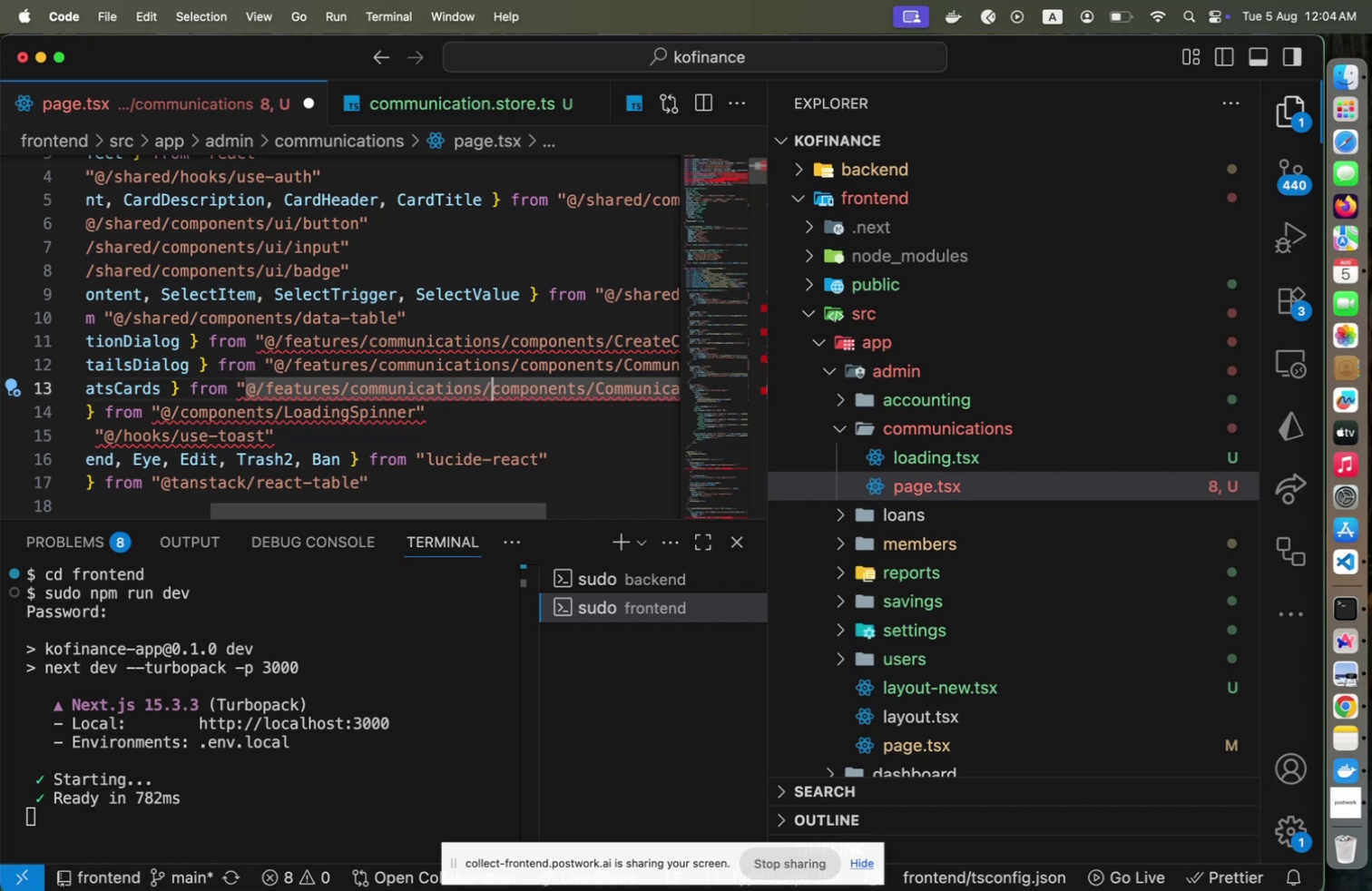 
hold_key(key=ArrowRight, duration=1.2)
 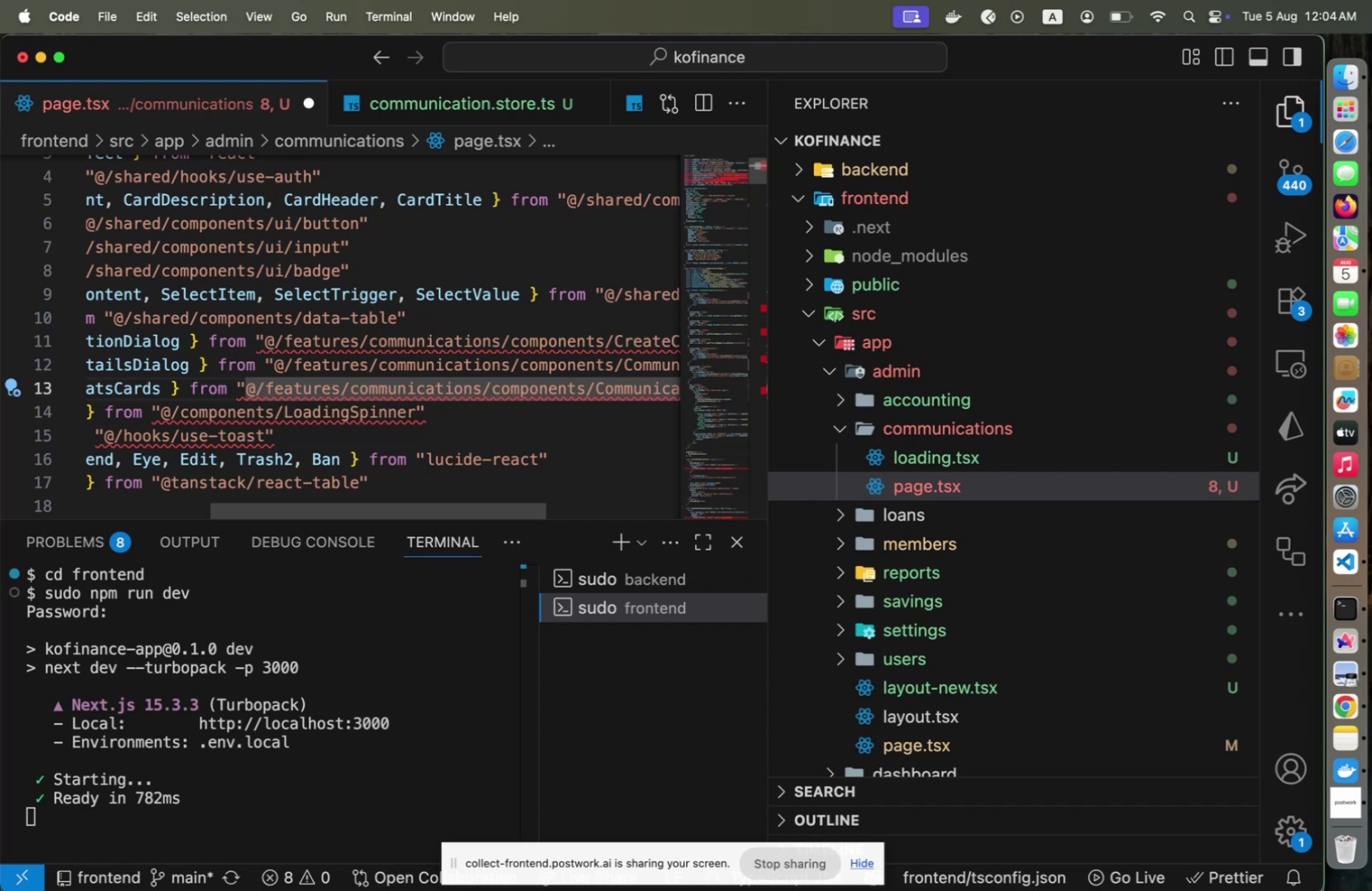 
key(ArrowUp)
 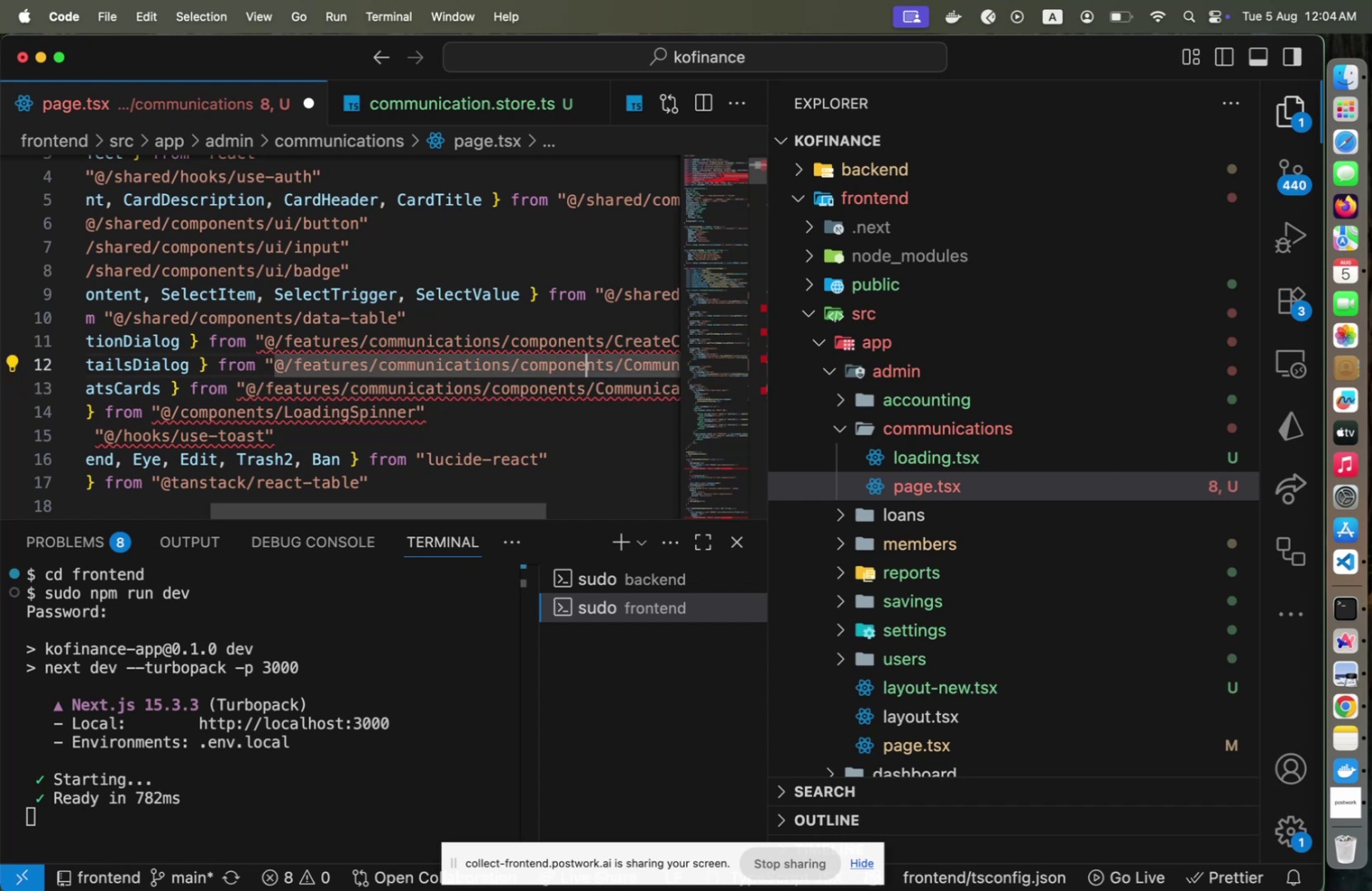 
key(ArrowDown)
 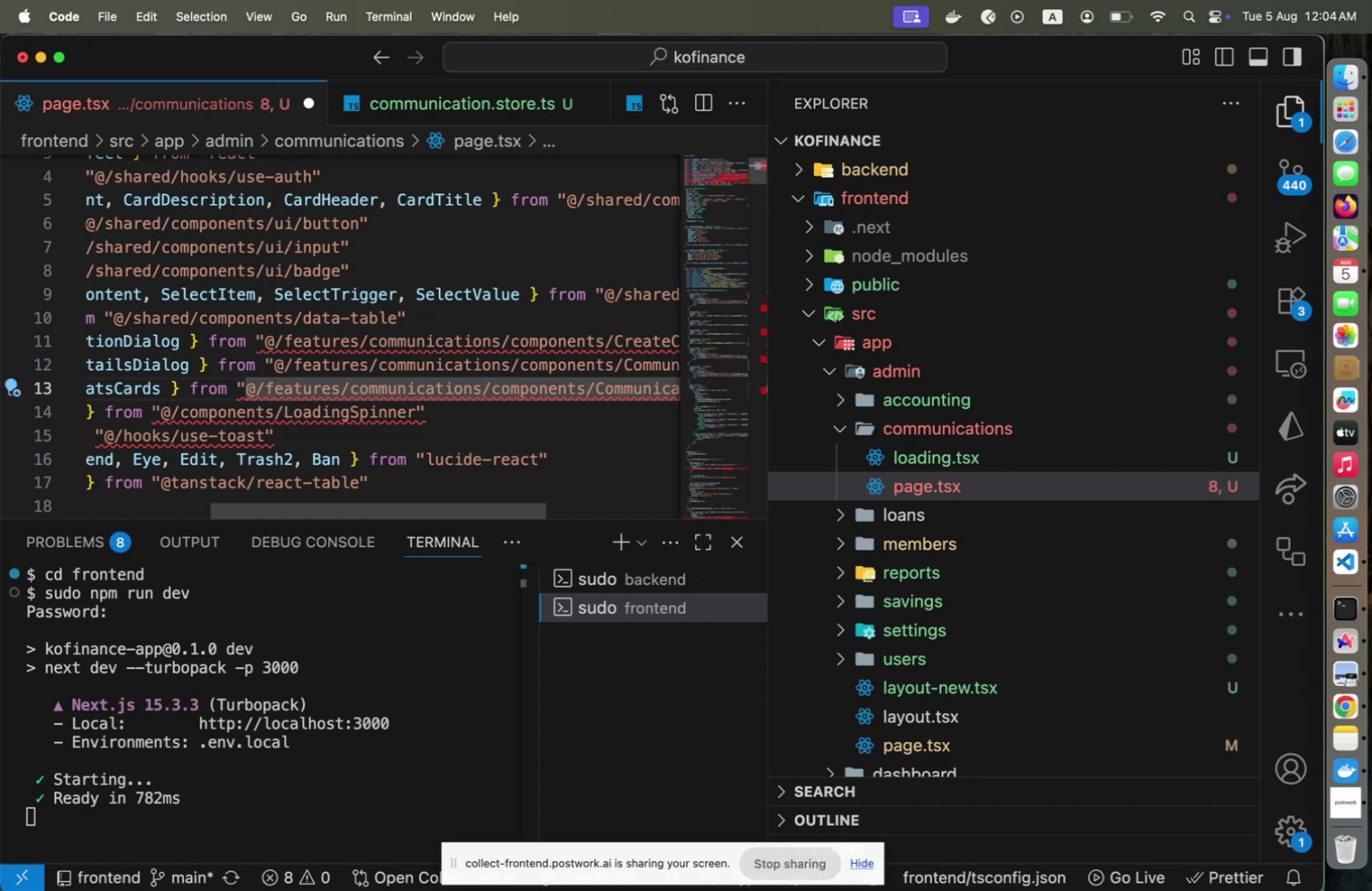 
key(ArrowRight)
 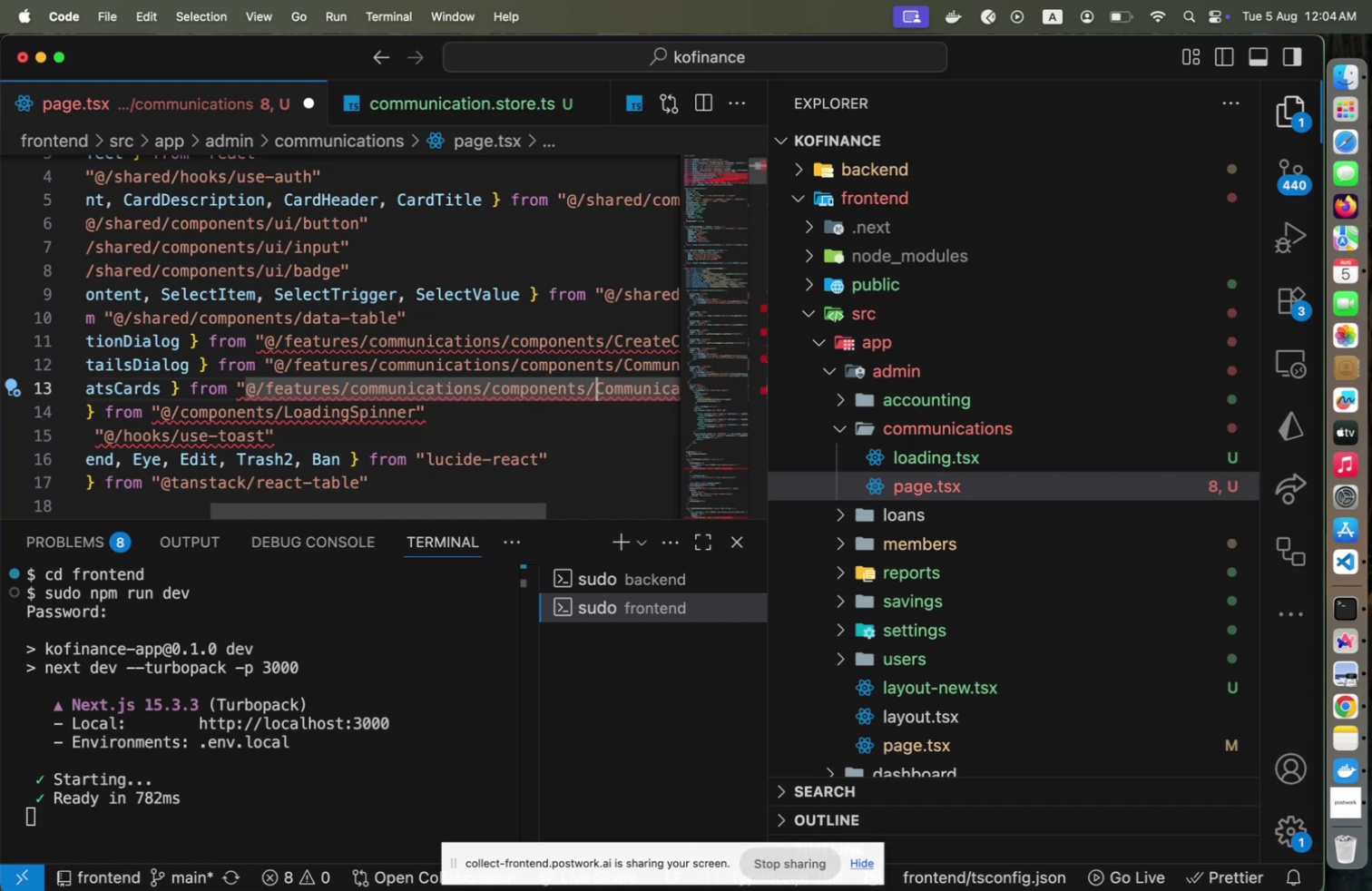 
key(ArrowRight)
 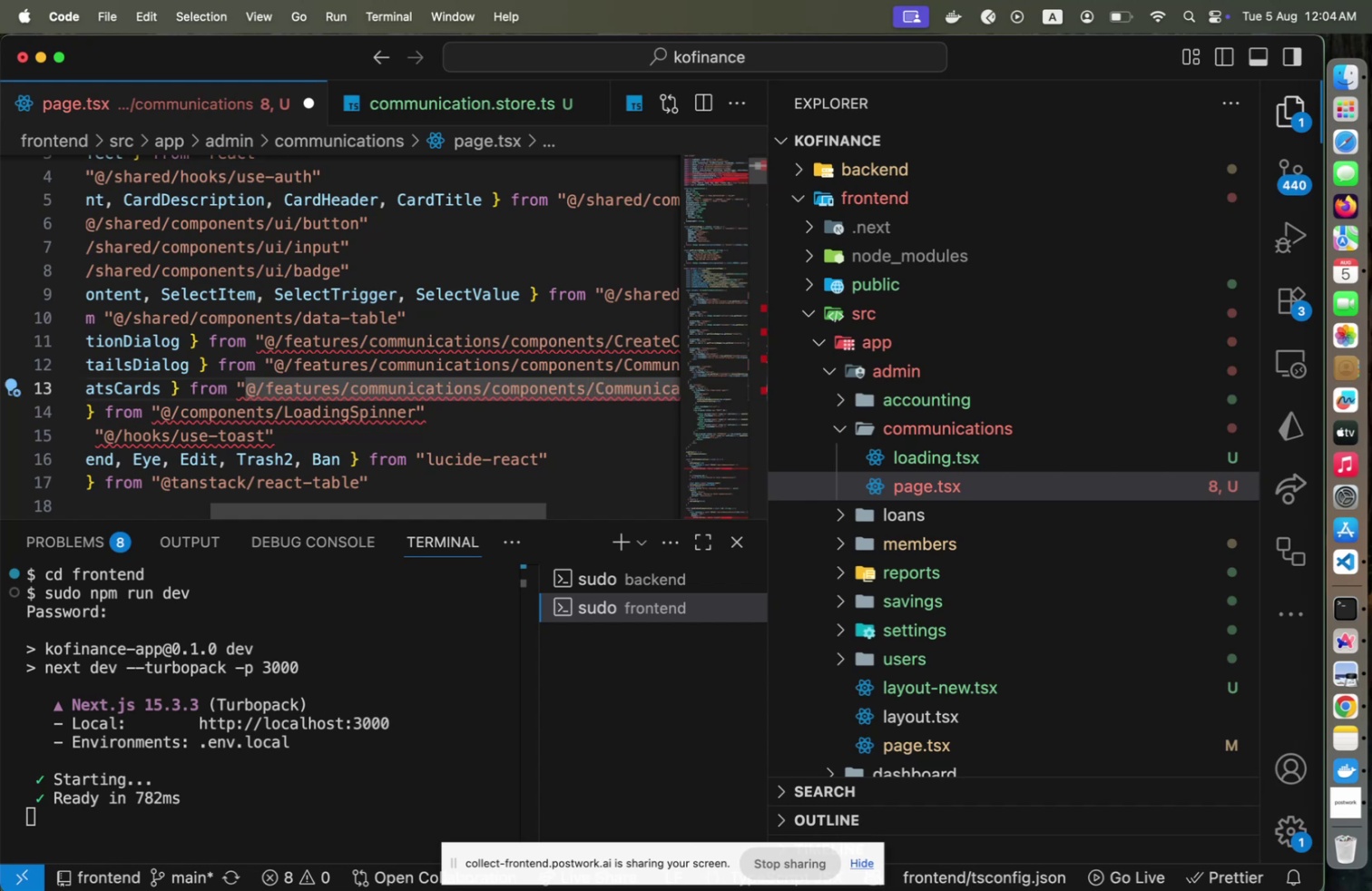 
key(ArrowDown)
 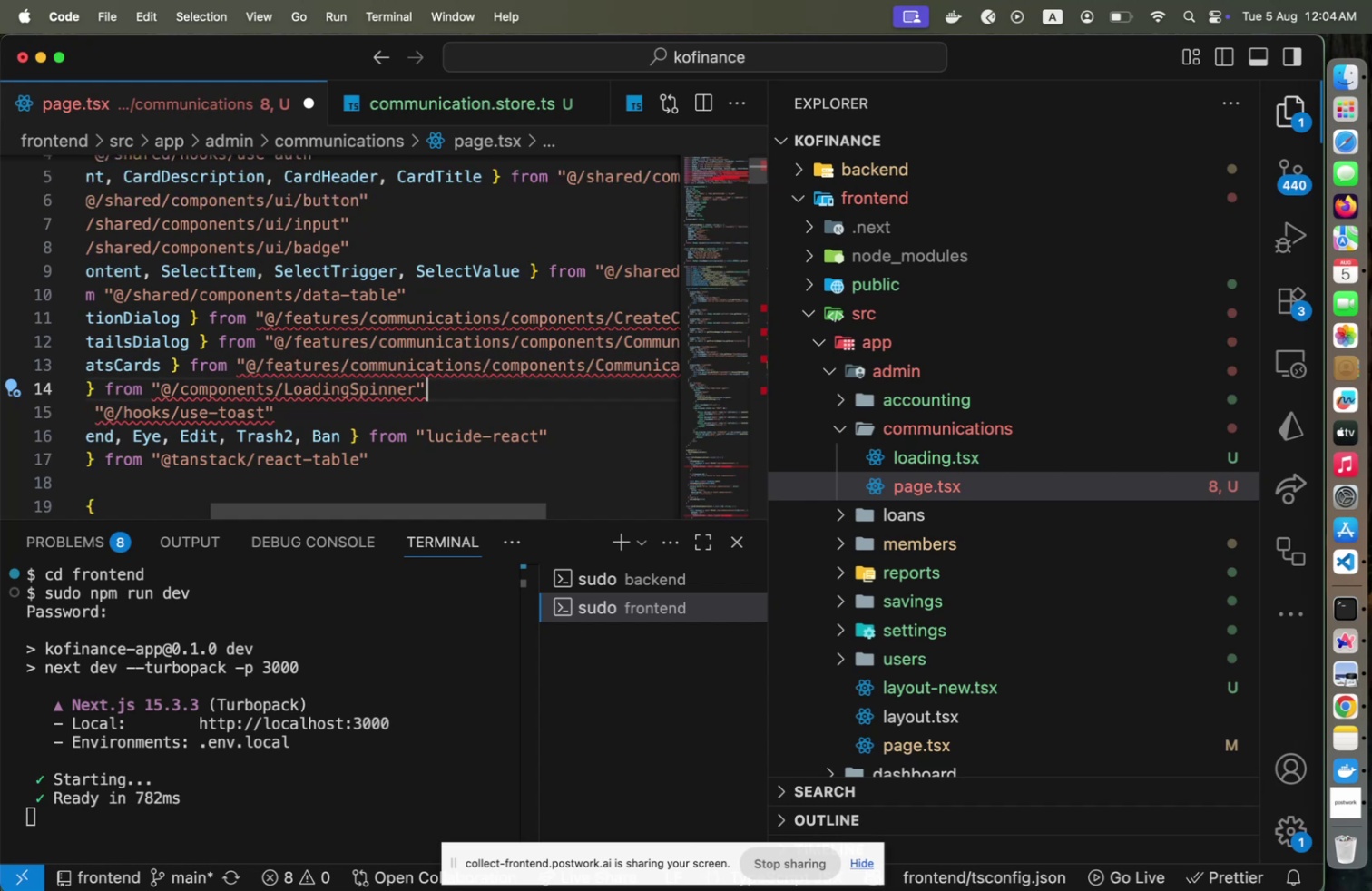 
hold_key(key=ArrowLeft, duration=1.5)
 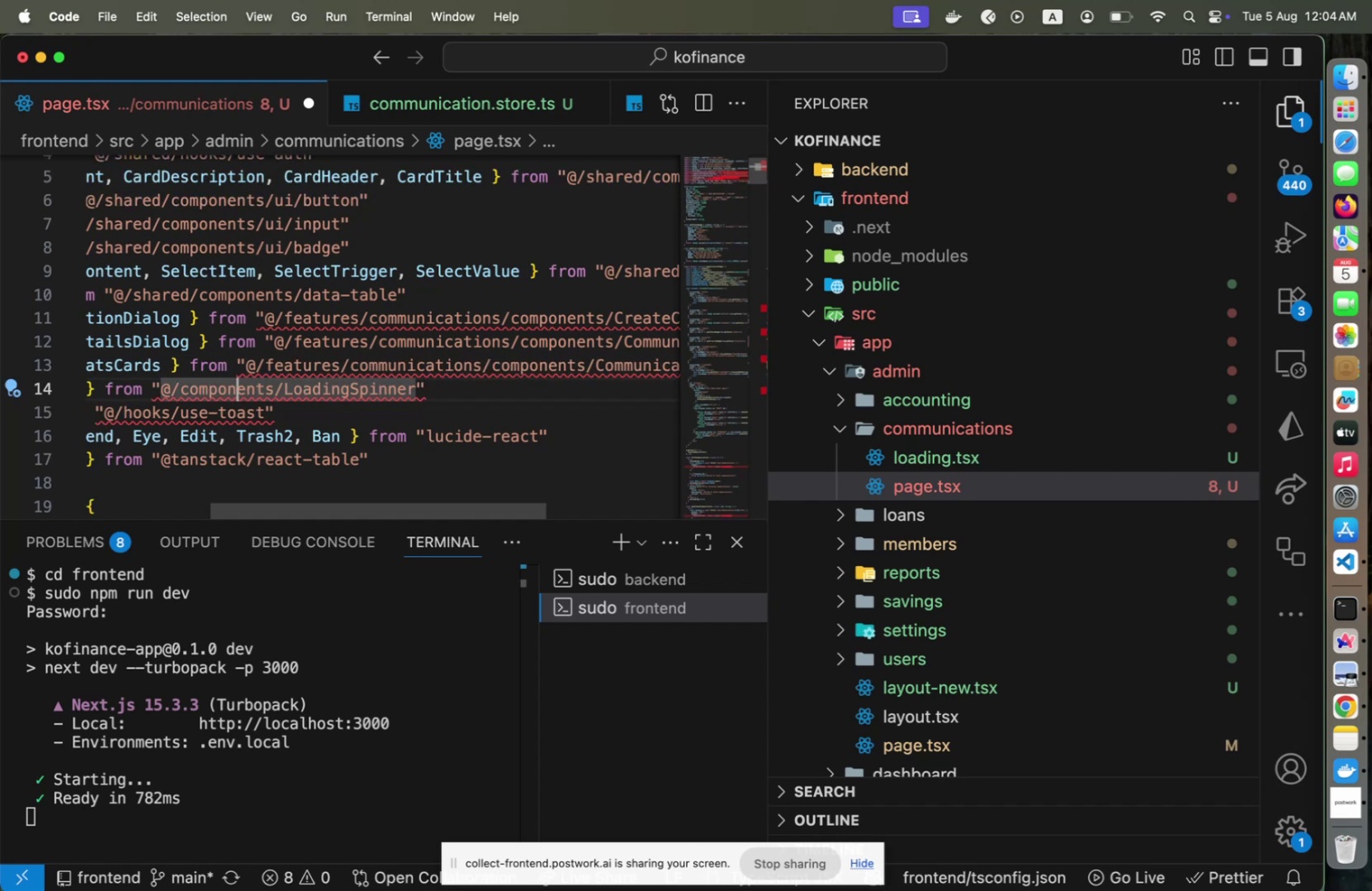 
hold_key(key=ArrowLeft, duration=1.07)
 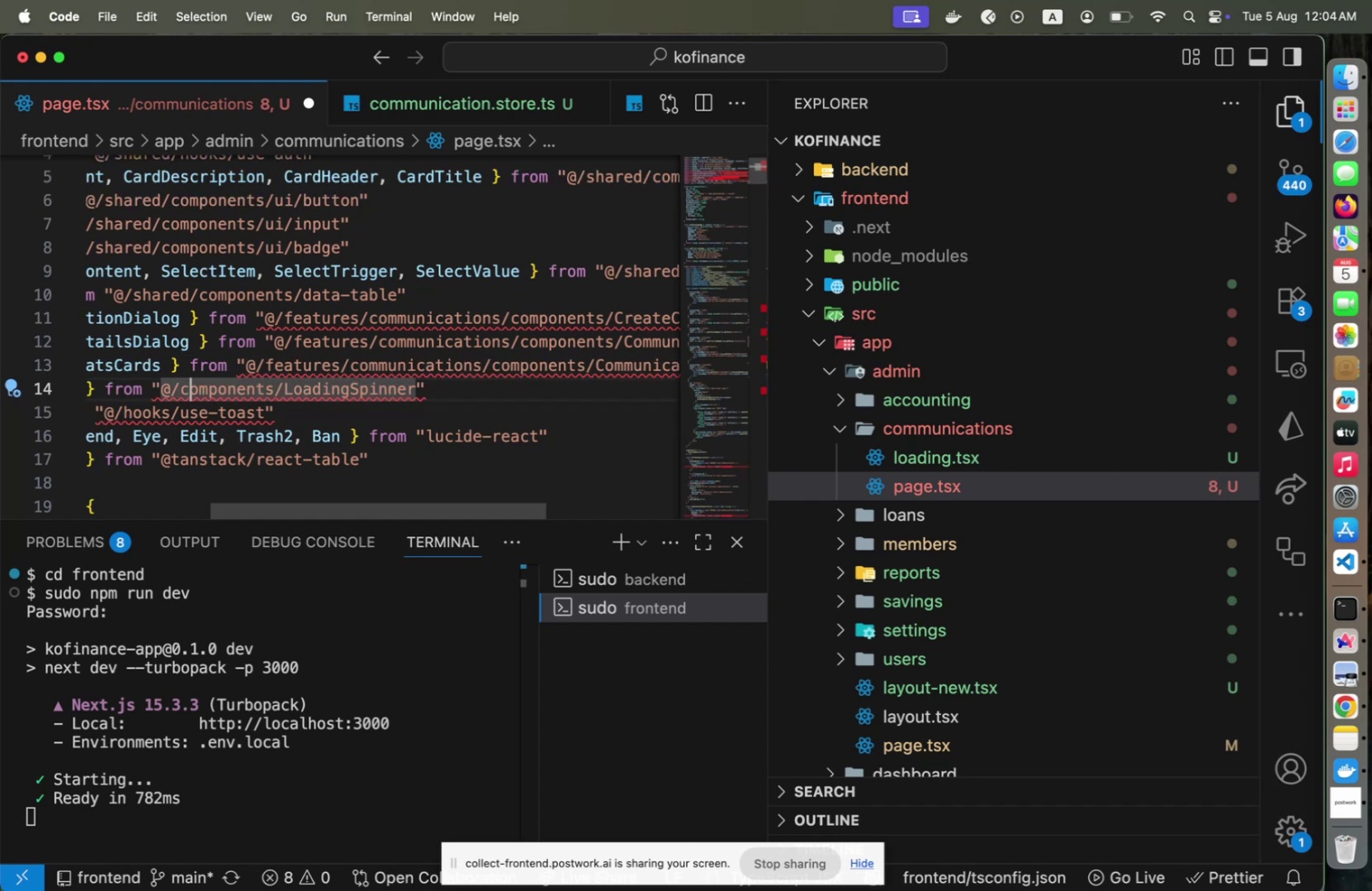 
key(ArrowRight)
 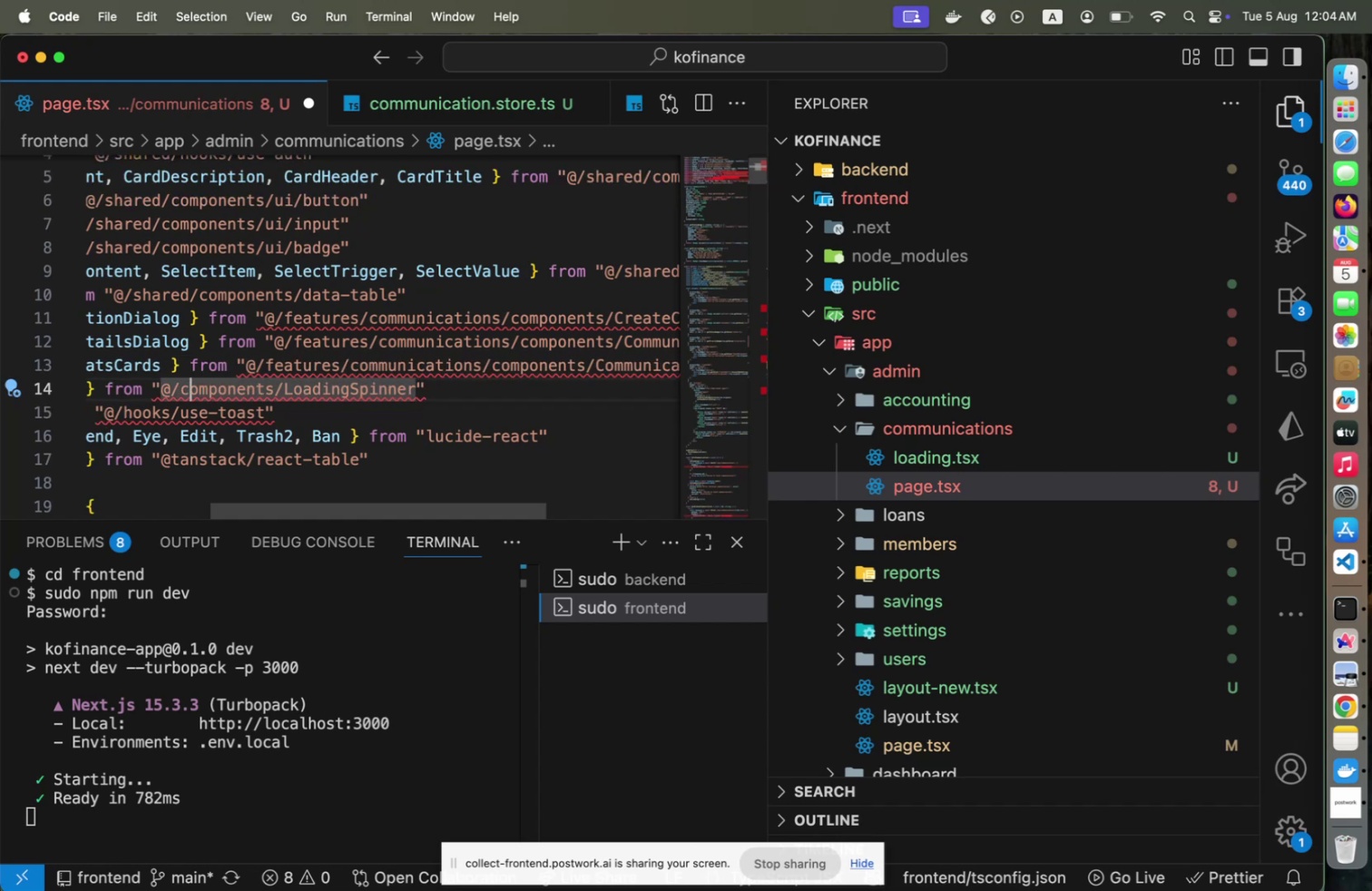 
key(ArrowLeft)
 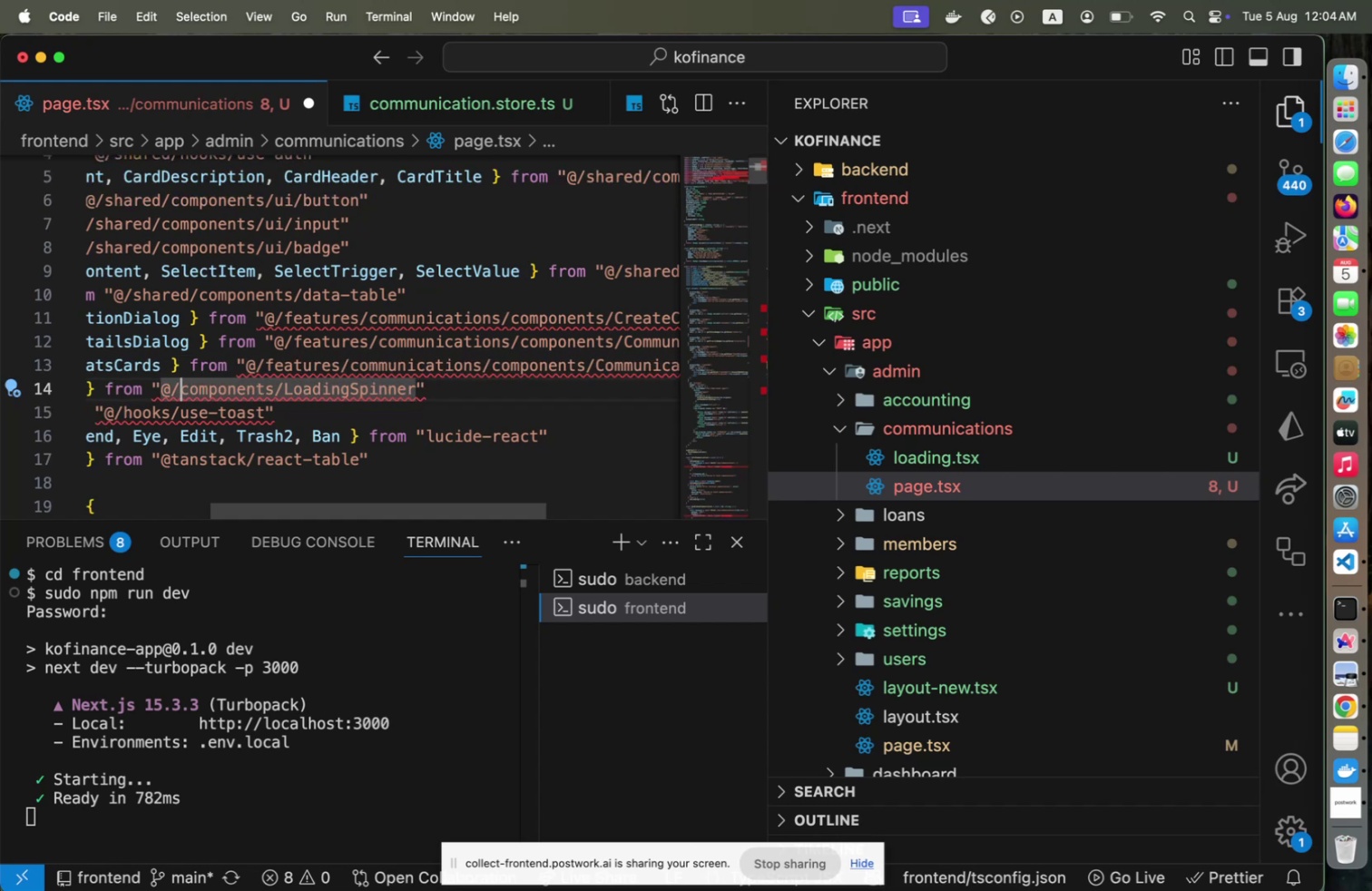 
type(shared/)
 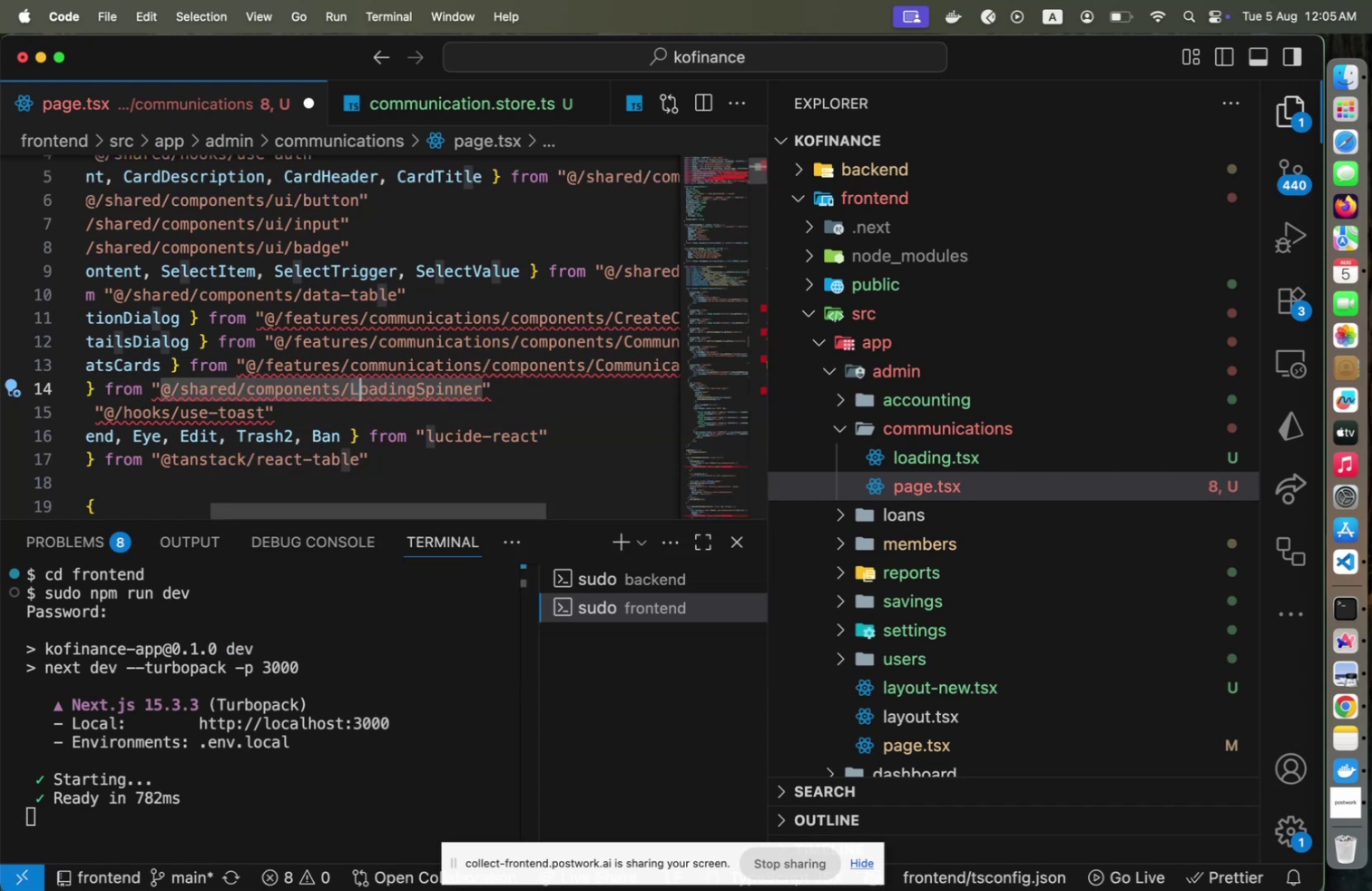 
hold_key(key=ArrowRight, duration=1.22)
 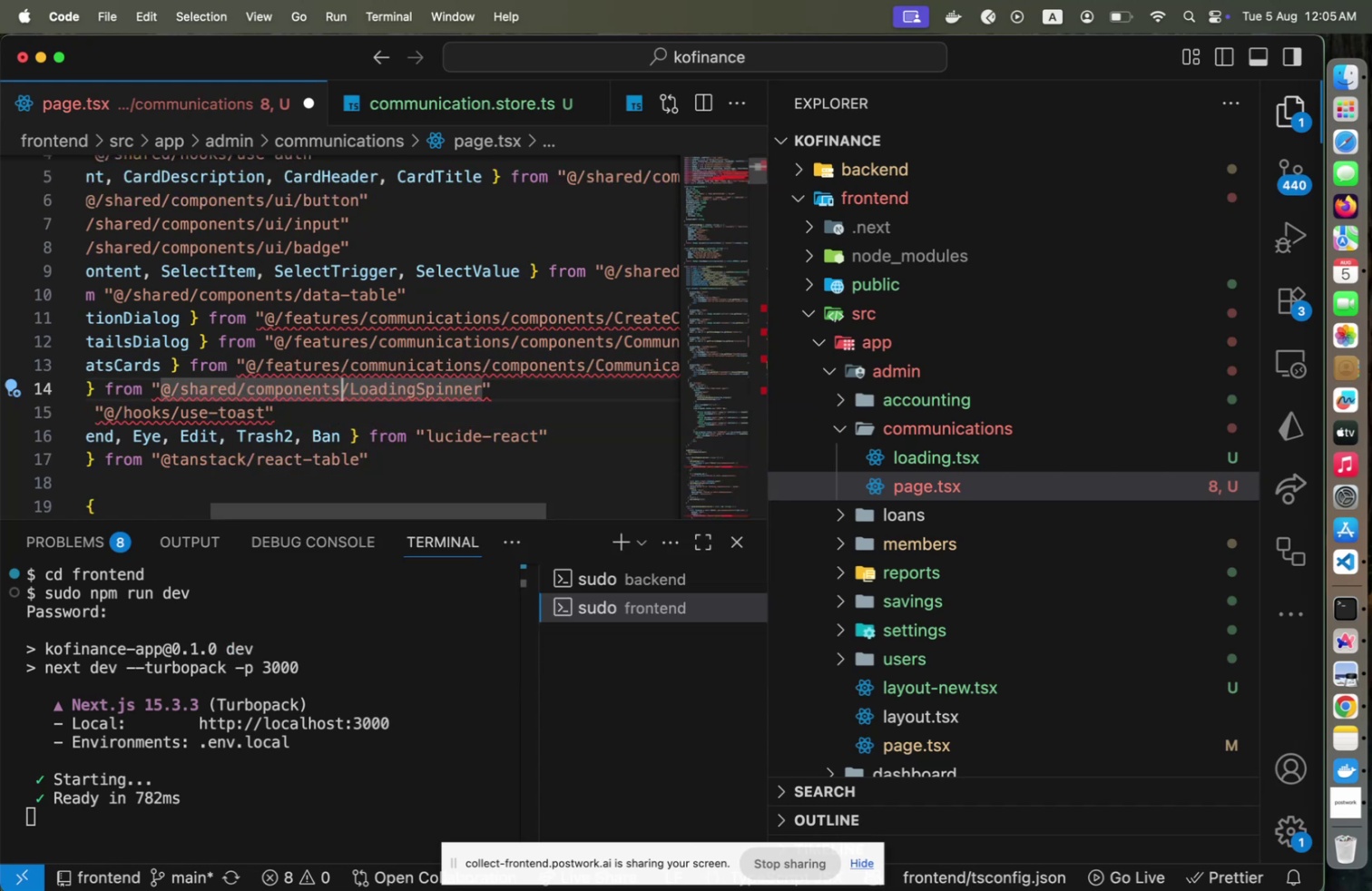 
key(ArrowRight)
 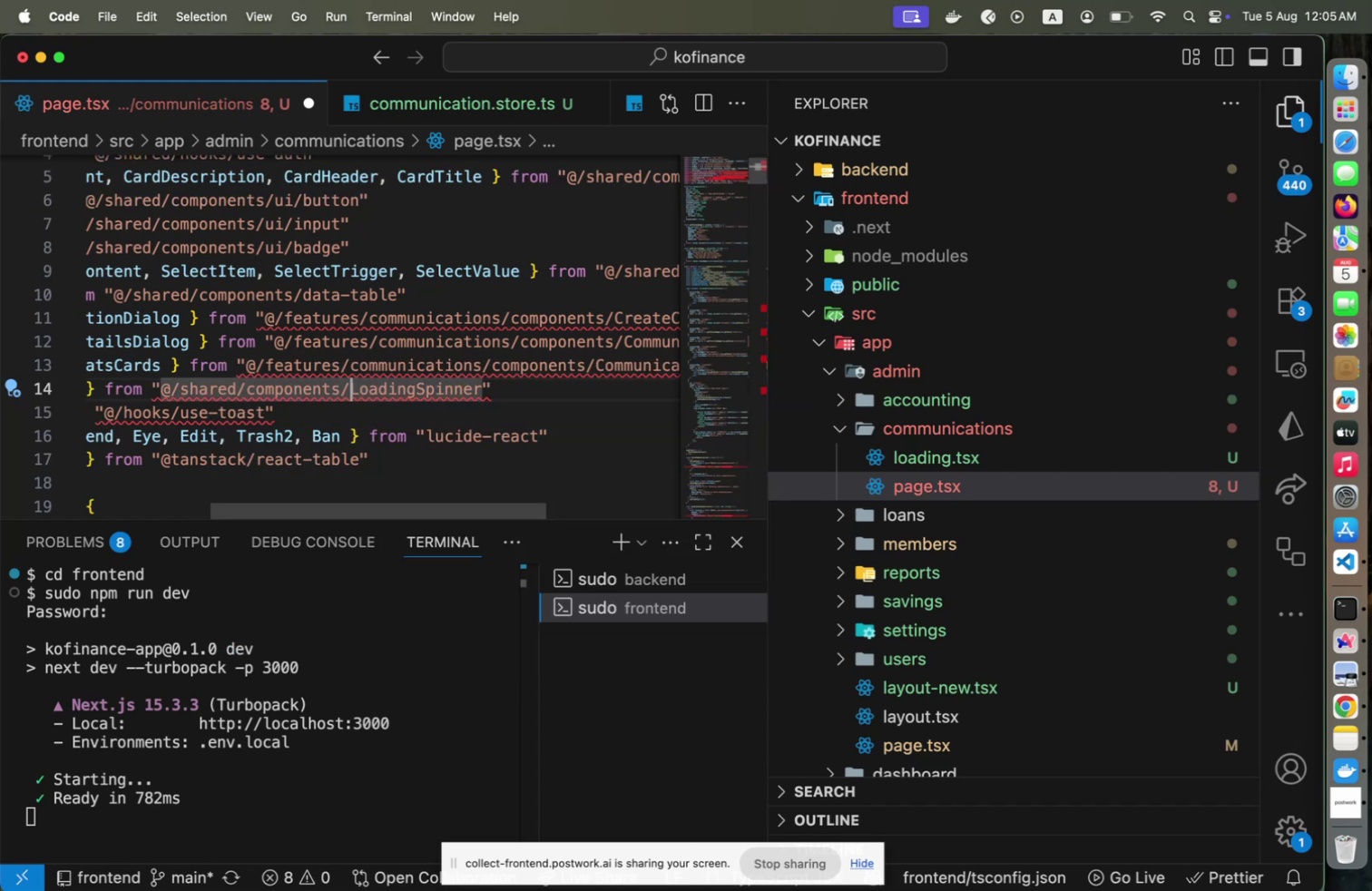 
key(Shift+ArrowRight)
 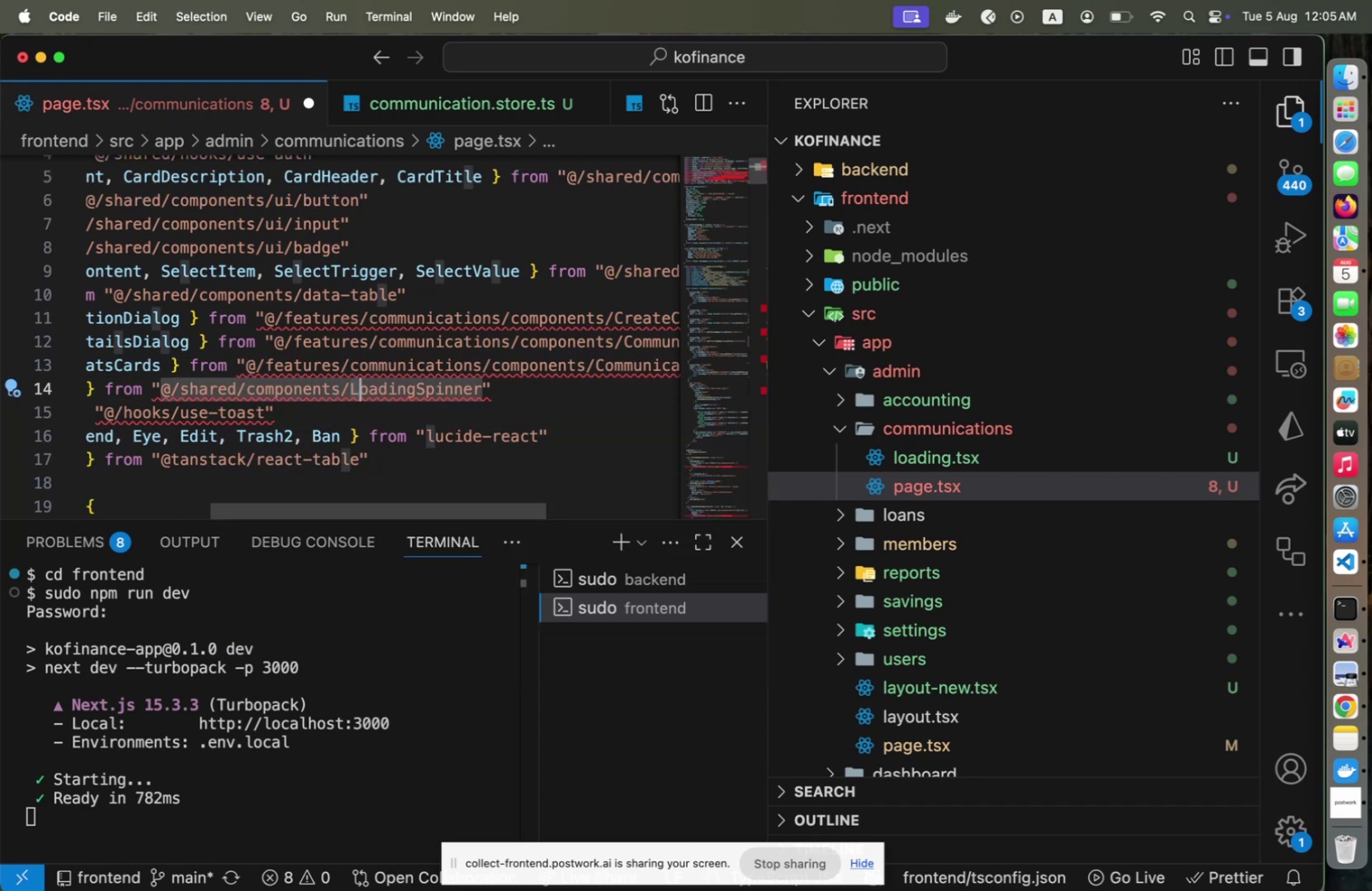 
key(L)
 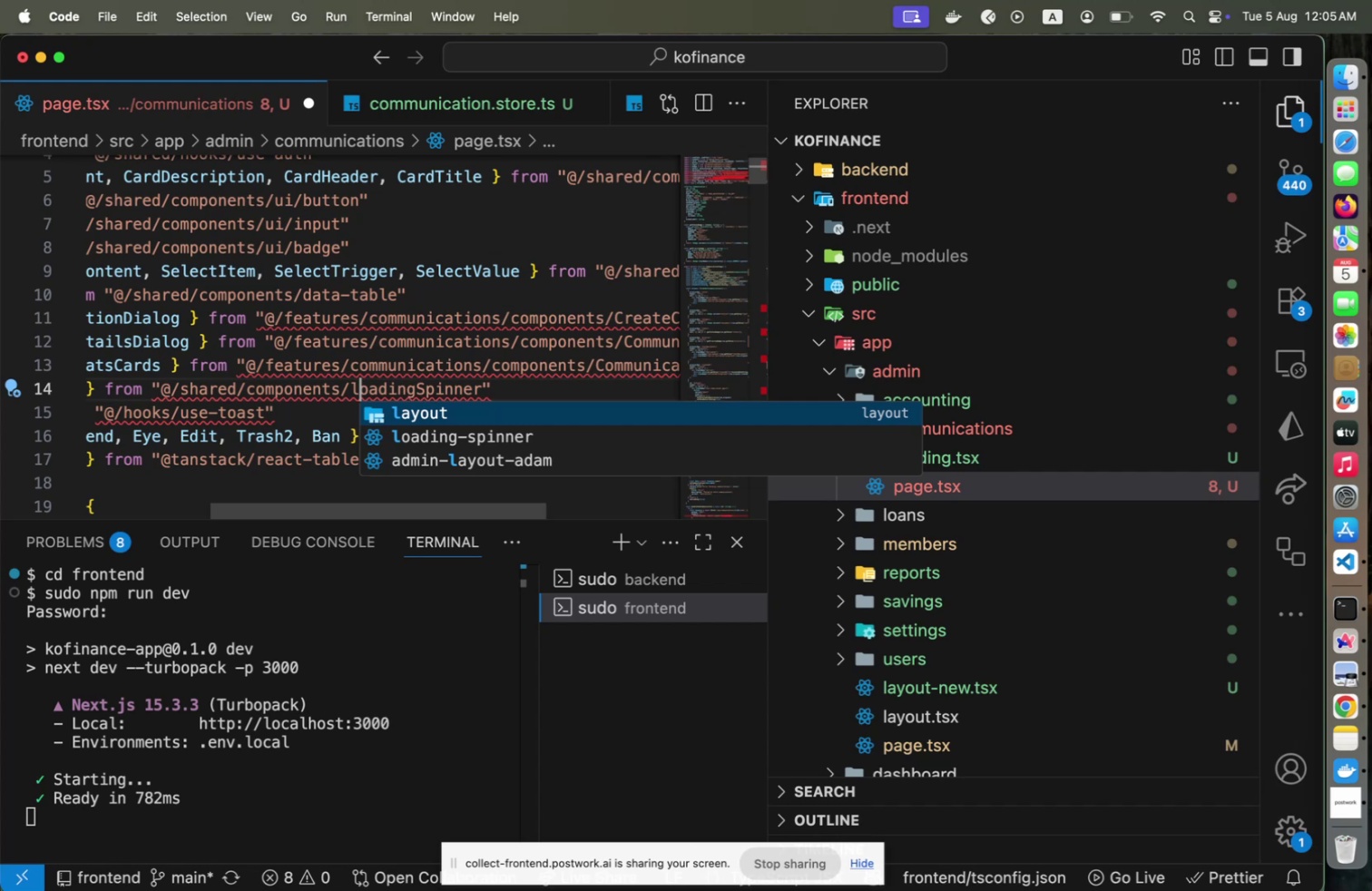 
hold_key(key=ArrowRight, duration=0.86)
 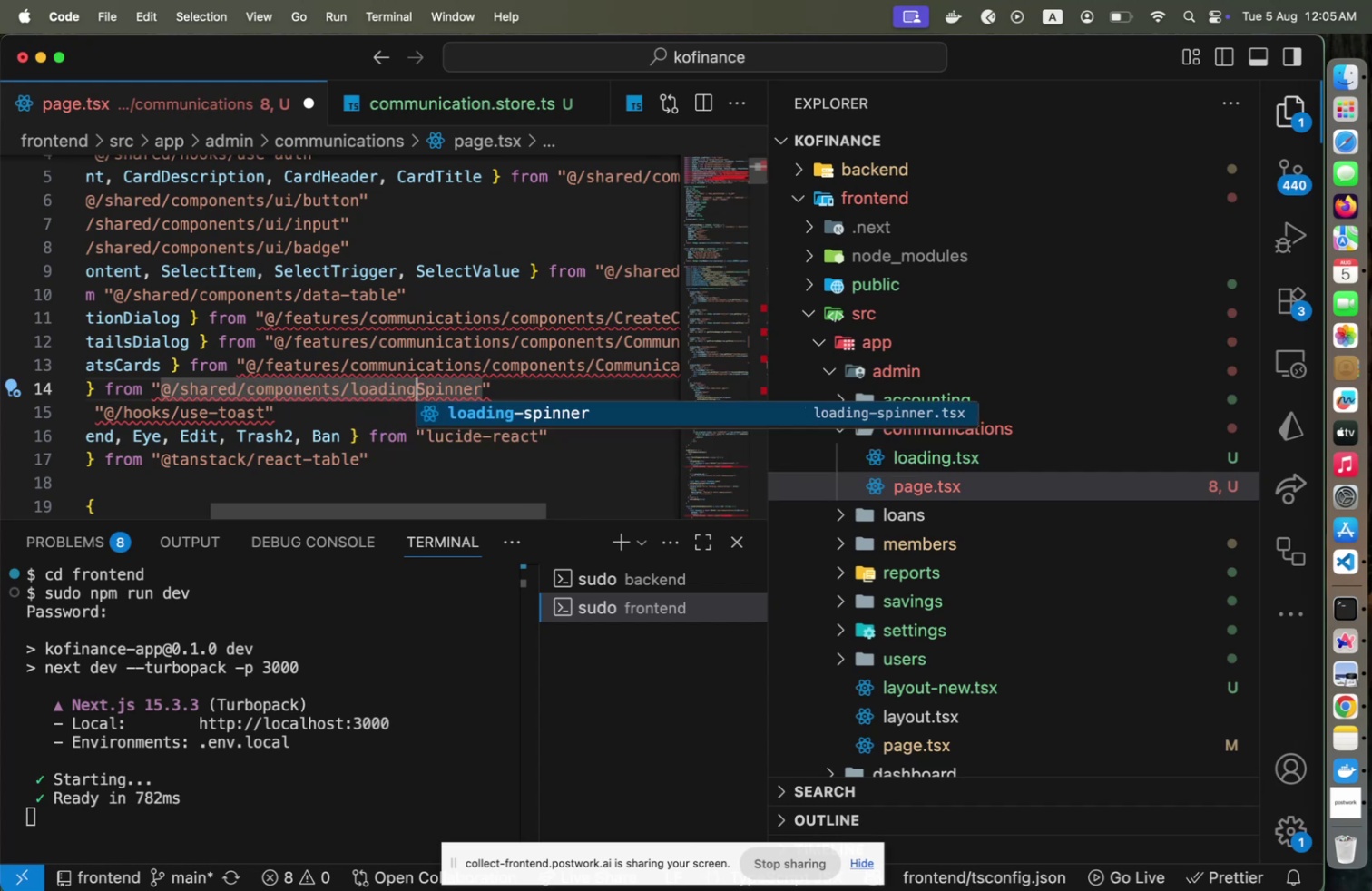 
key(Shift+ArrowRight)
 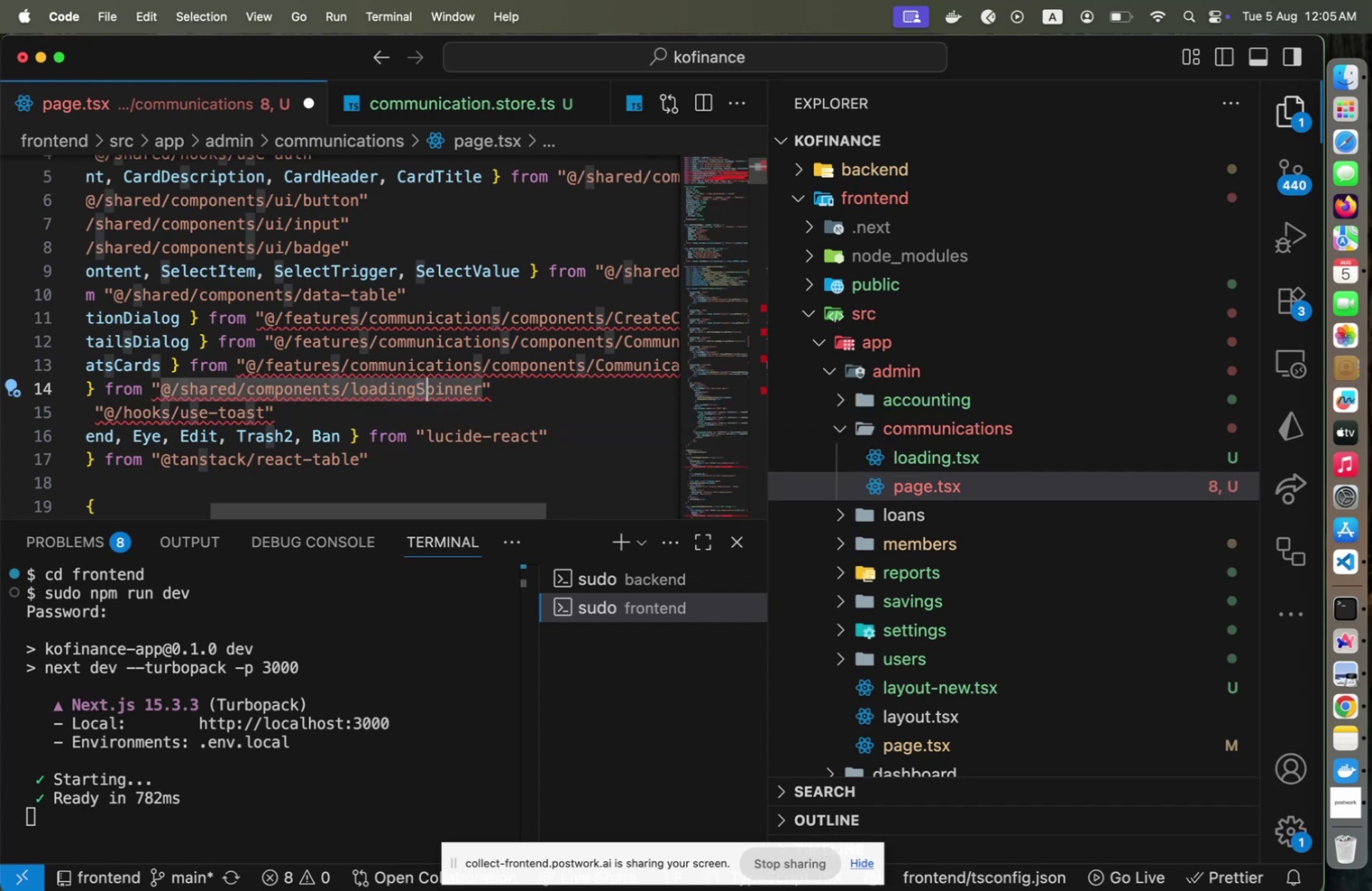 
key(Minus)
 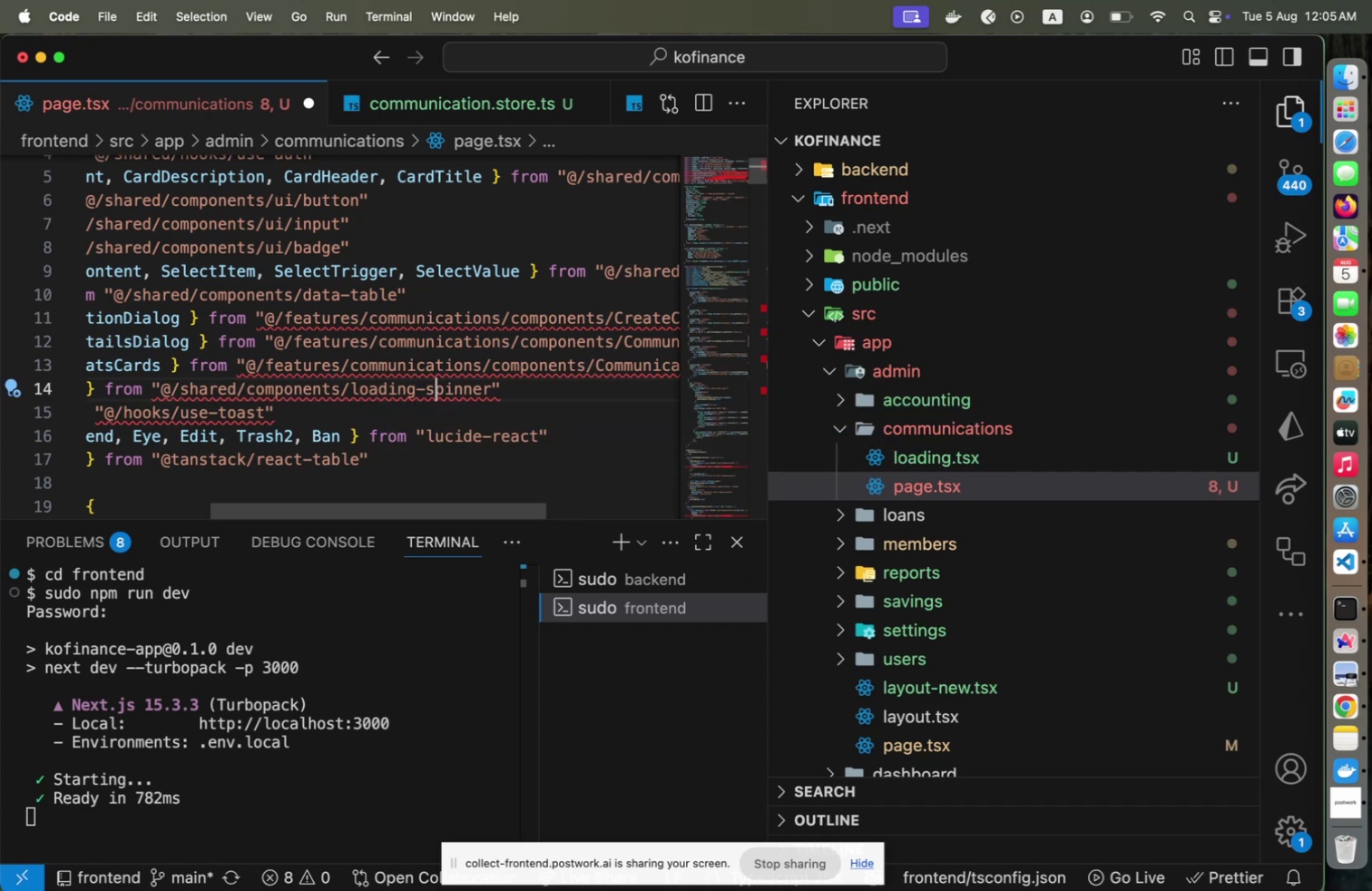 
key(S)
 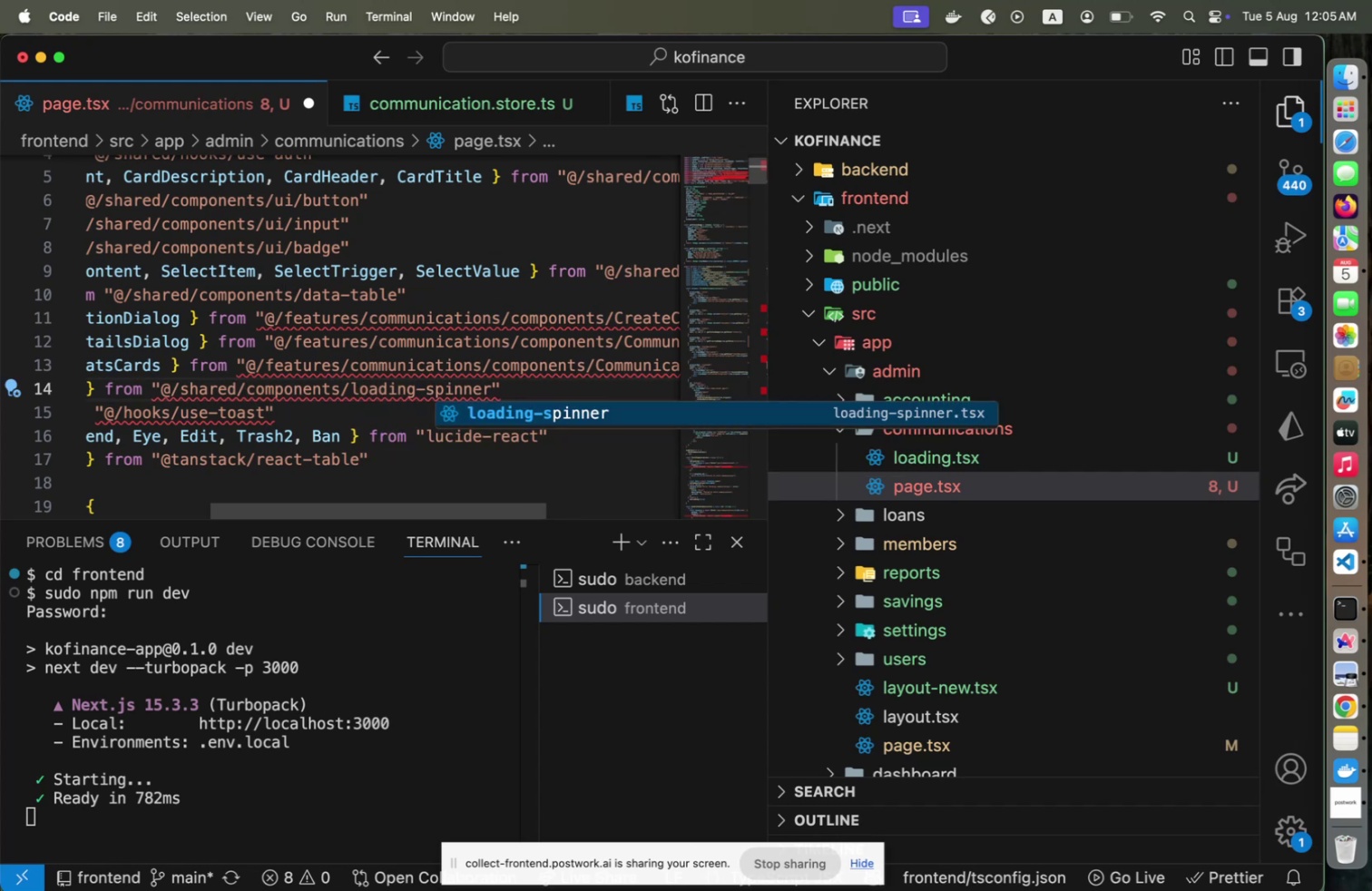 
key(Home)
 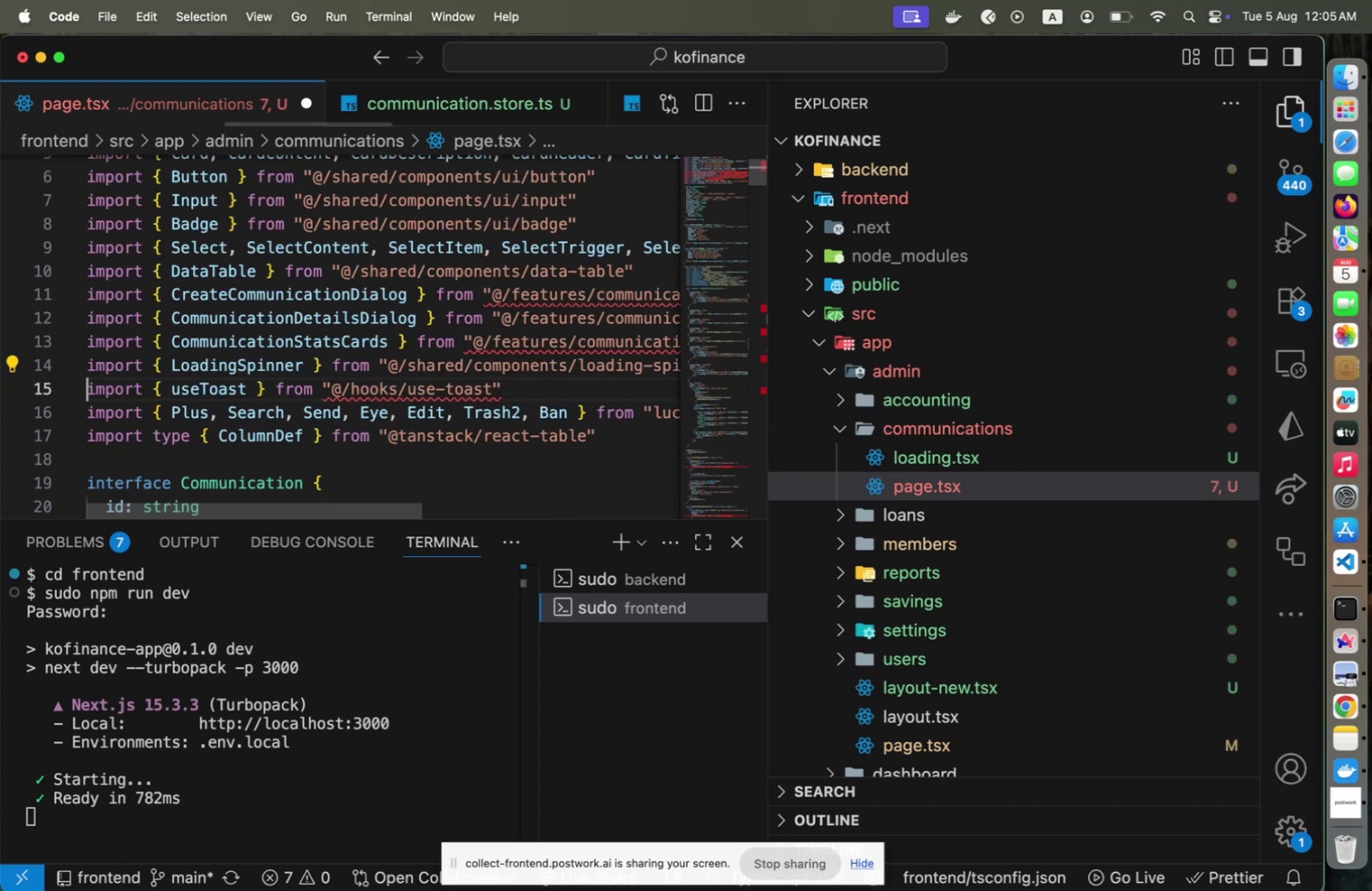 
key(ArrowDown)
 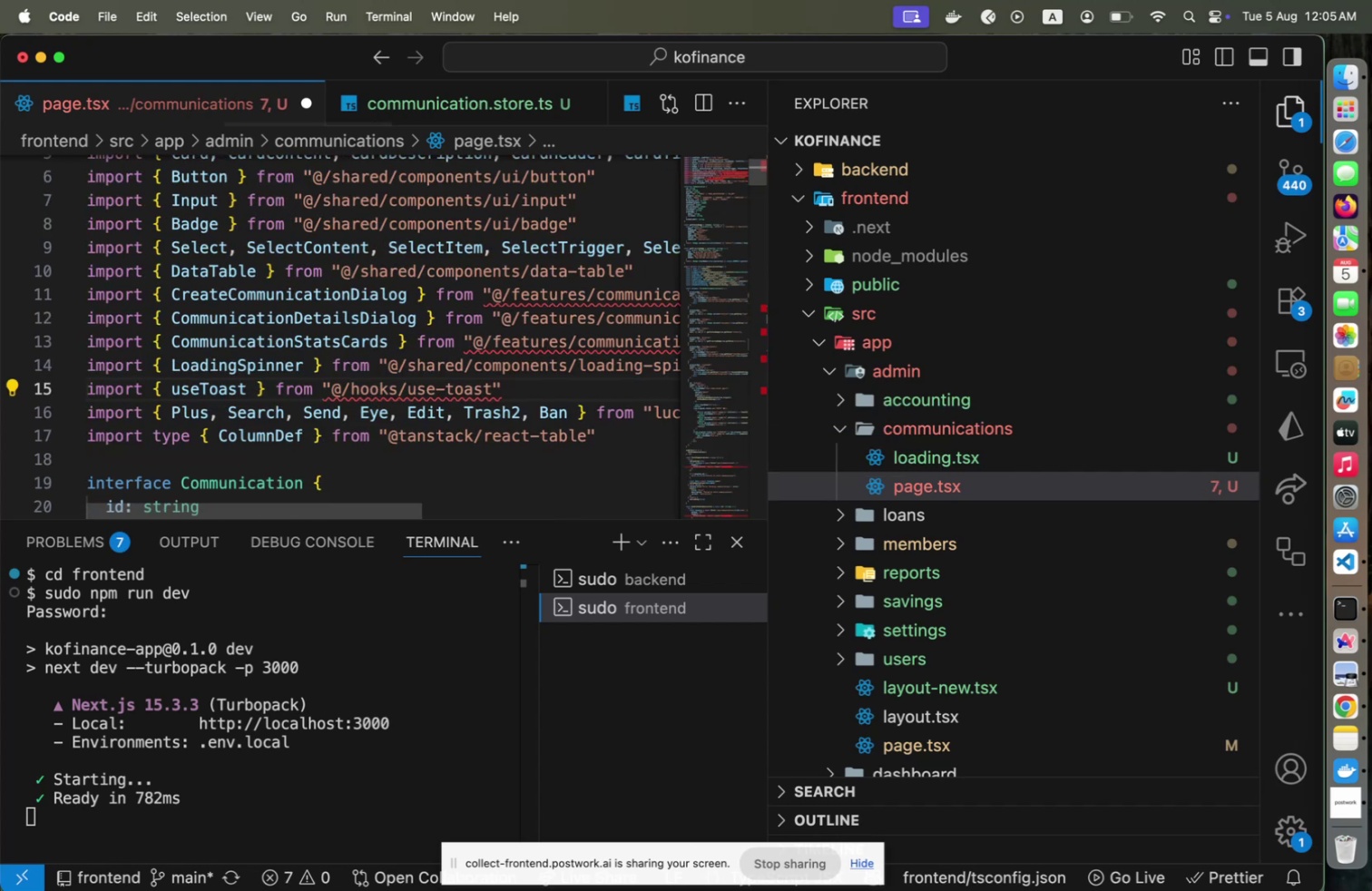 
key(End)
 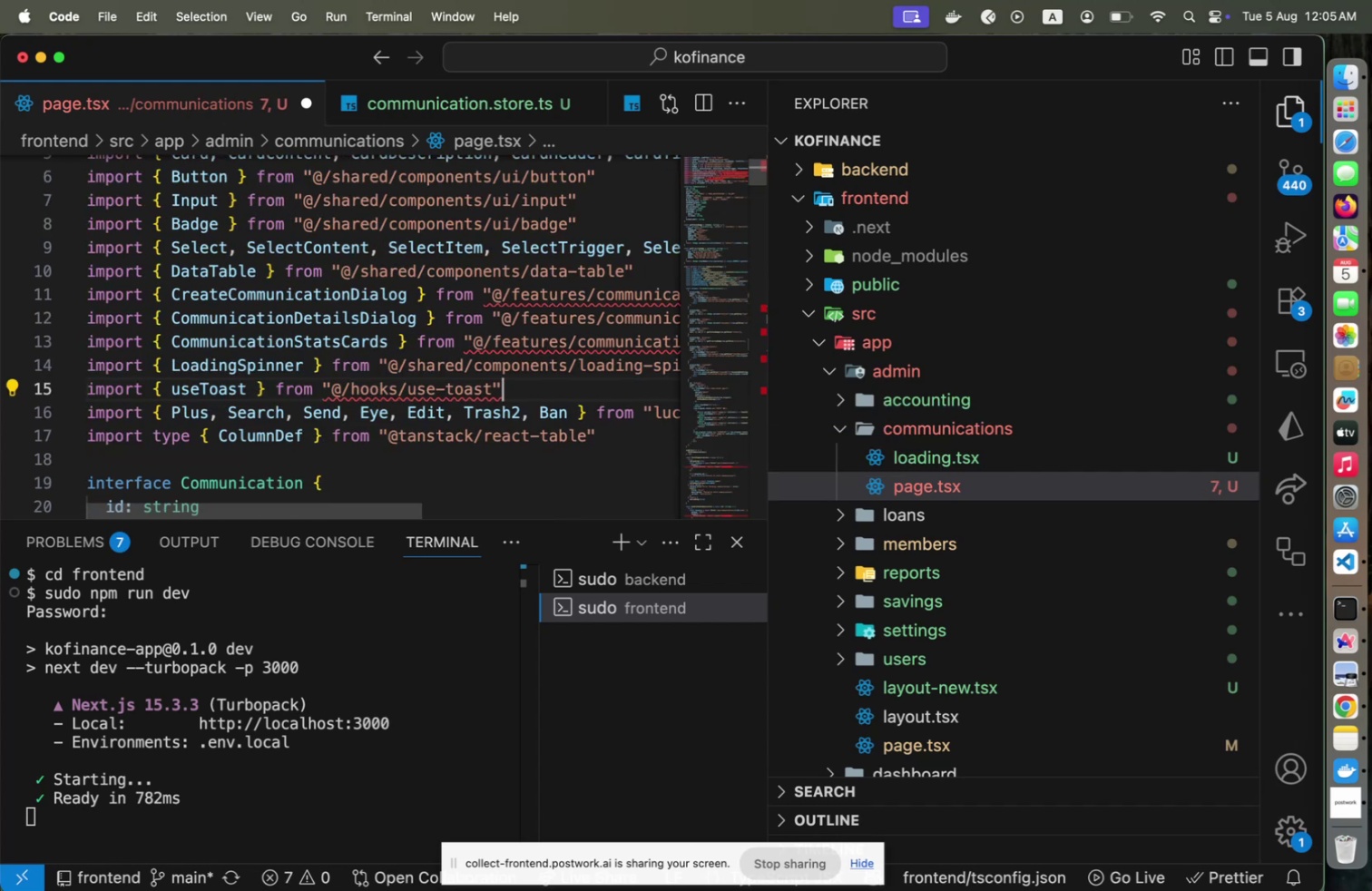 
hold_key(key=ArrowLeft, duration=1.51)
 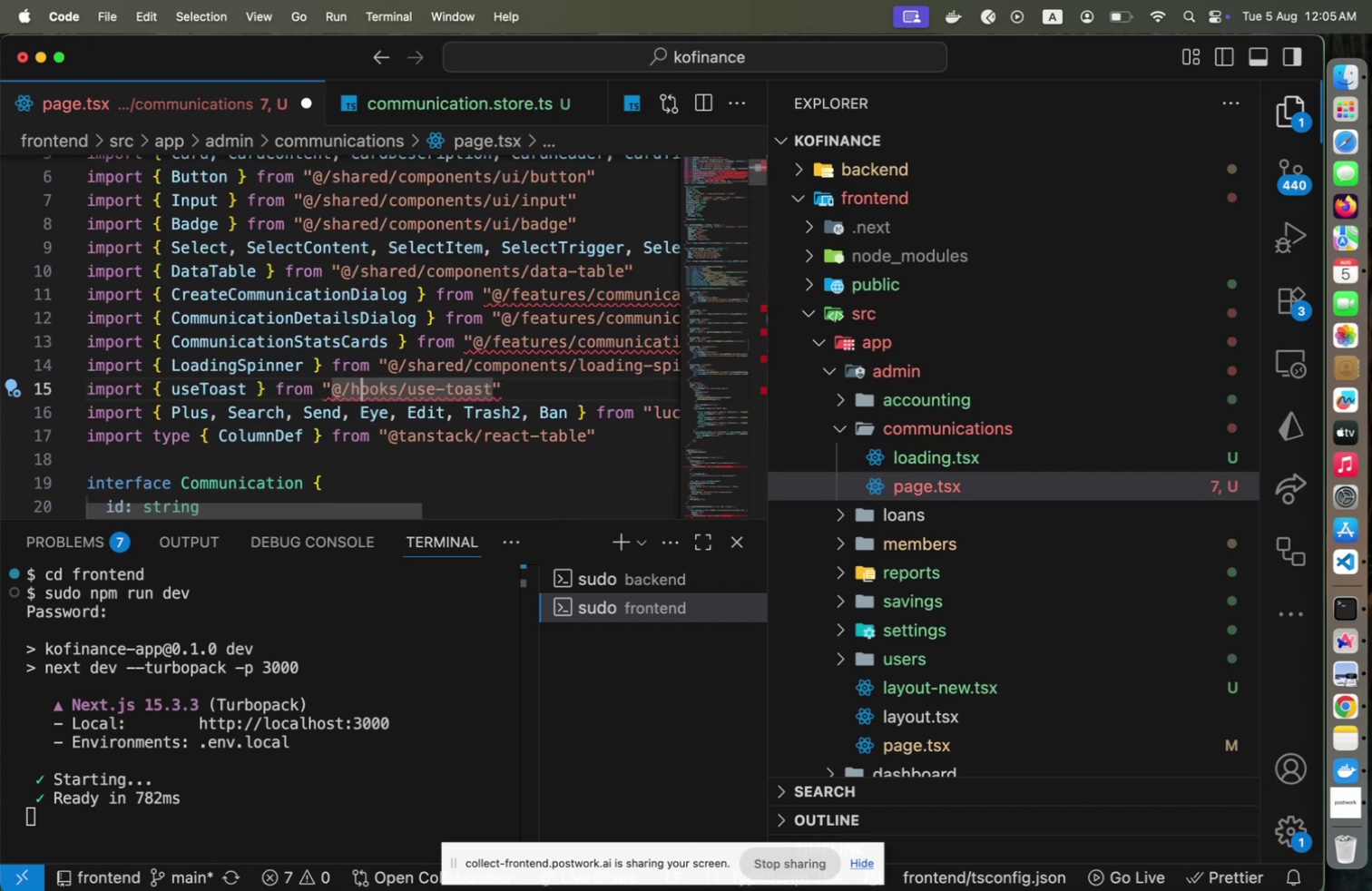 
key(ArrowLeft)
 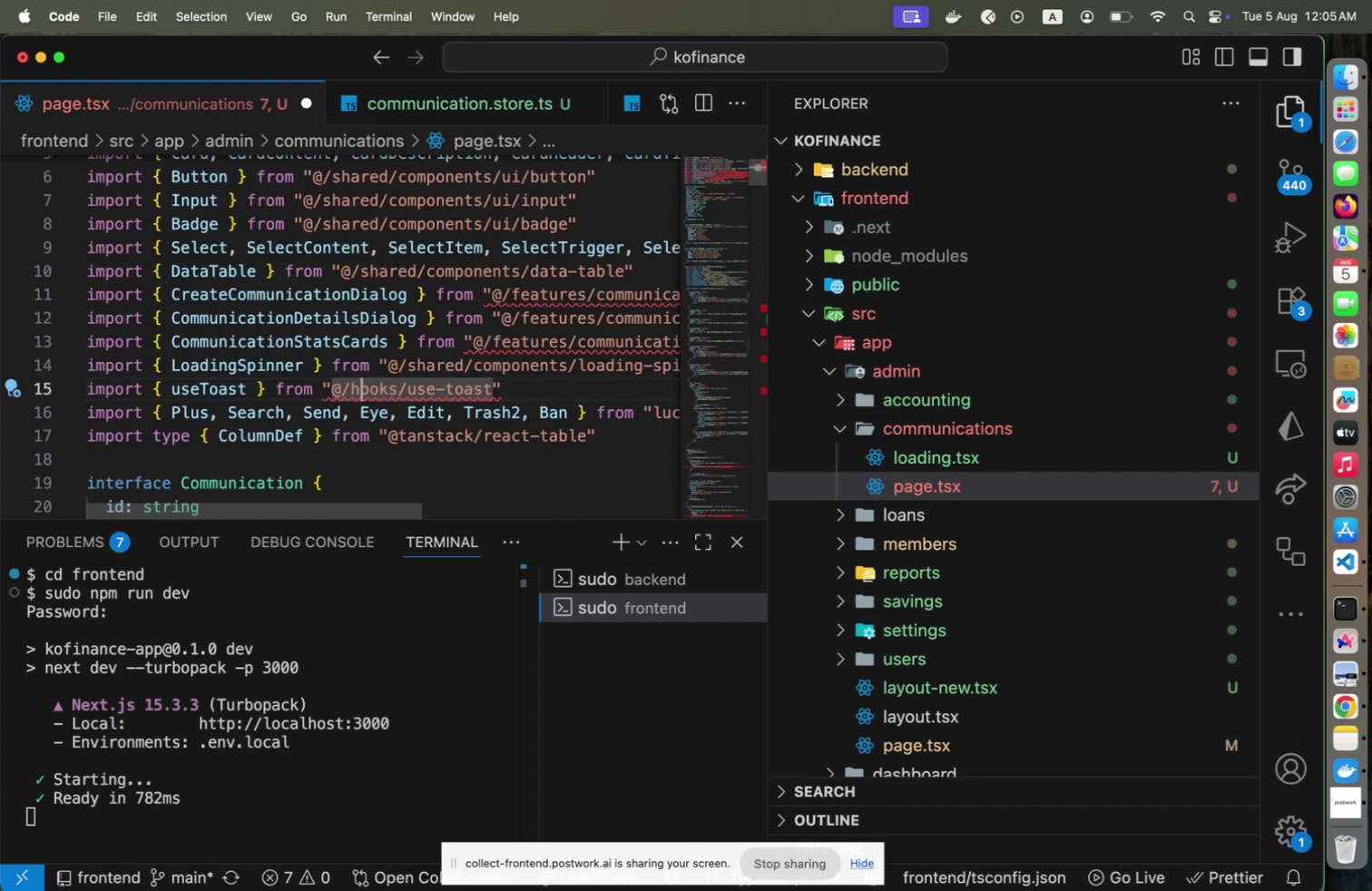 
key(ArrowLeft)
 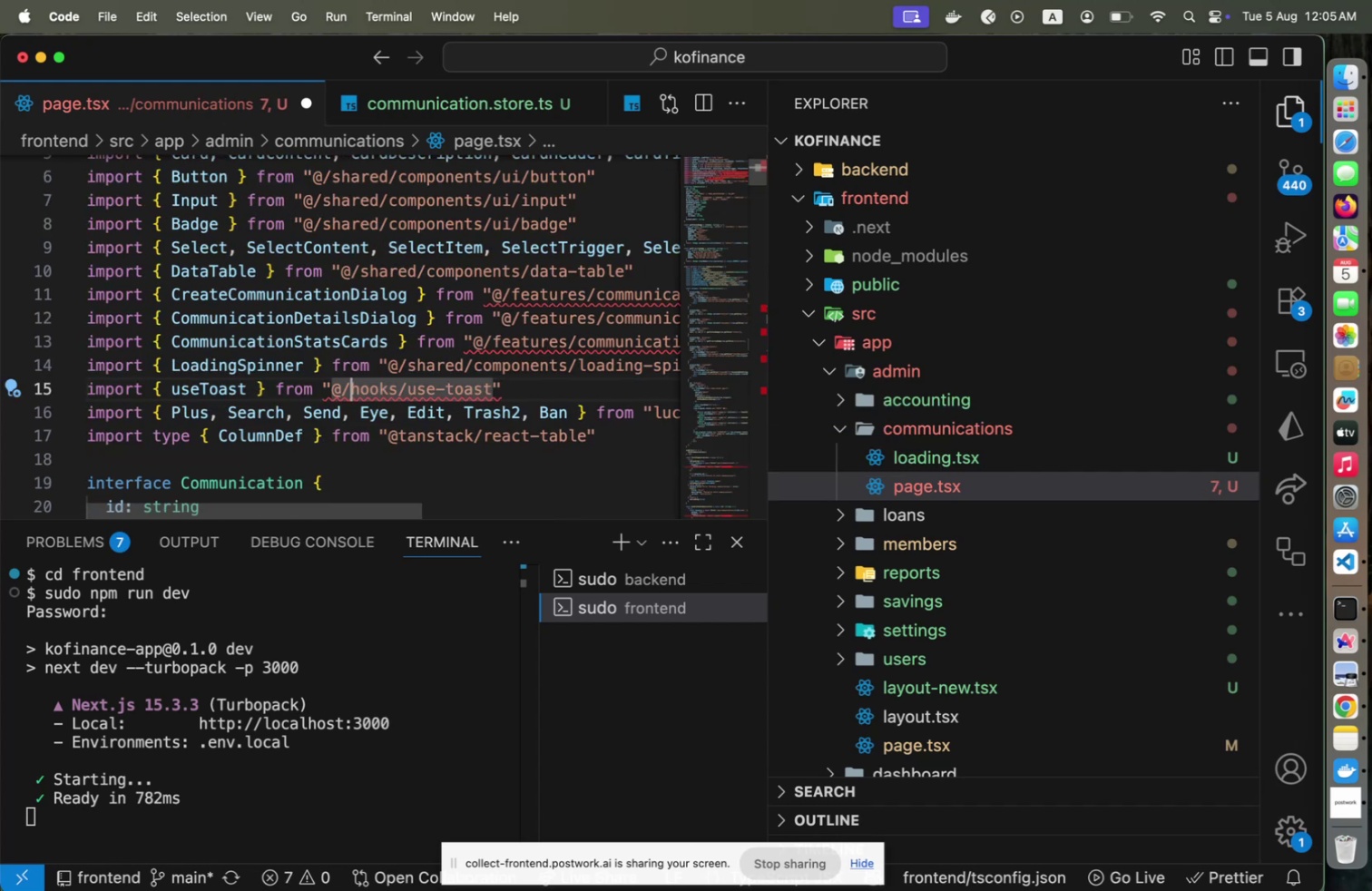 
type(shared/[End])
 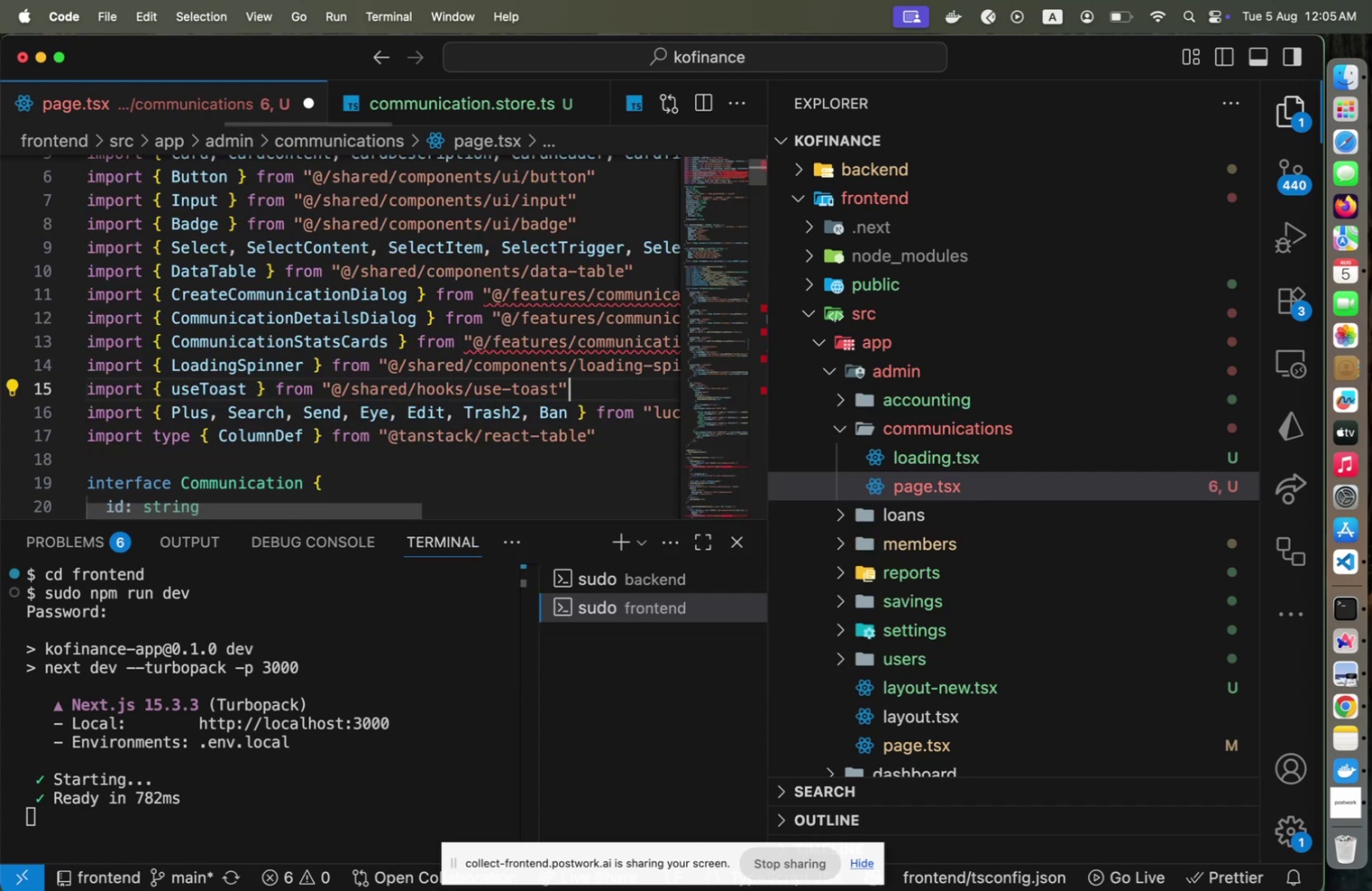 
key(ArrowUp)
 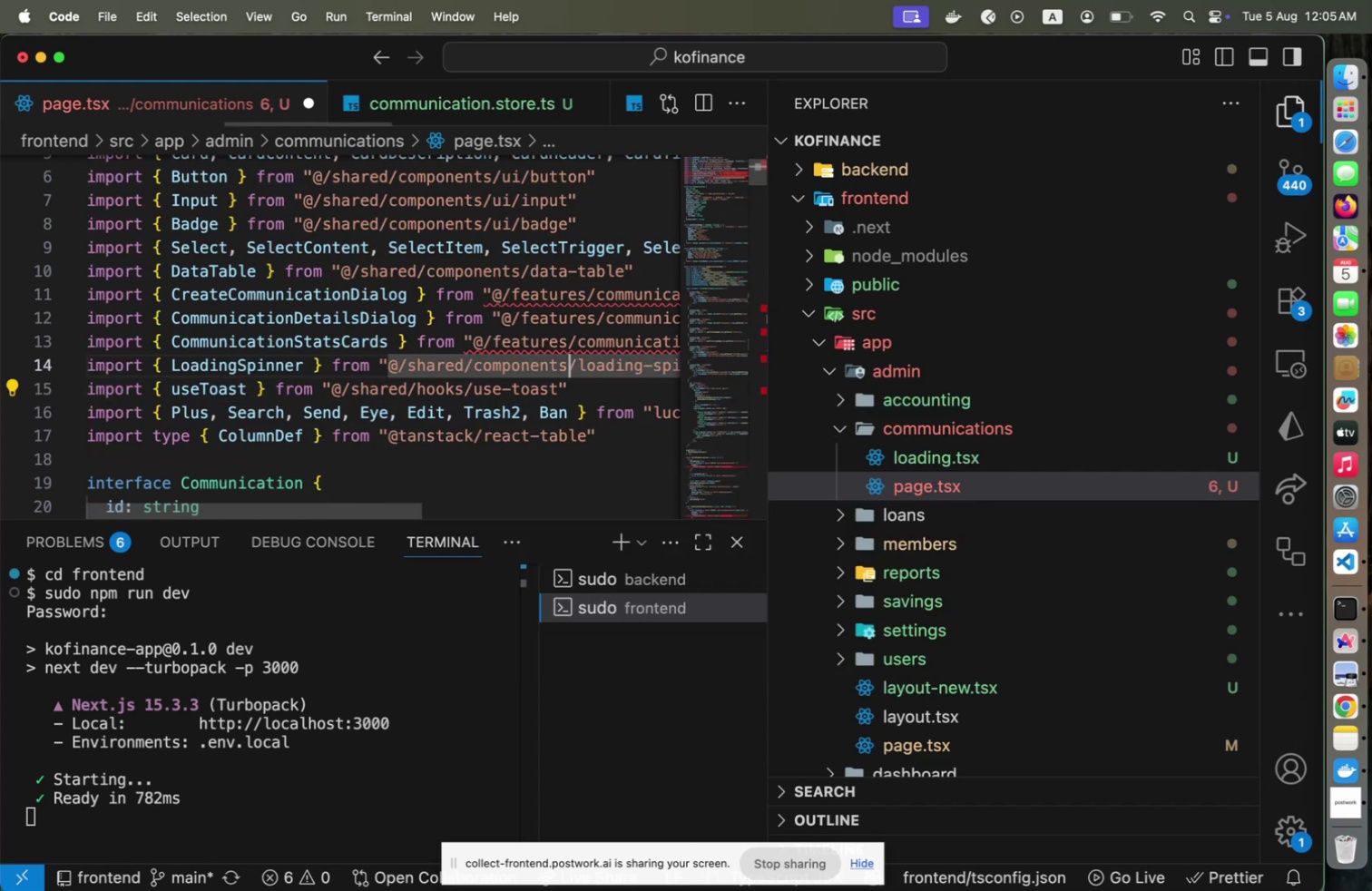 
key(ArrowUp)
 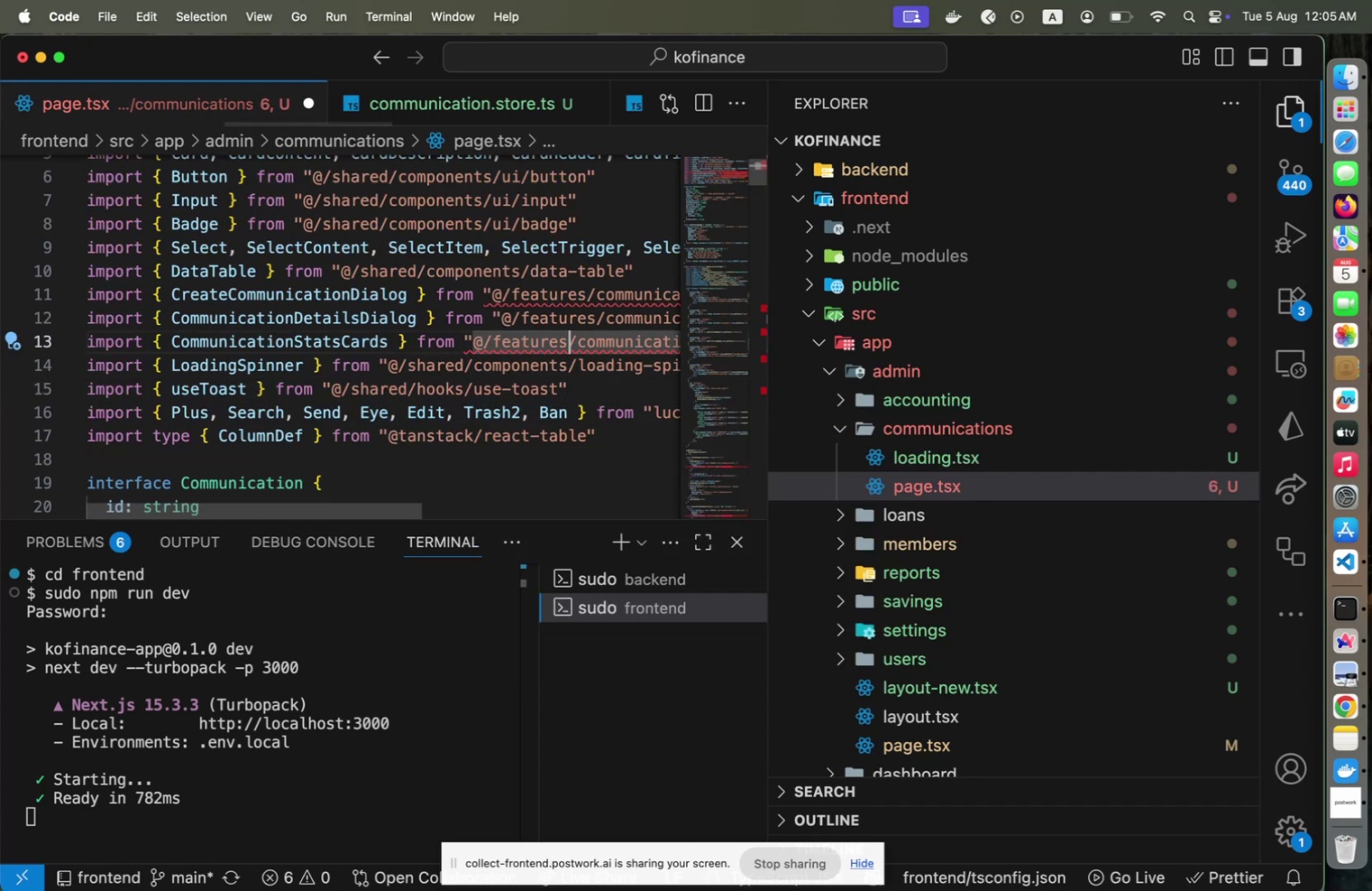 
key(ArrowRight)
 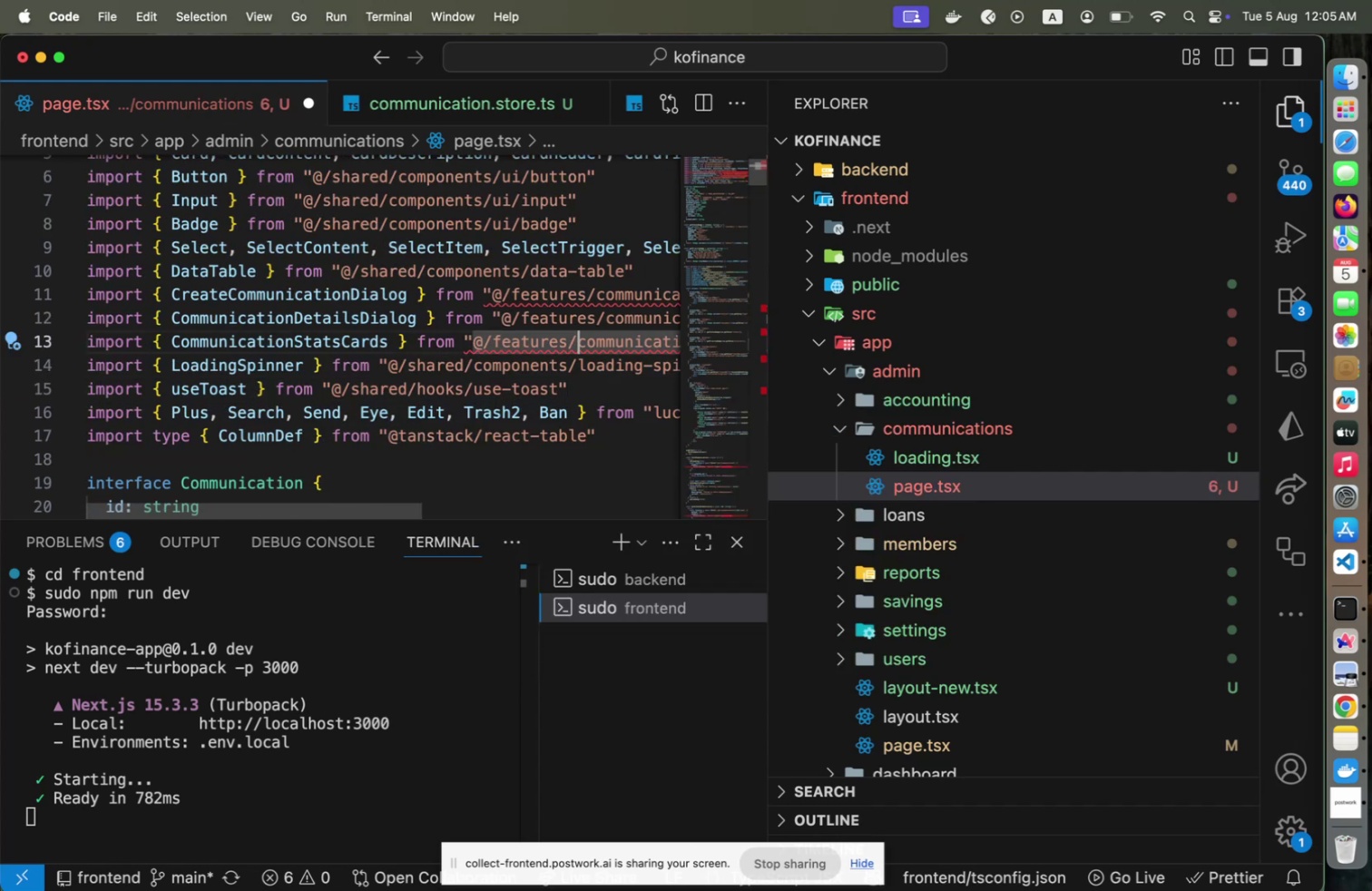 
key(End)
 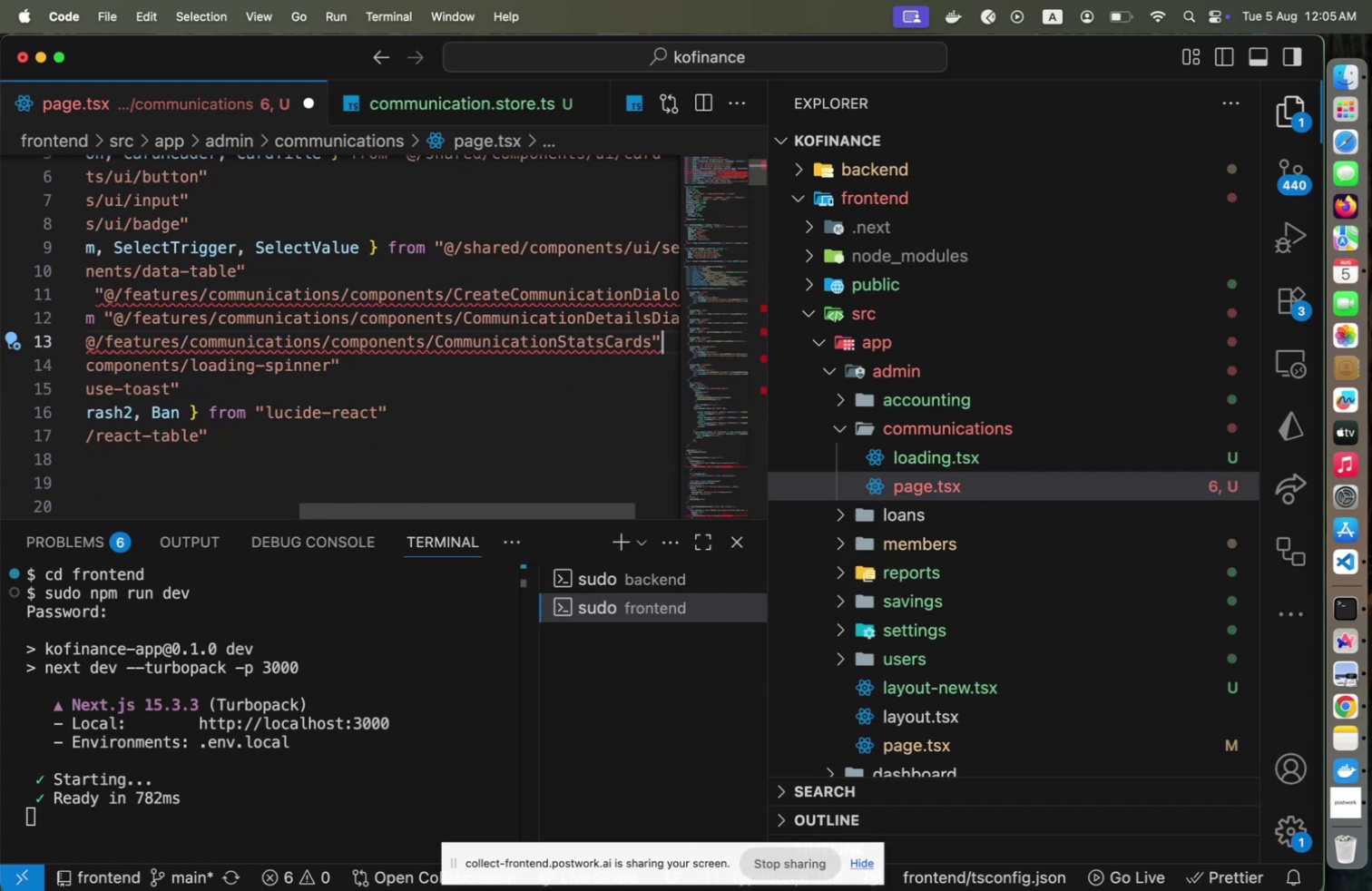 
key(ArrowLeft)
 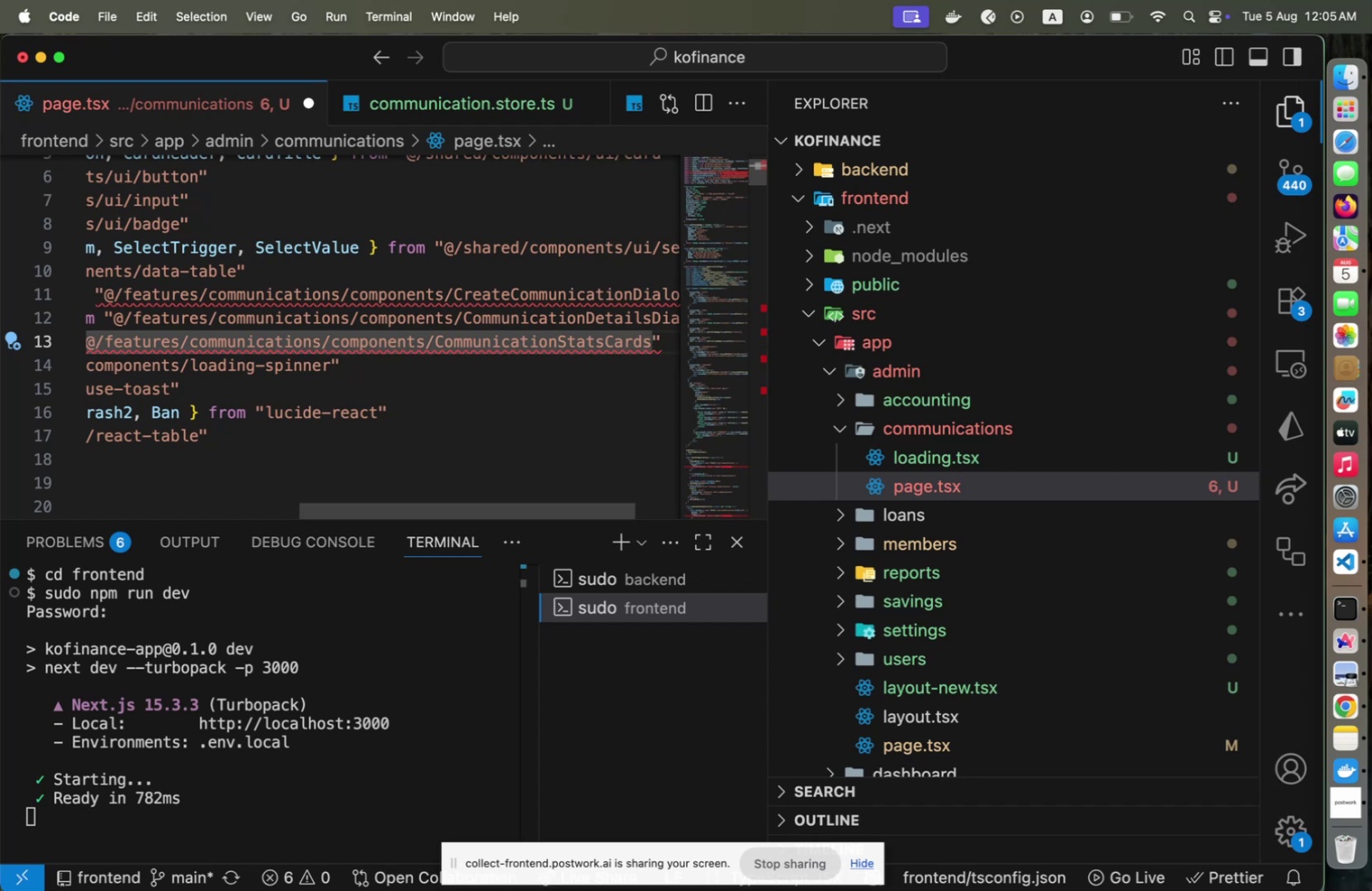 
key(Backspace)
 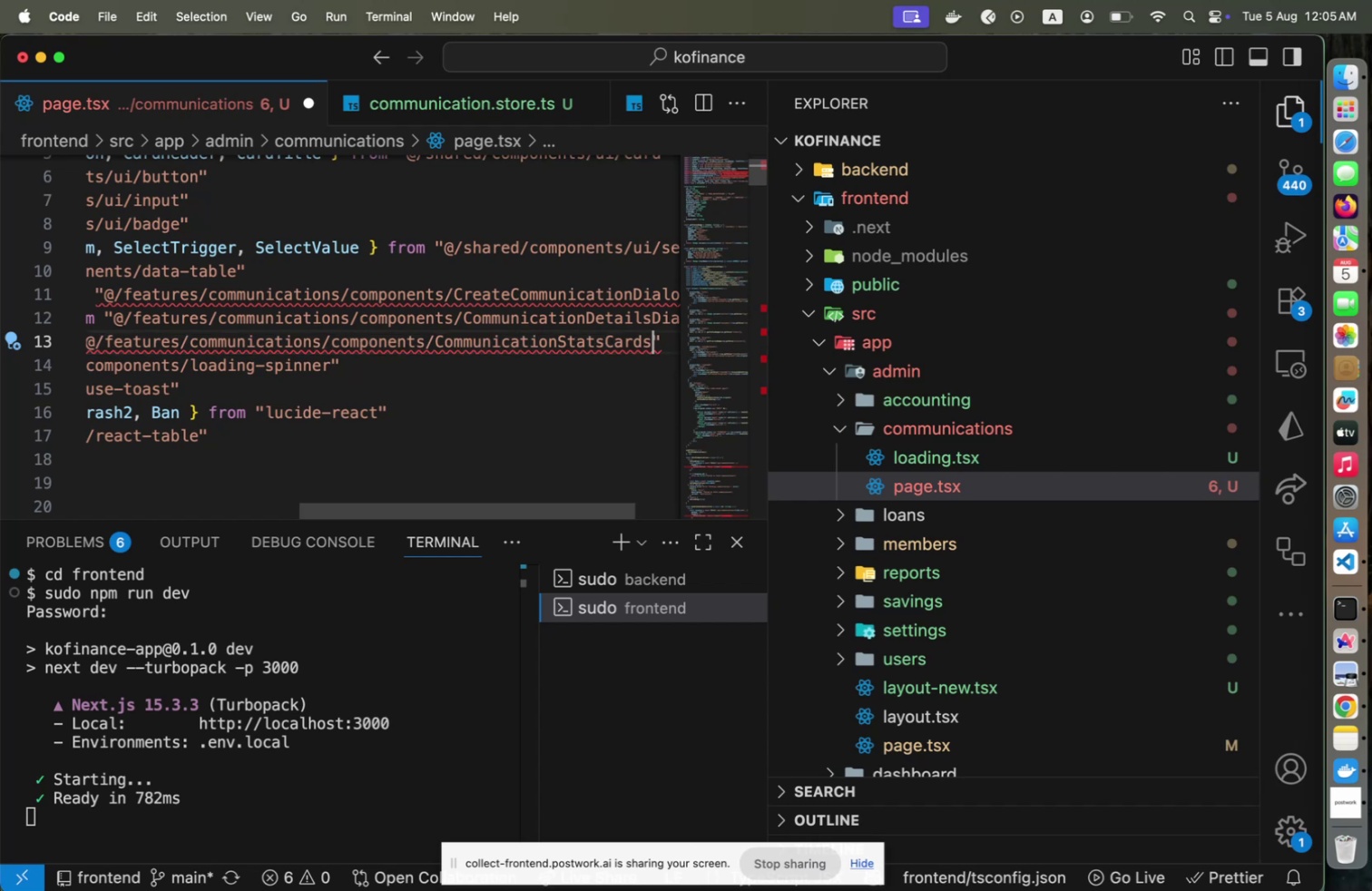 
key(S)
 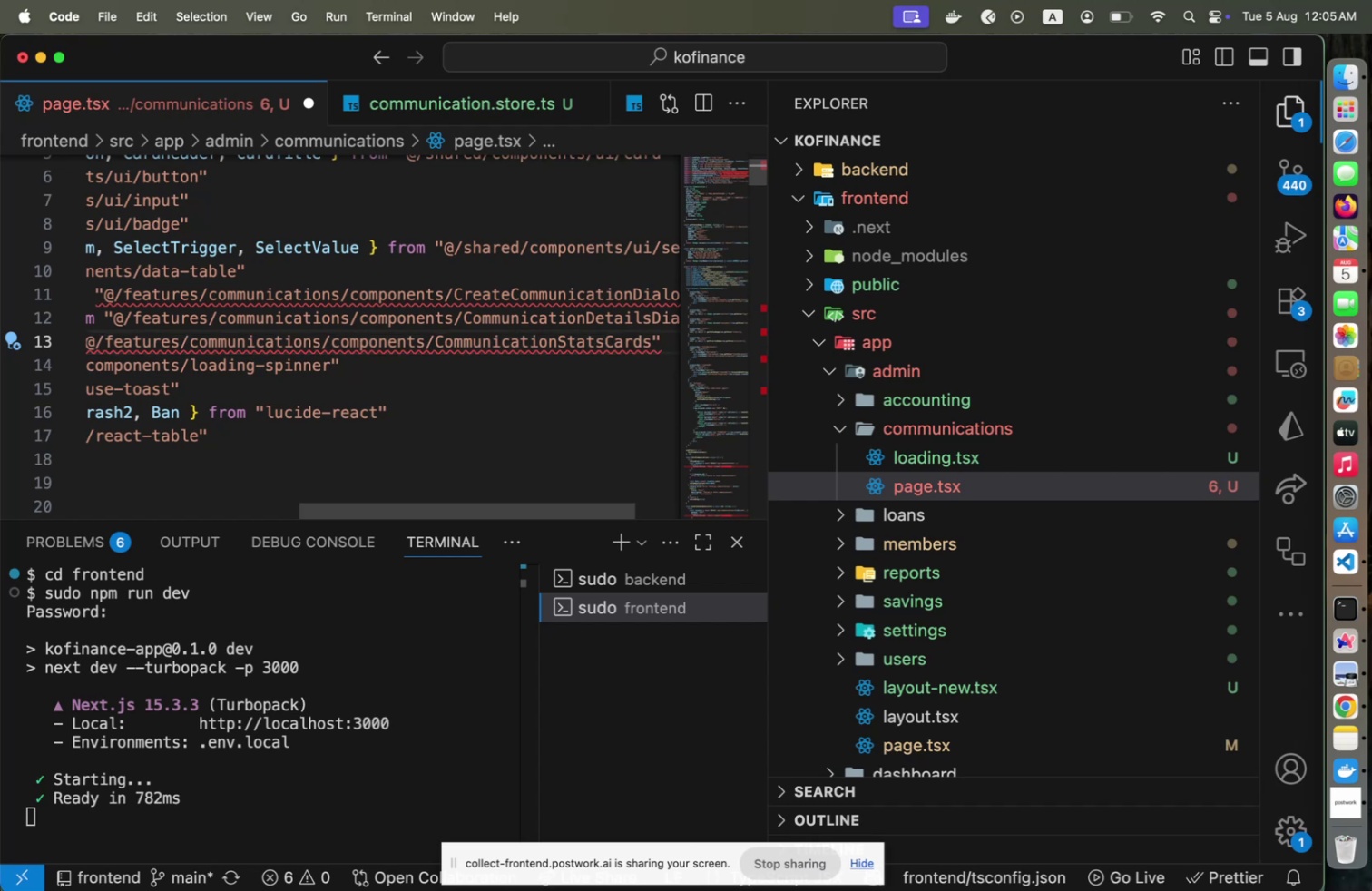 
key(ArrowUp)
 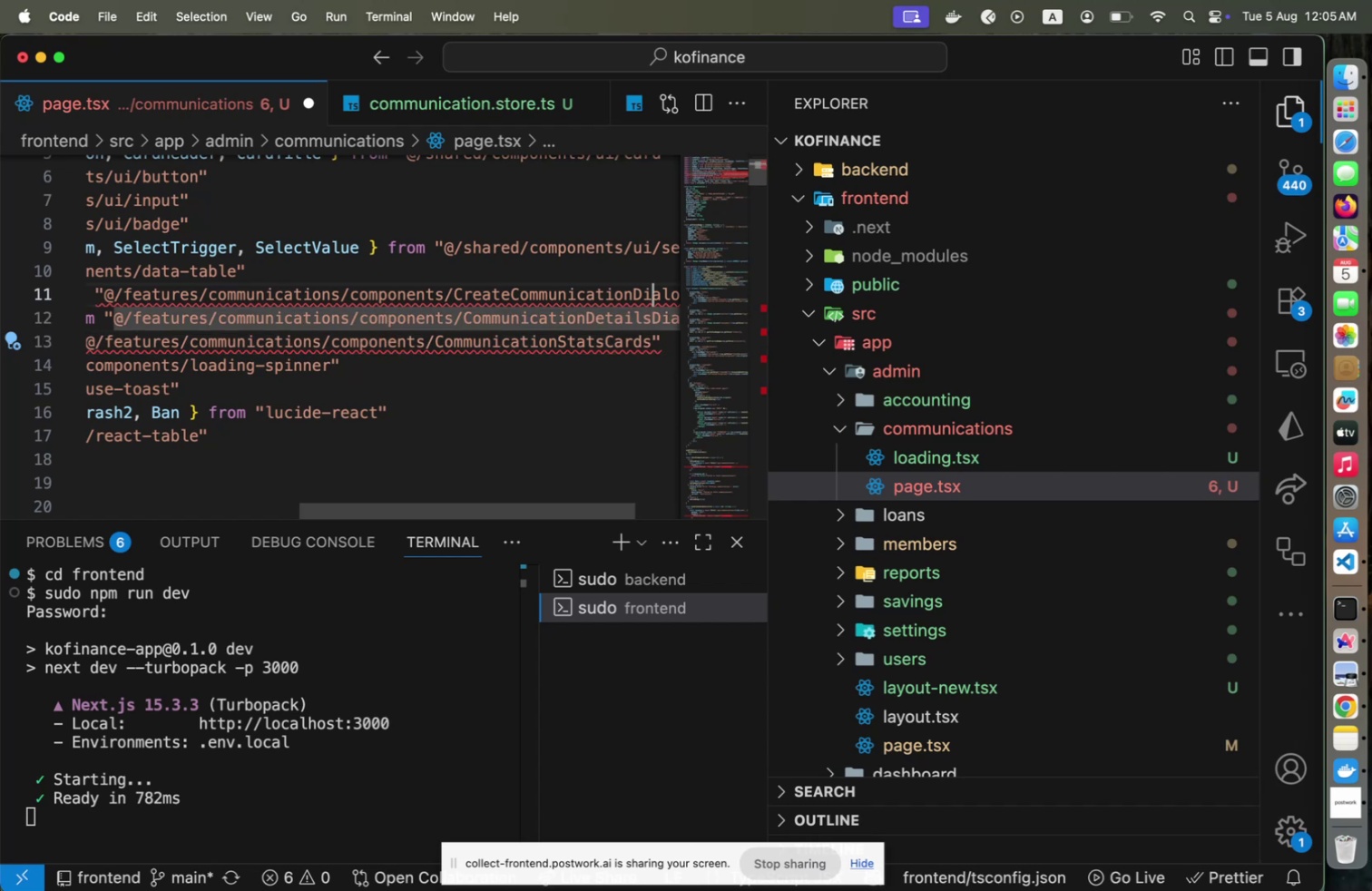 
key(ArrowUp)
 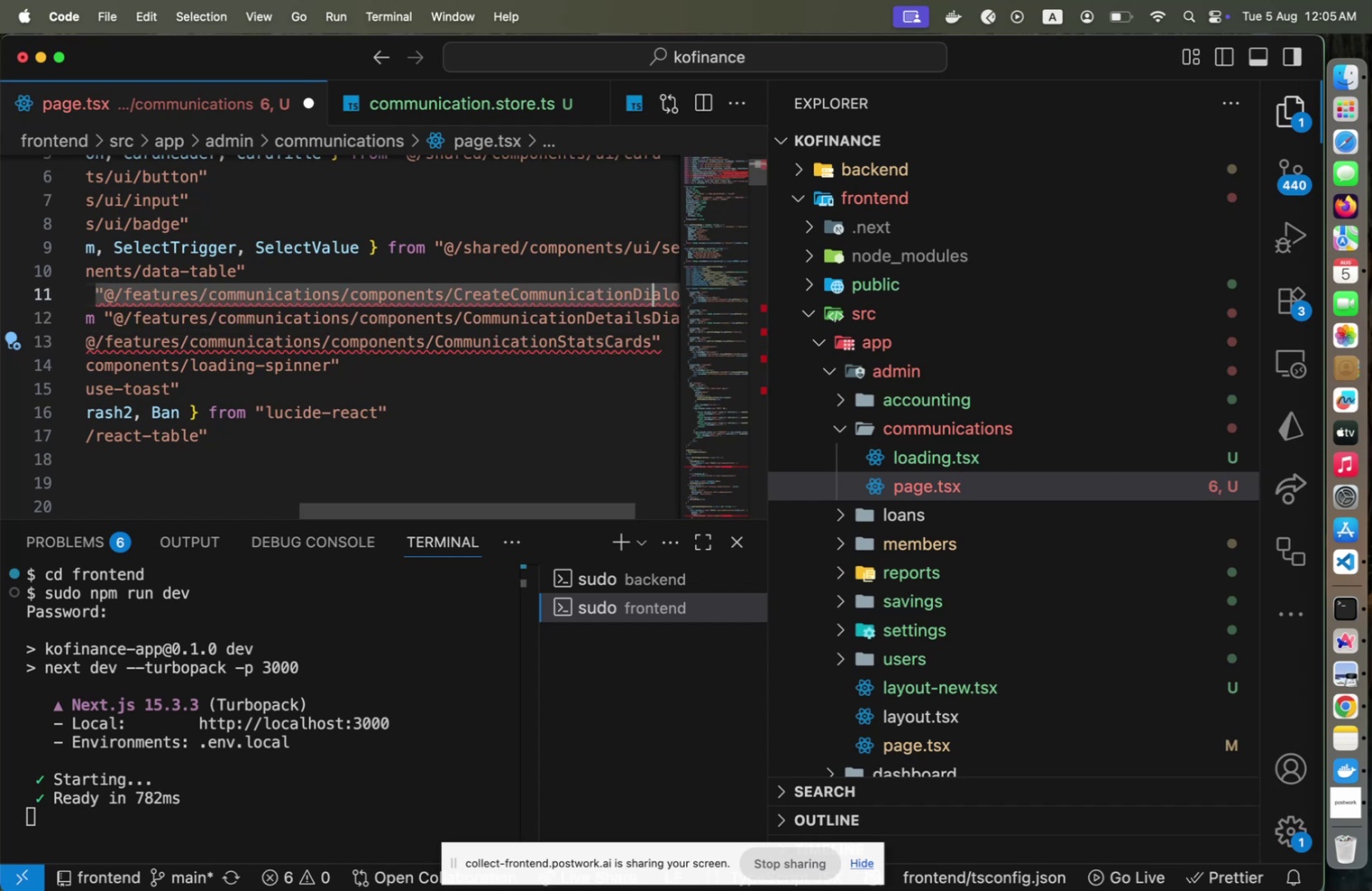 
key(End)
 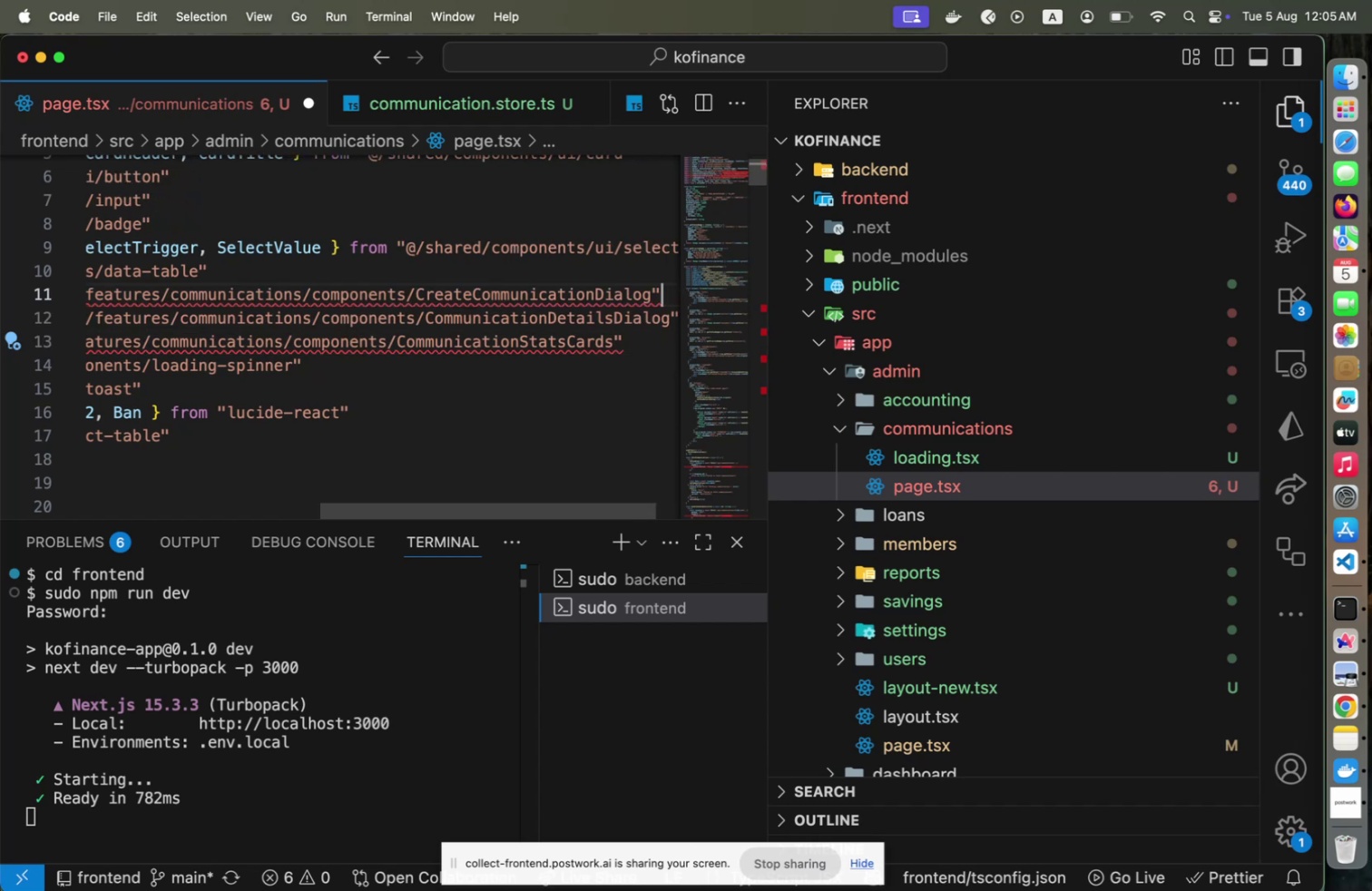 
key(ArrowLeft)
 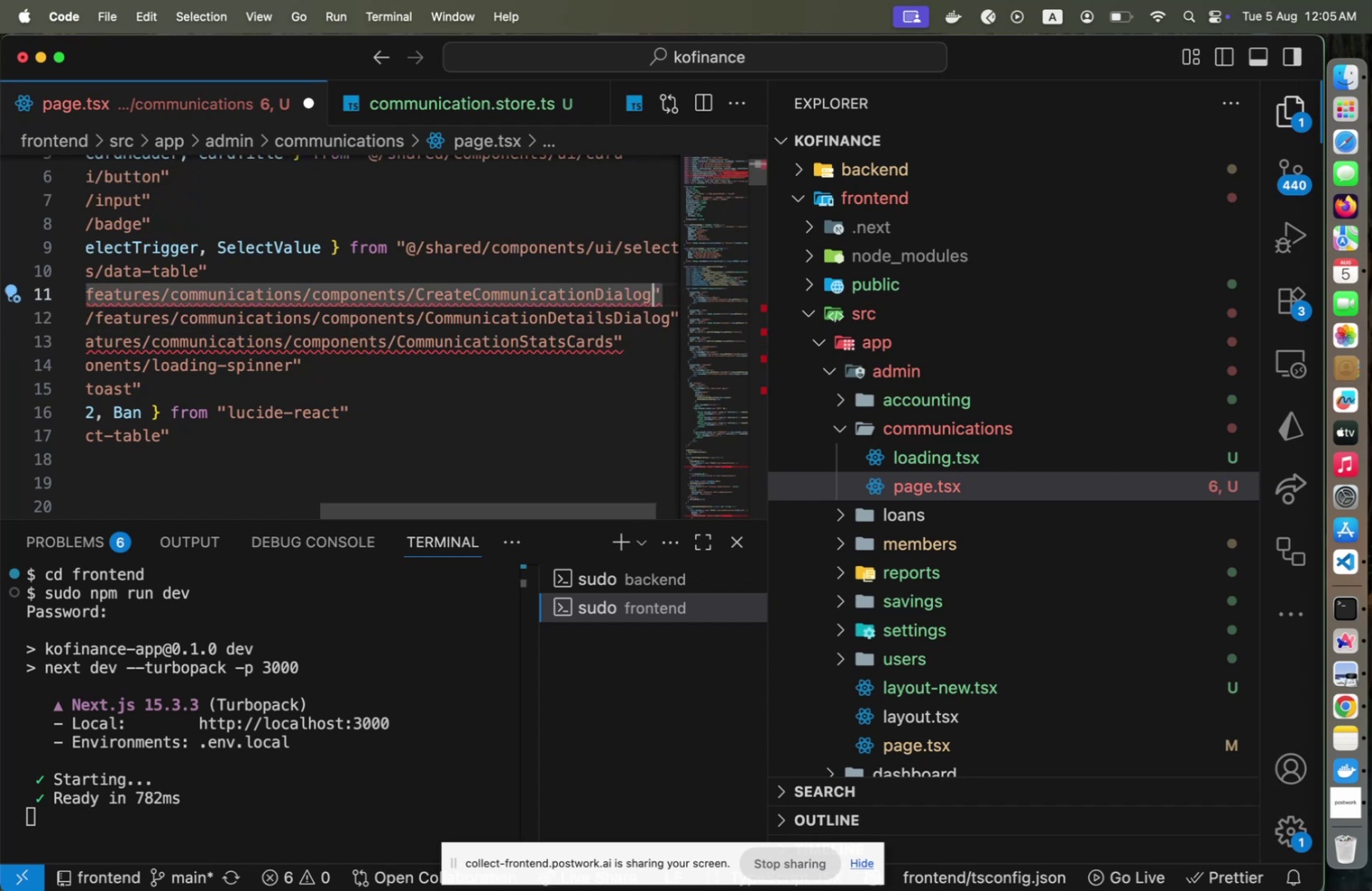 
key(Backspace)
 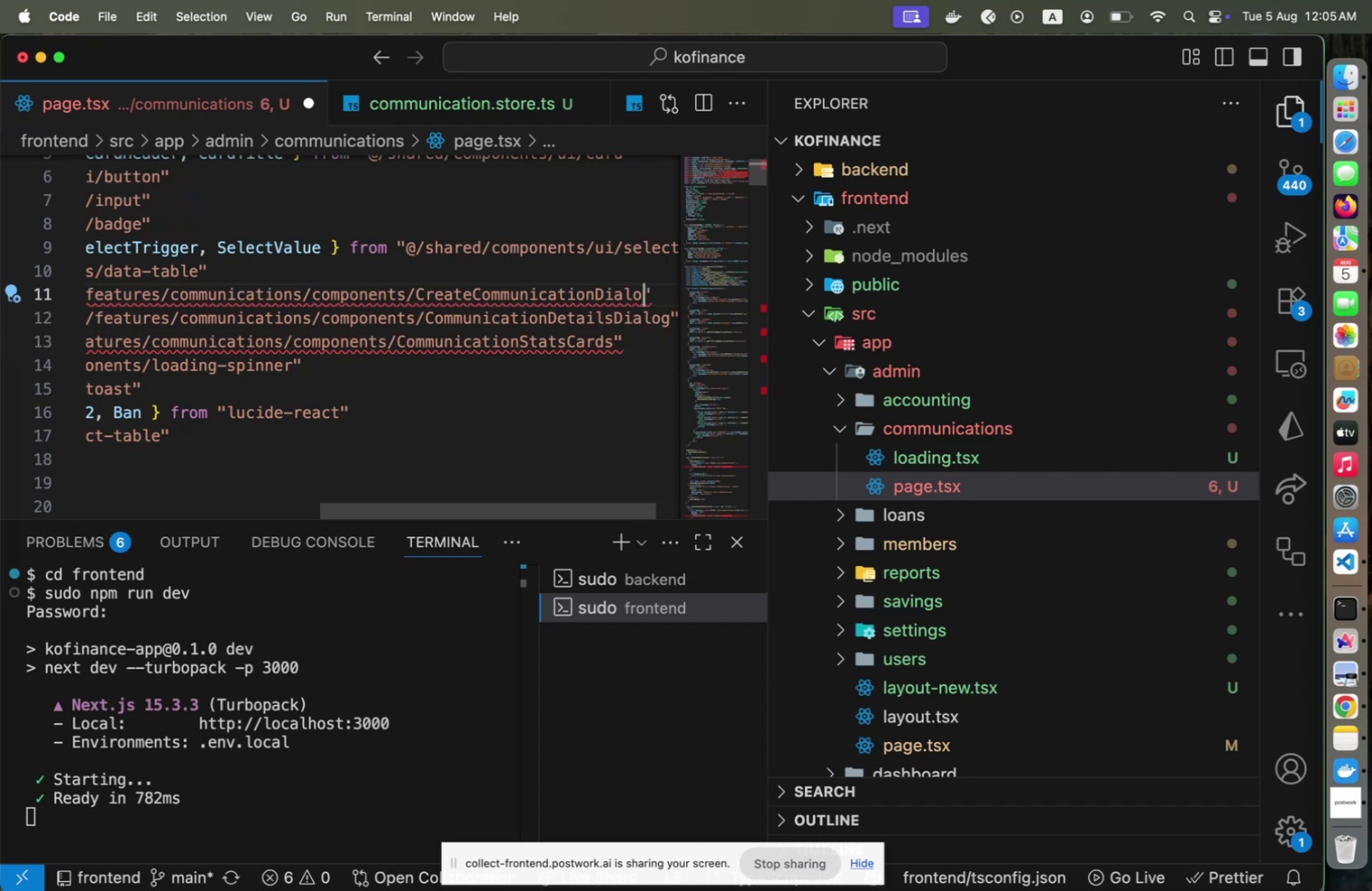 
key(G)
 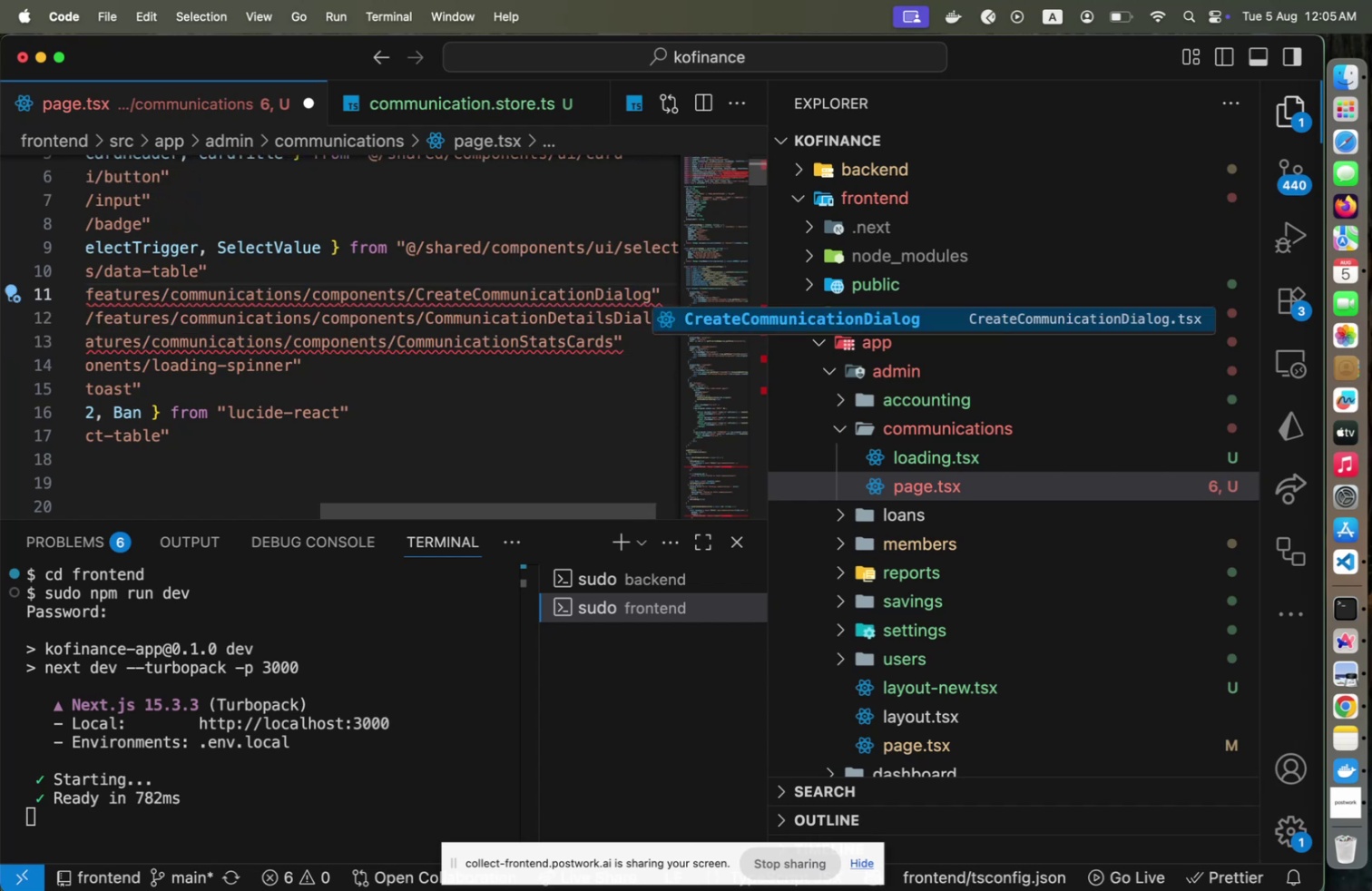 
key(Enter)
 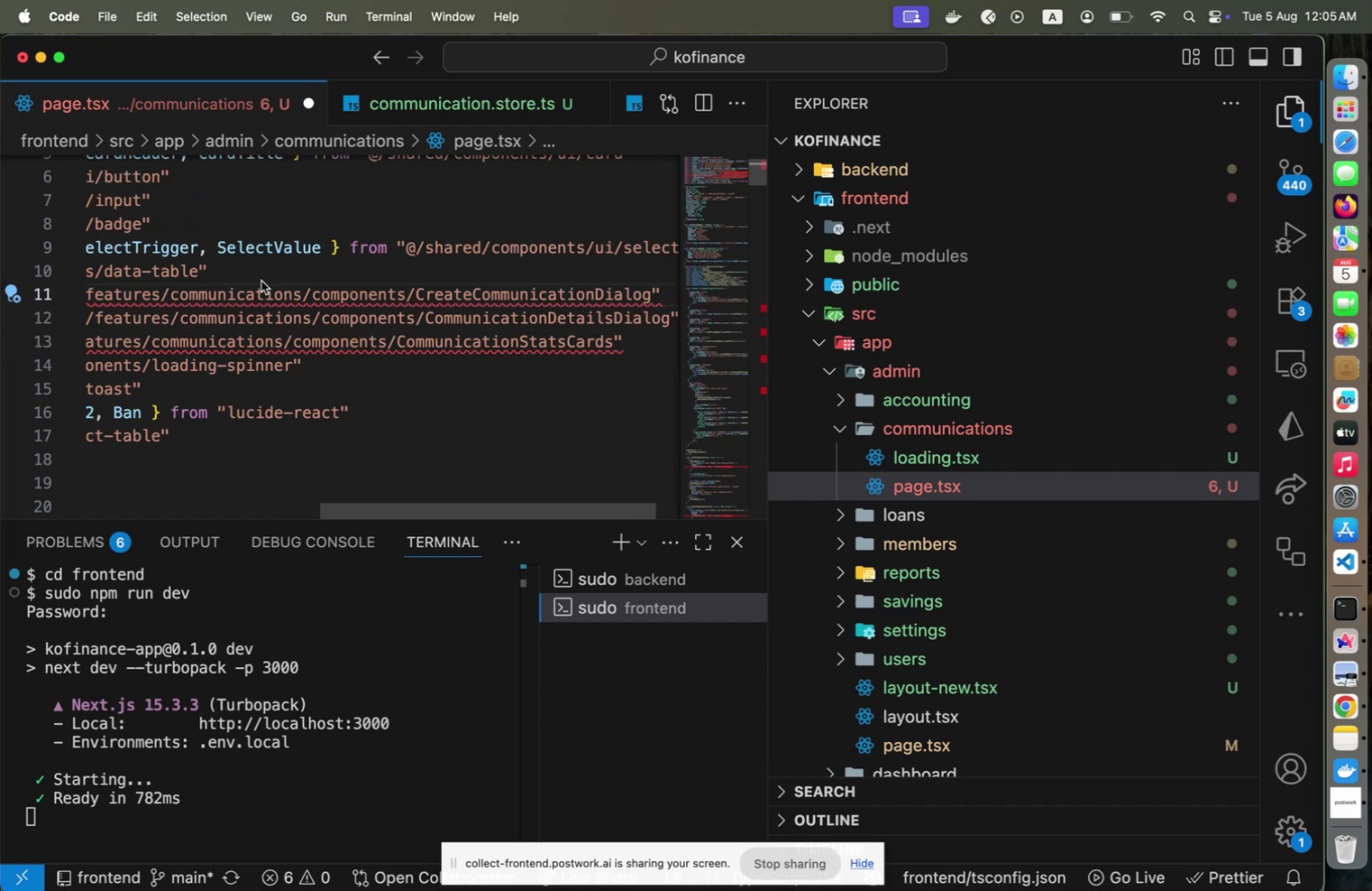 
key(Meta+Slash)
 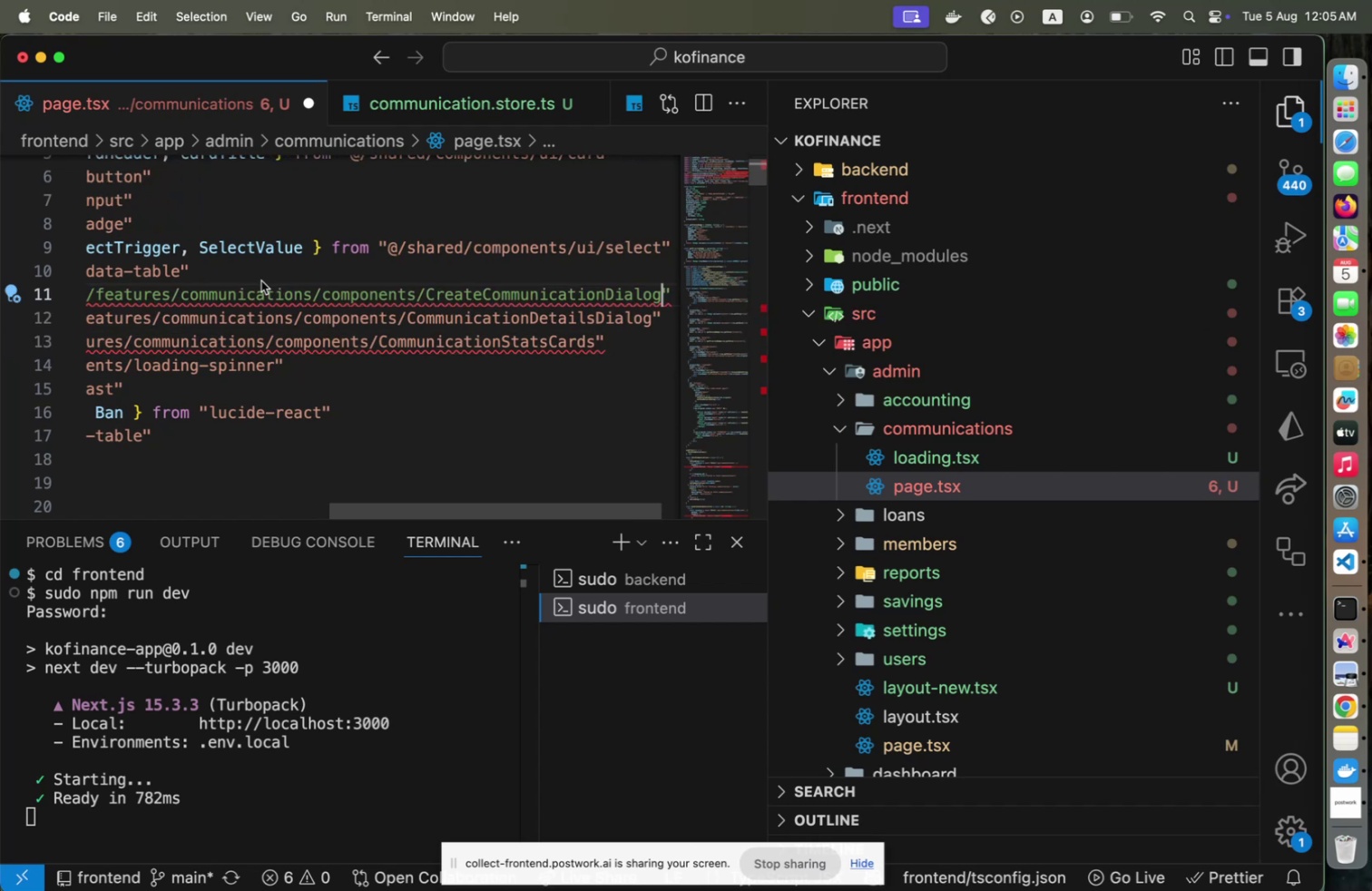 
key(ArrowDown)
 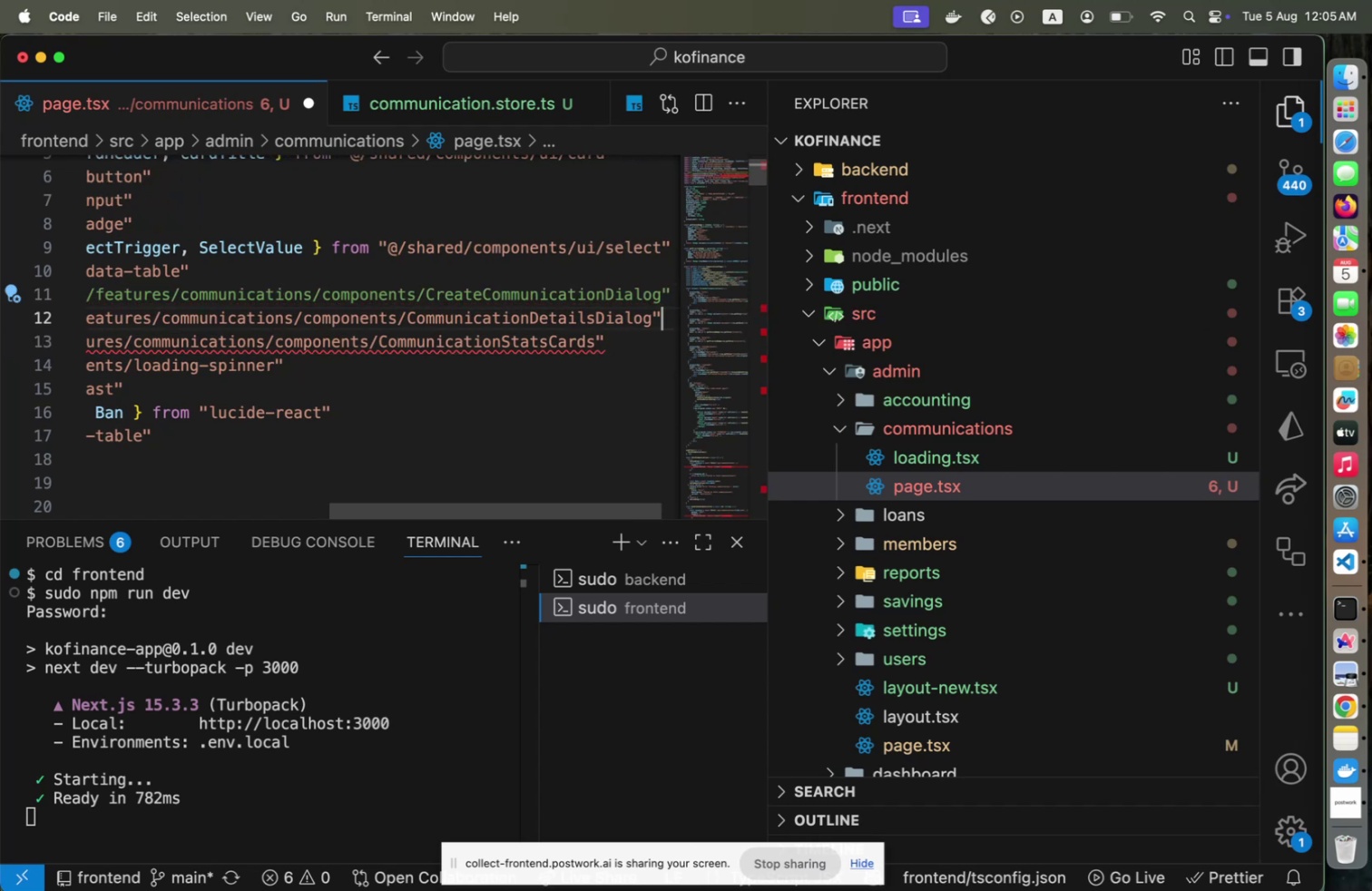 
key(ArrowDown)
 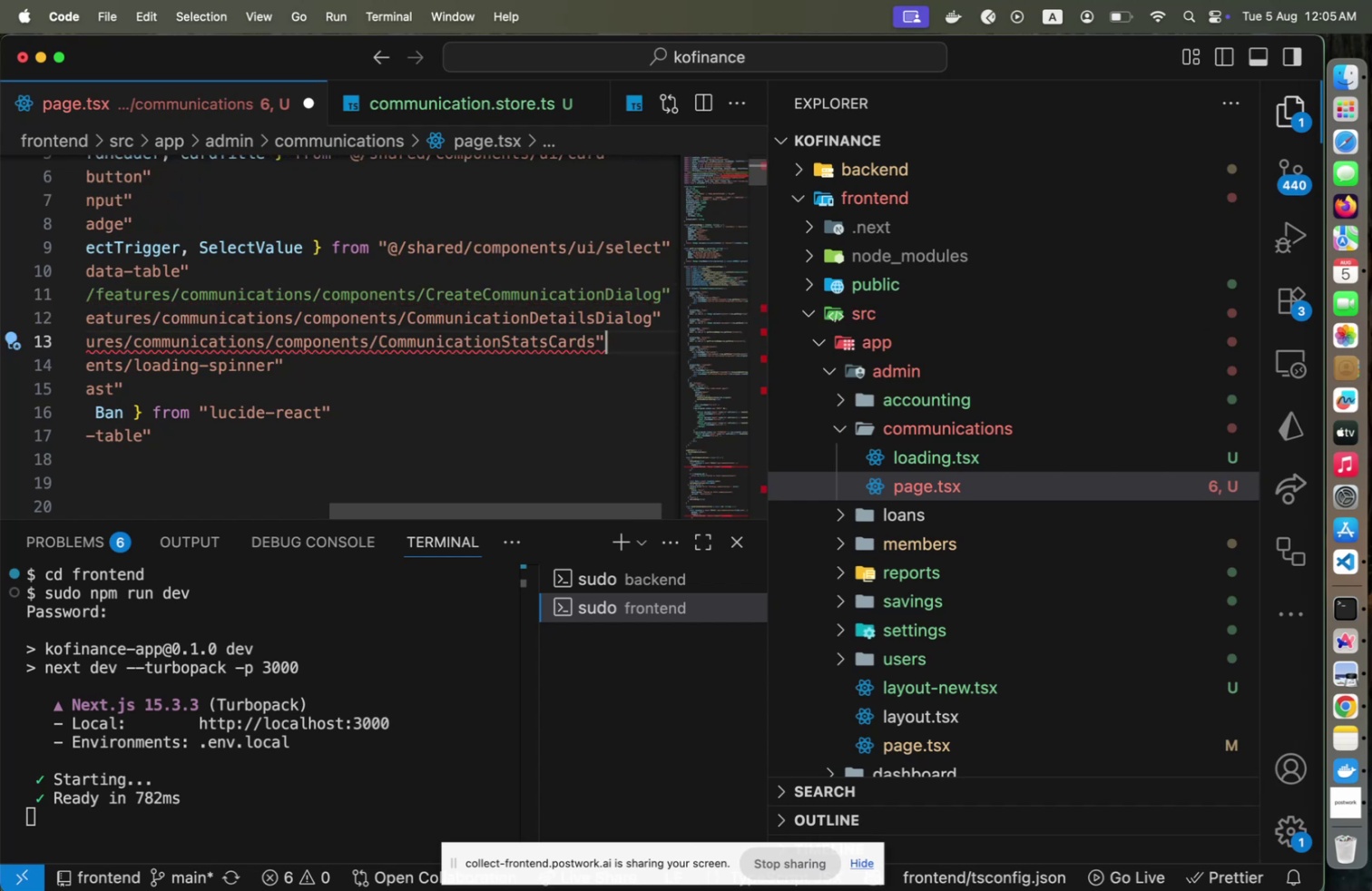 
key(Meta+Slash)
 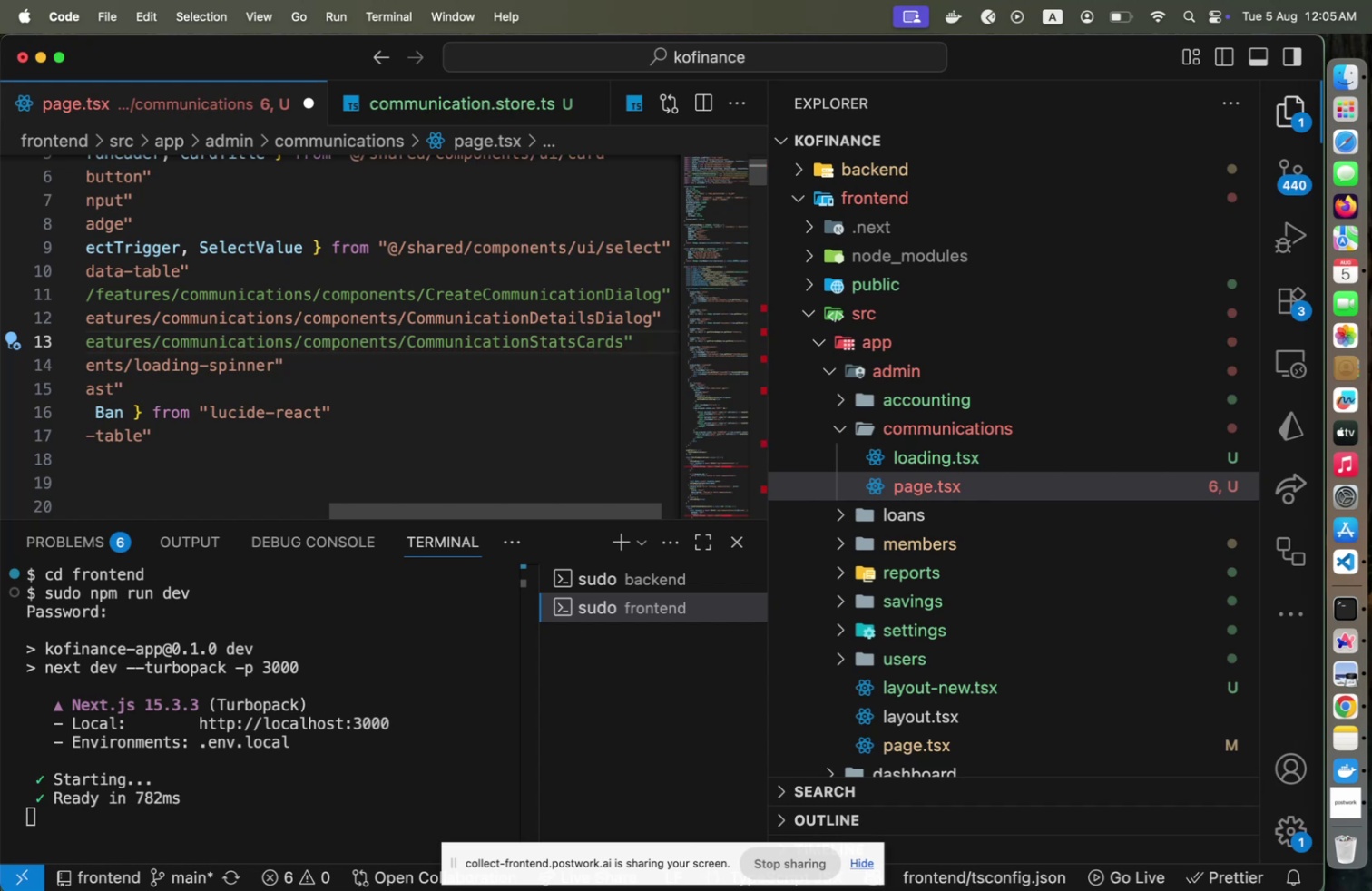 
key(Home)
 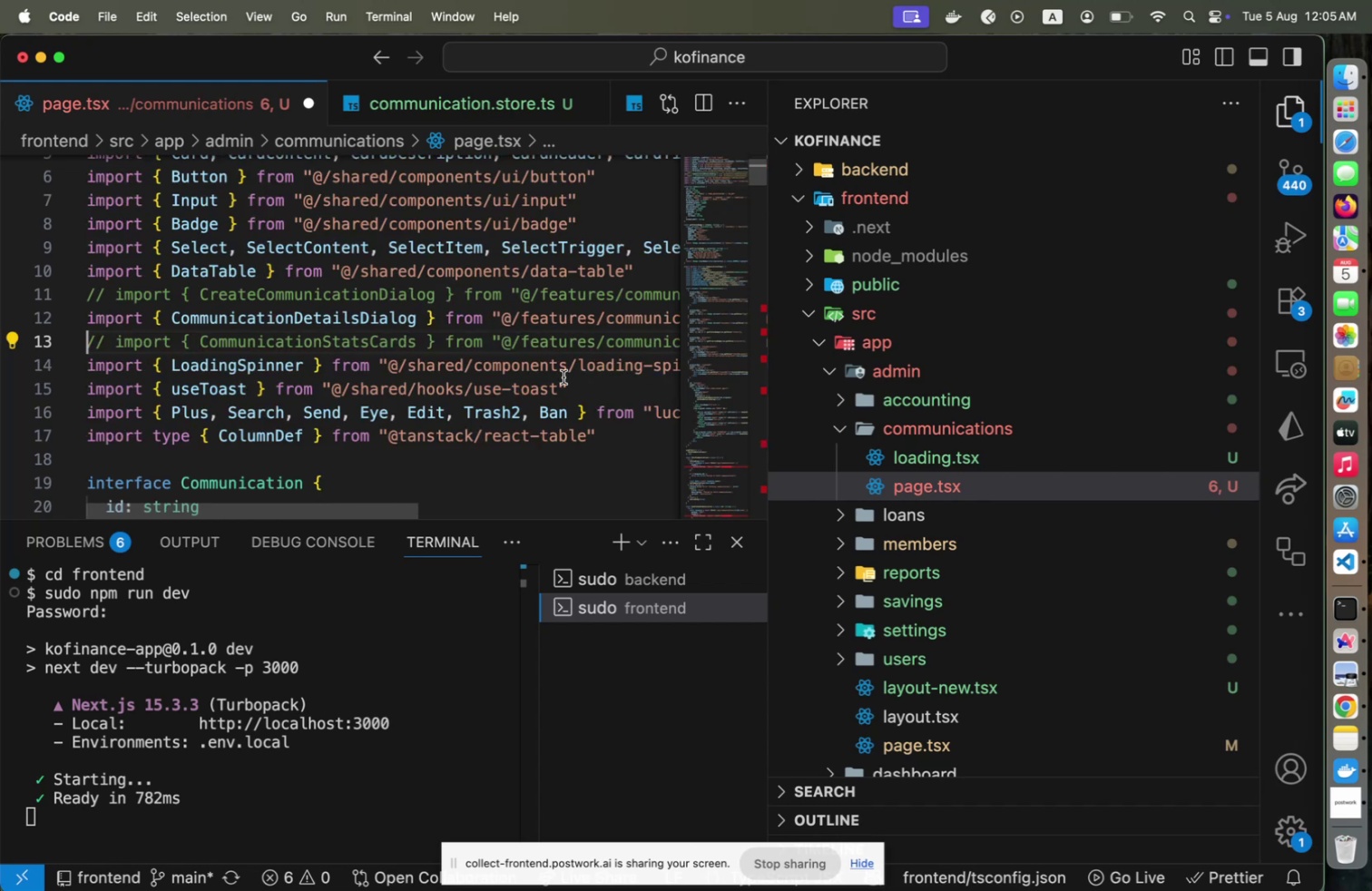 
scroll: coordinate [392, 420], scroll_direction: down, amount: 6.0
 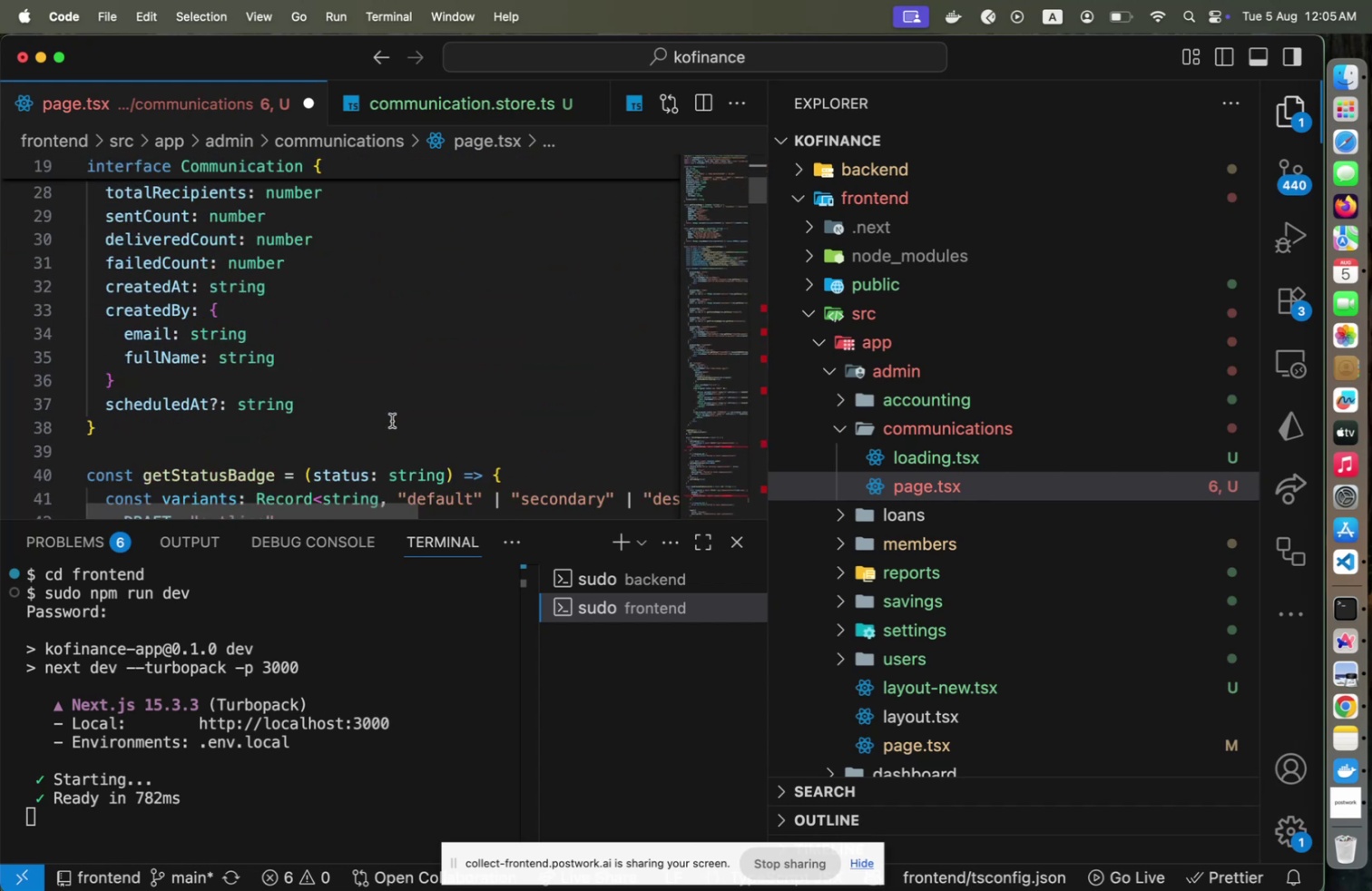 
scroll: coordinate [391, 368], scroll_direction: up, amount: 12.0
 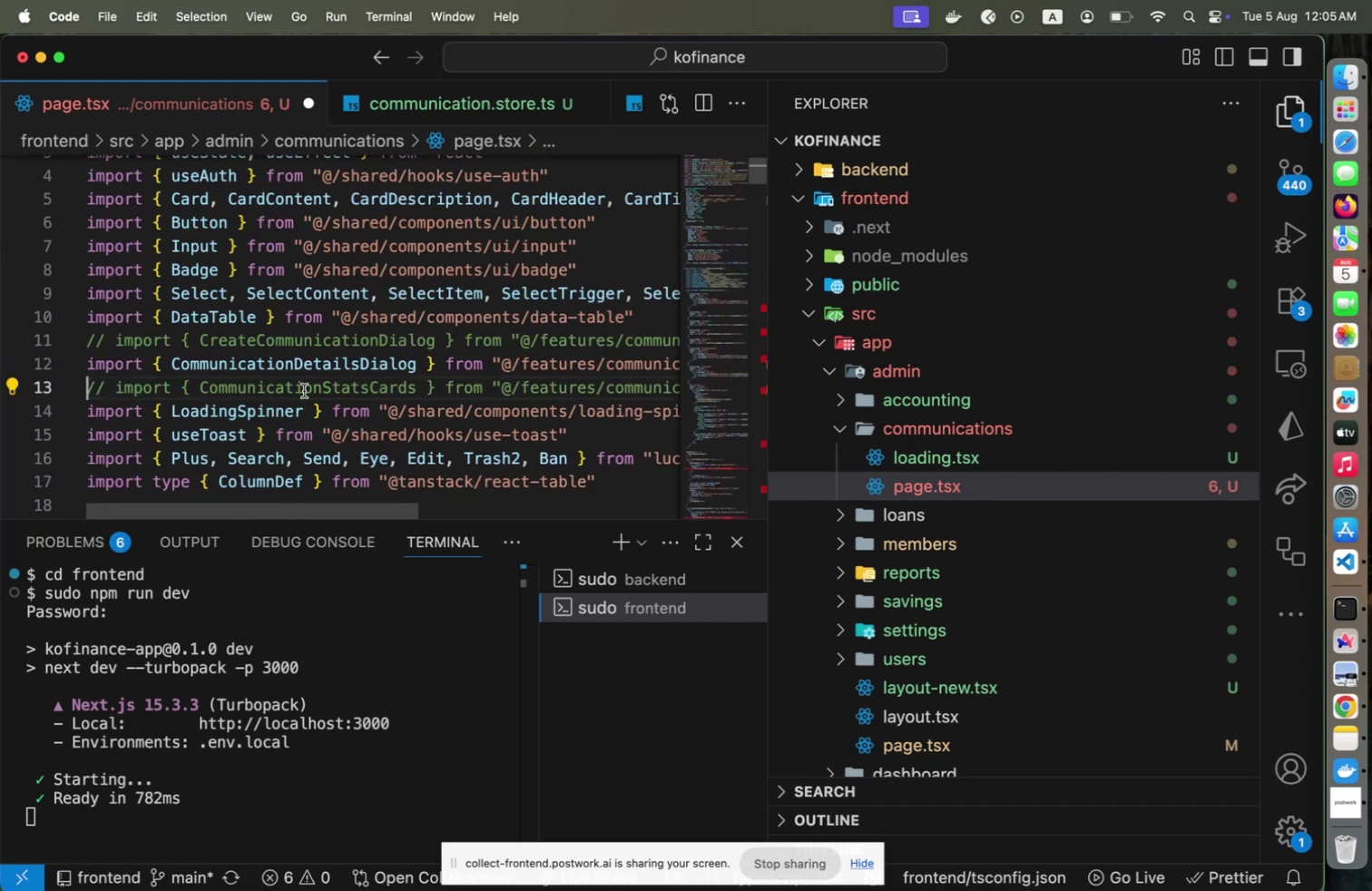 
scroll: coordinate [308, 387], scroll_direction: down, amount: 3.0
 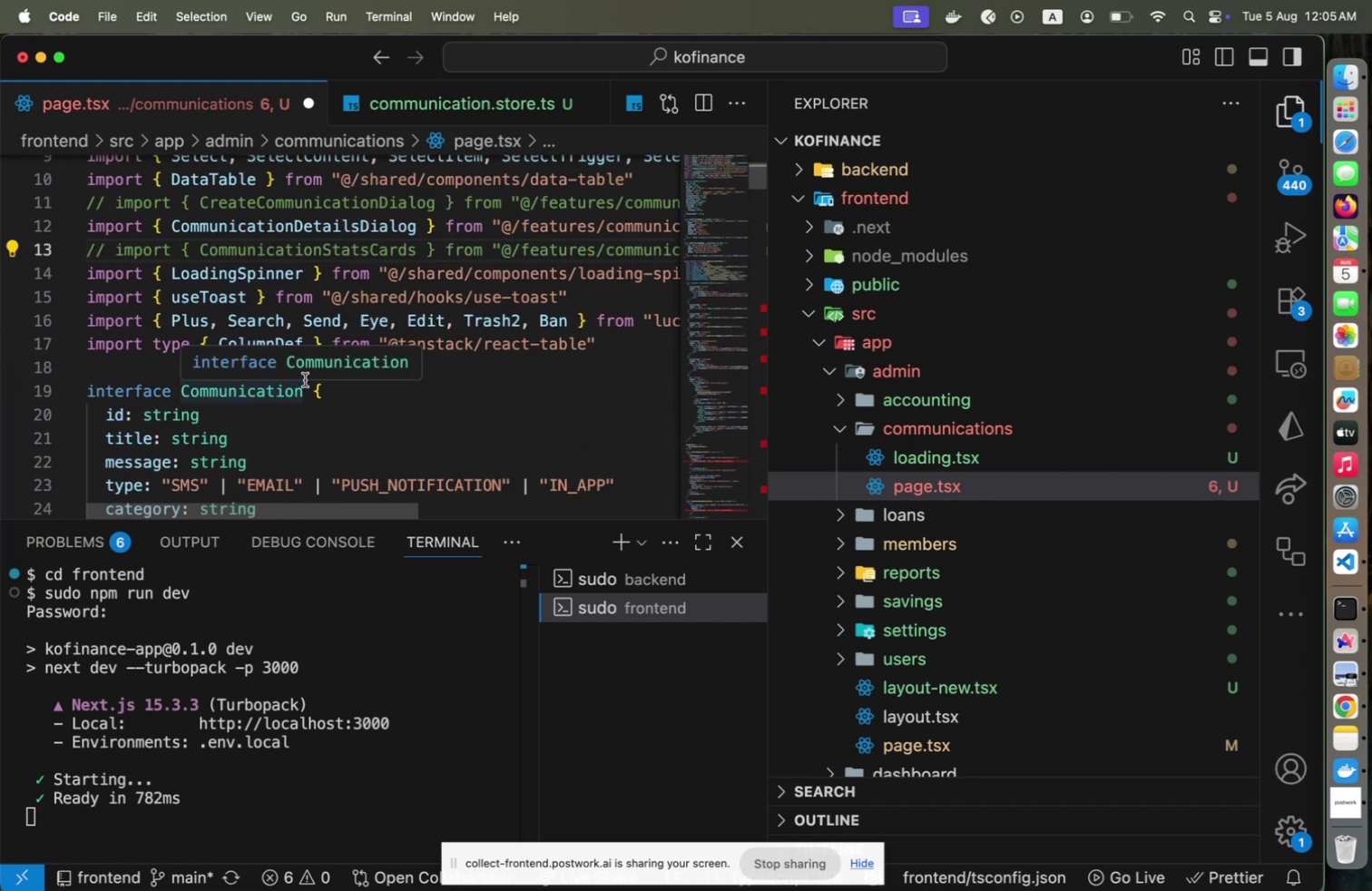 
left_click([305, 379])
 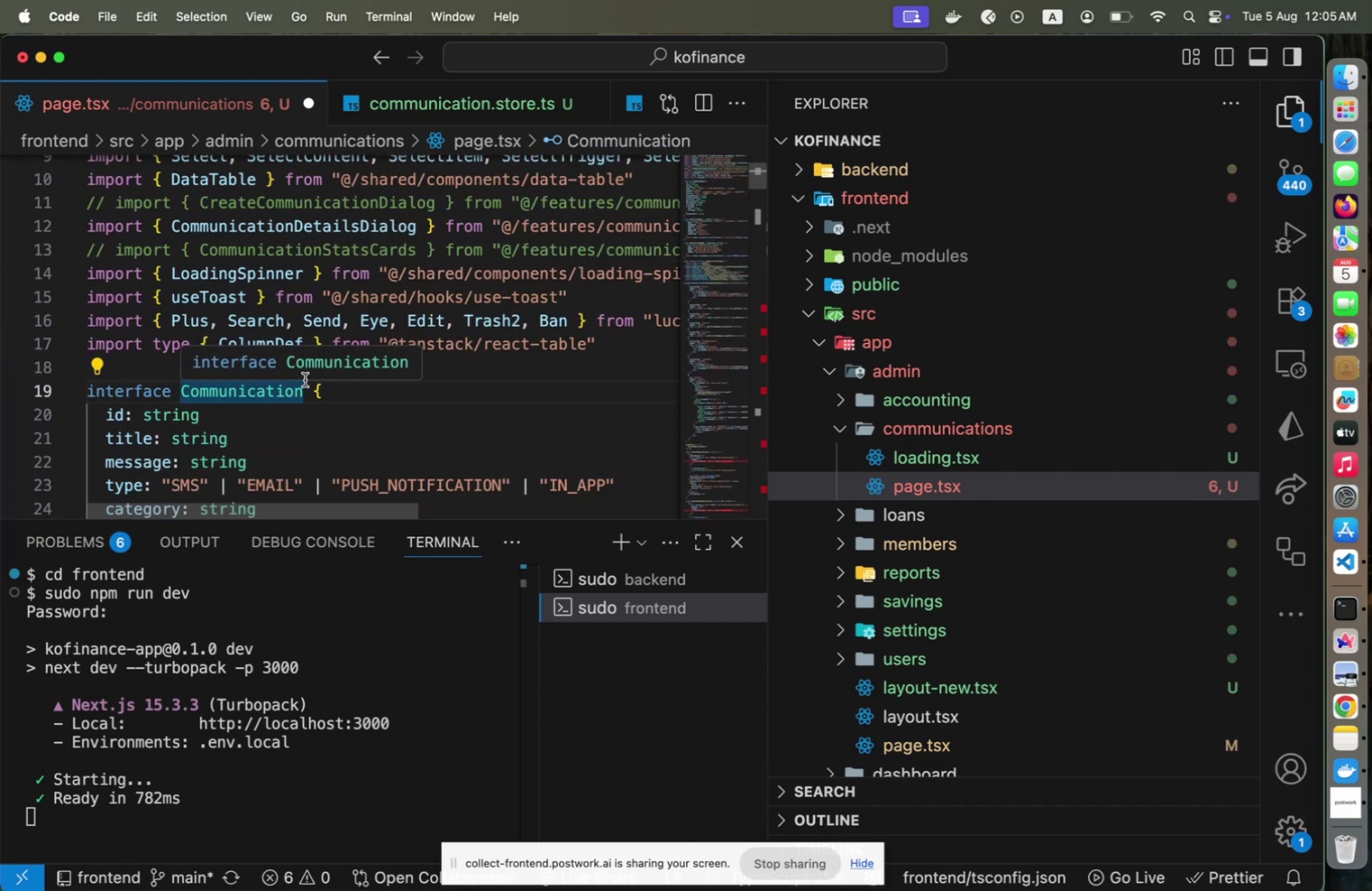 
key(ArrowUp)
 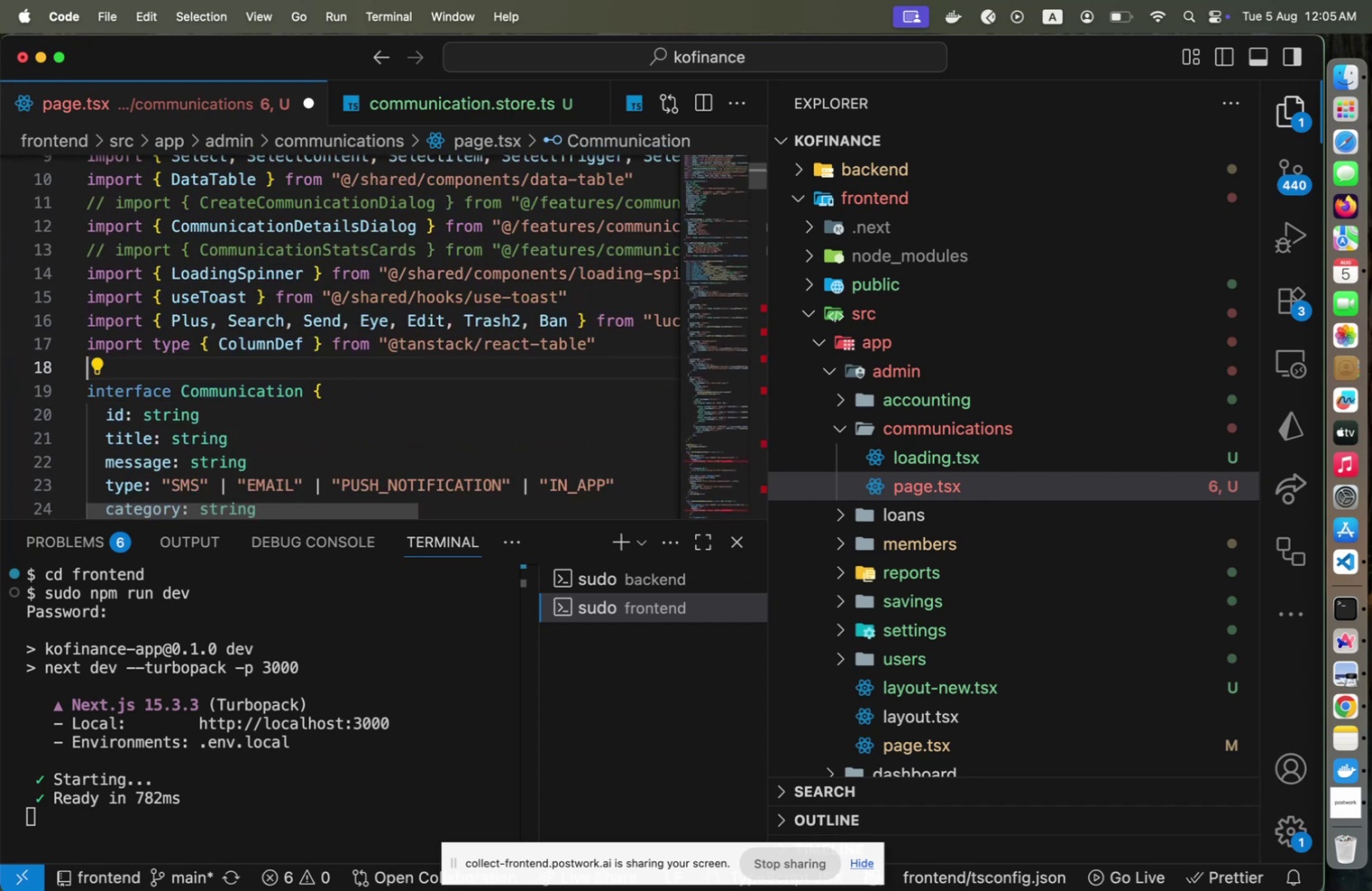 
hold_key(key=ShiftLeft, duration=2.64)
 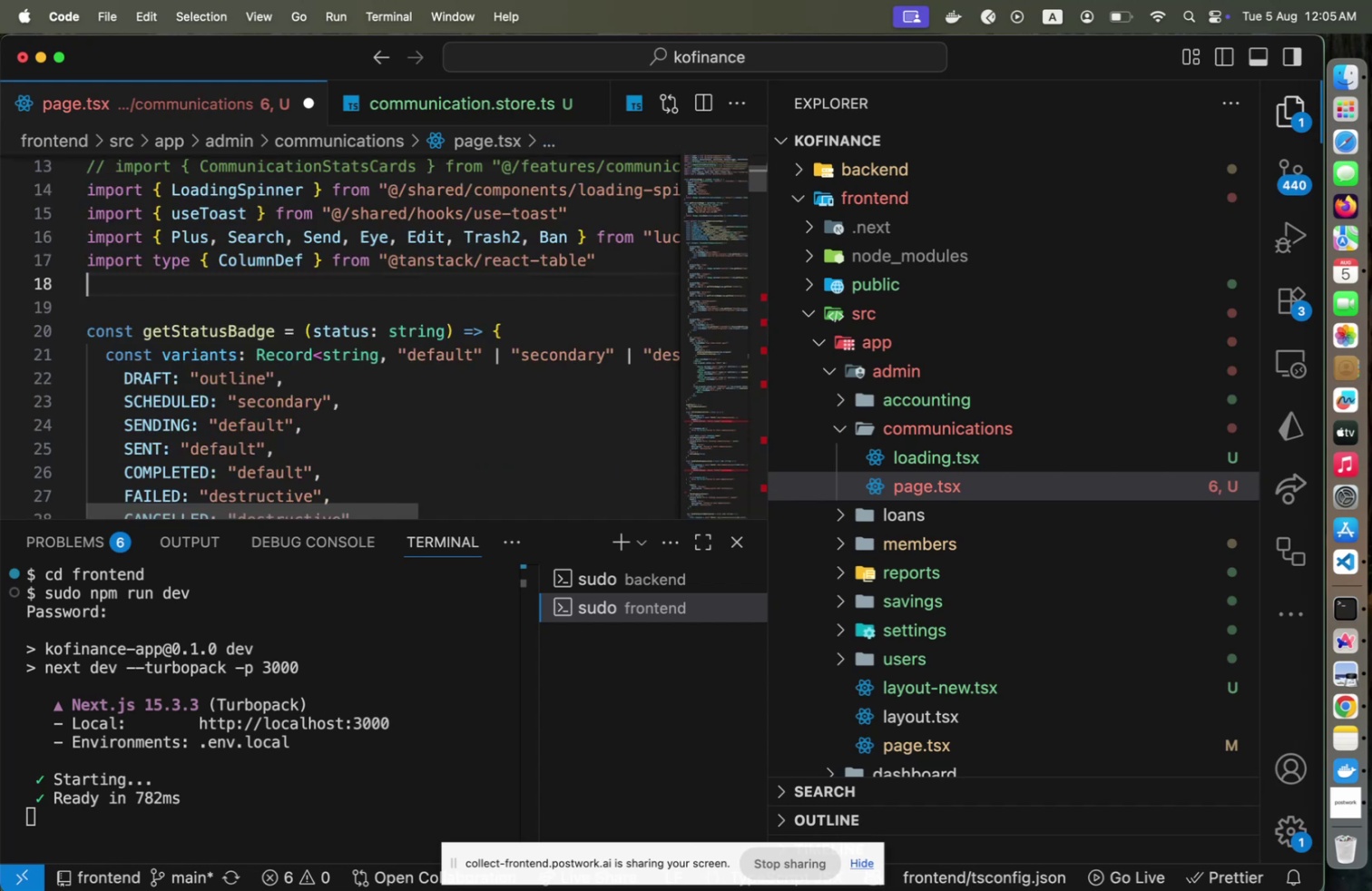 
hold_key(key=ArrowDown, duration=1.5)
 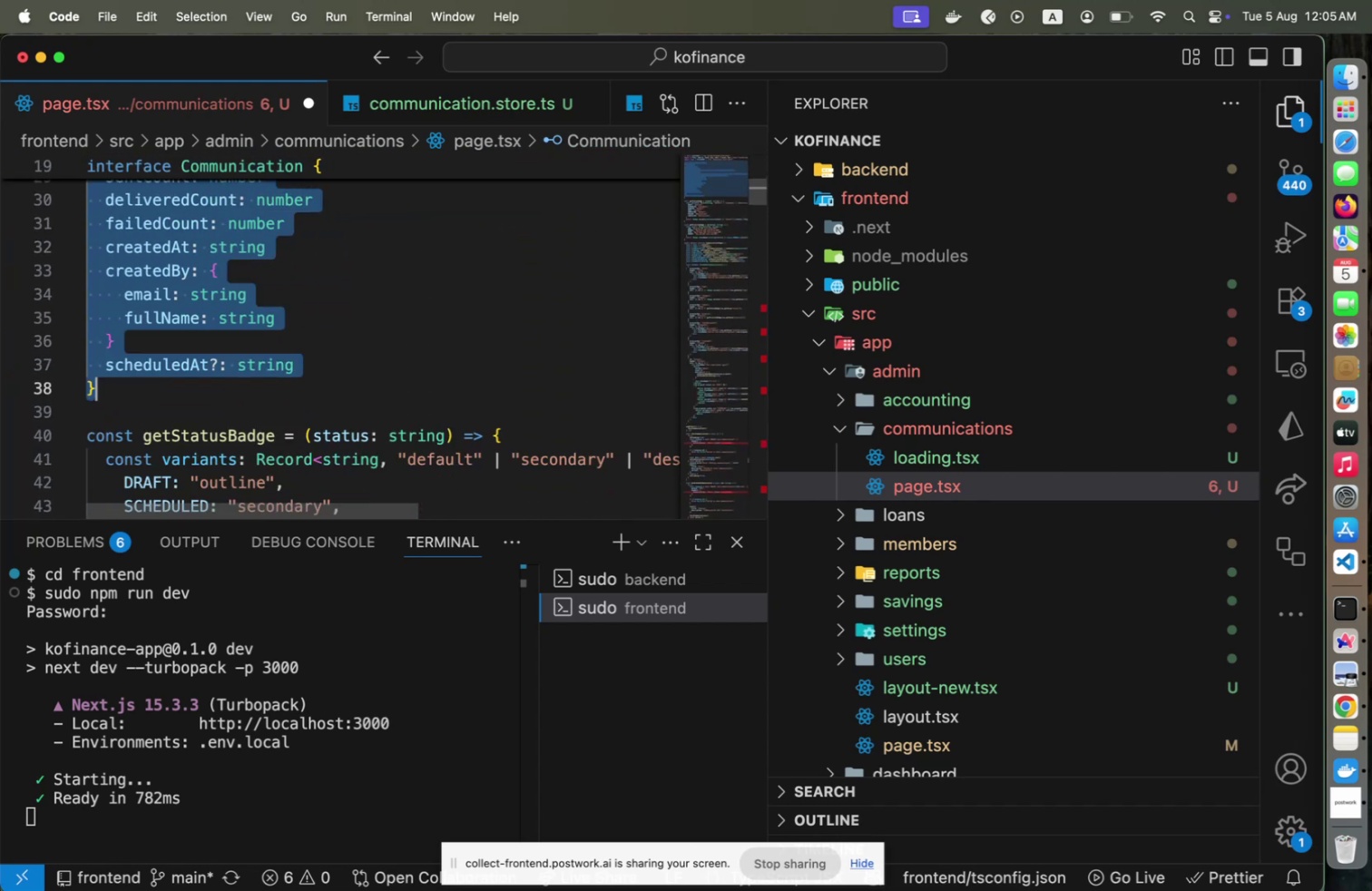 
hold_key(key=ArrowDown, duration=0.54)
 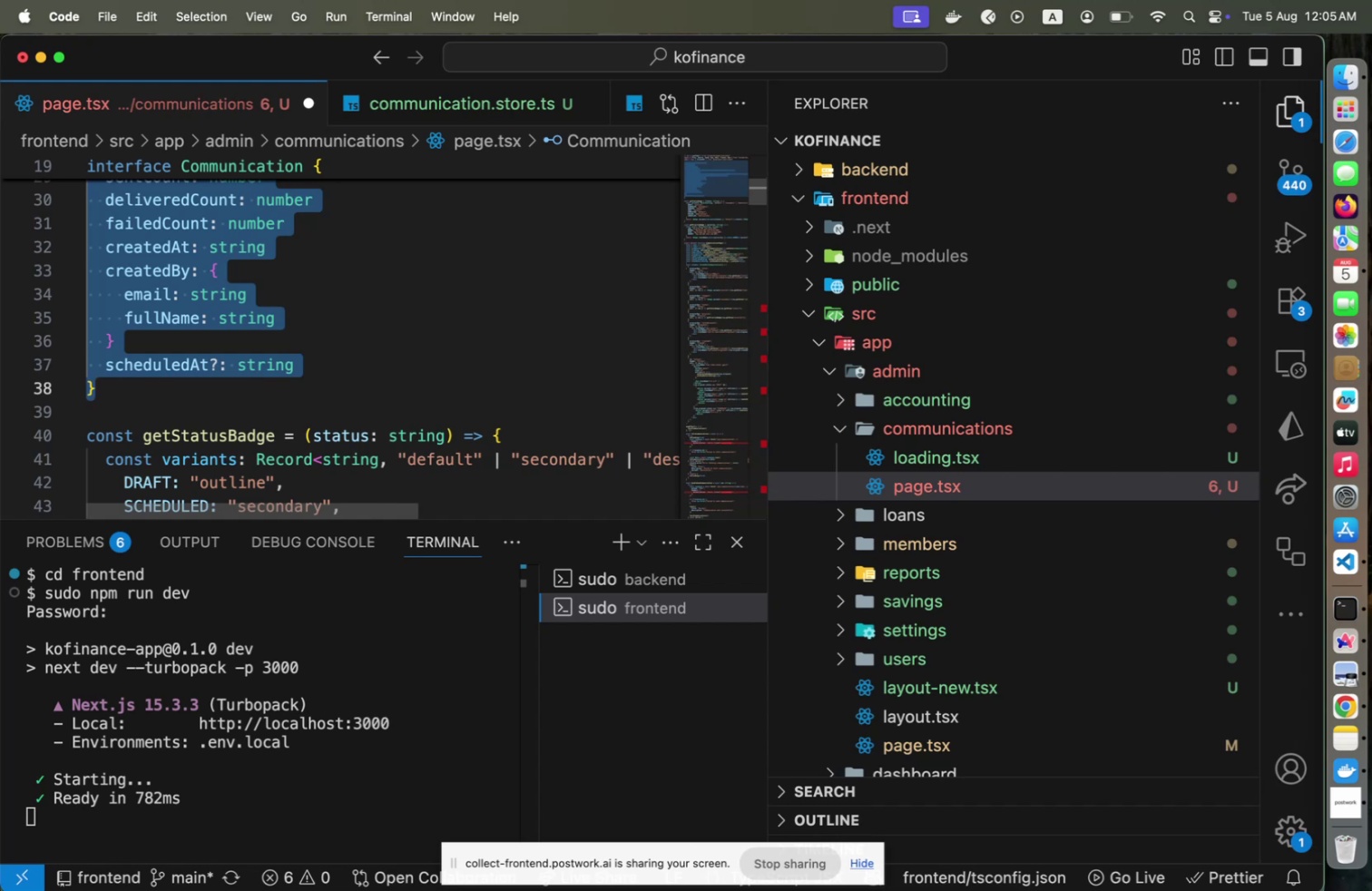 
key(Backspace)
 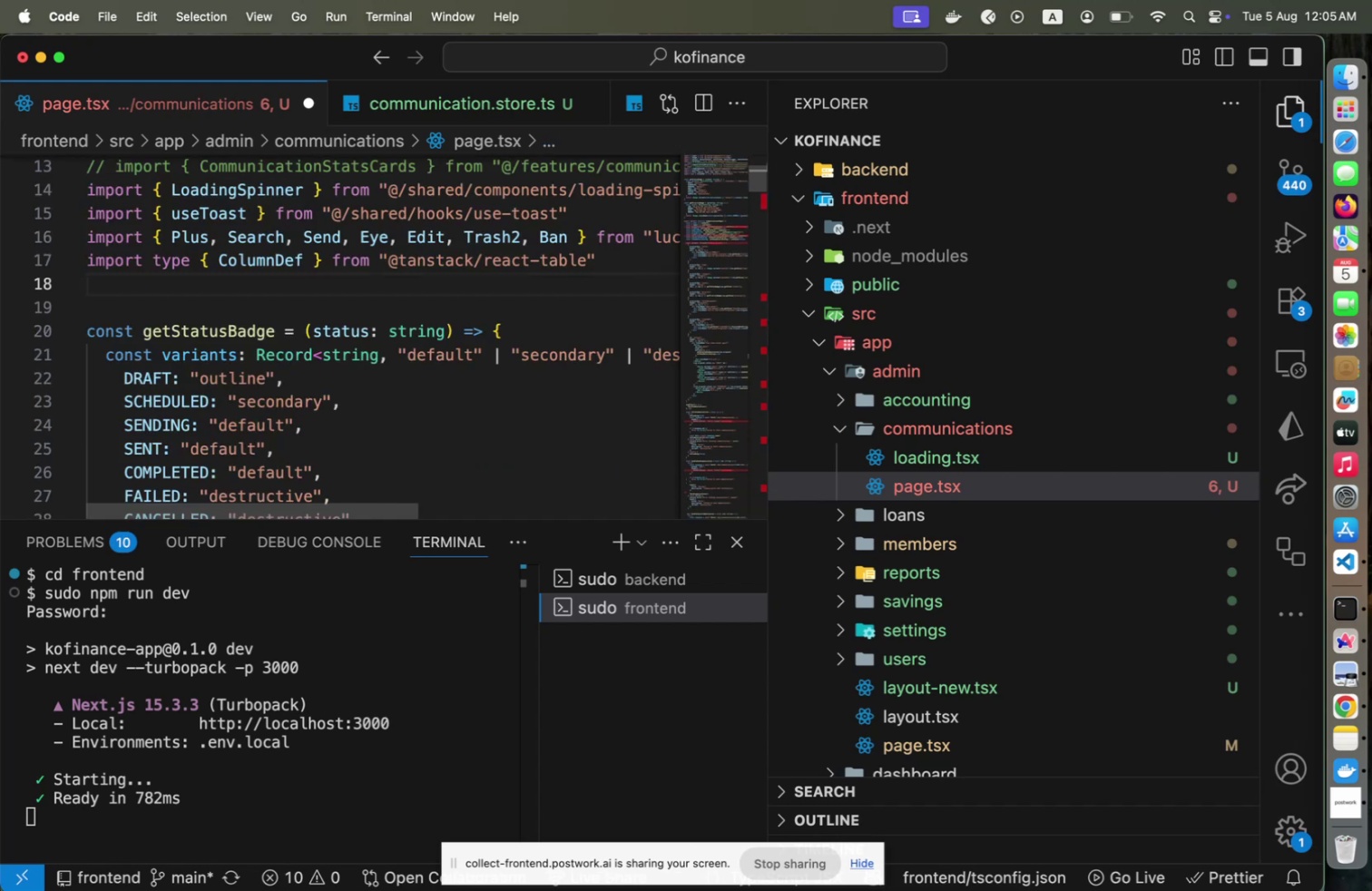 
key(ArrowDown)
 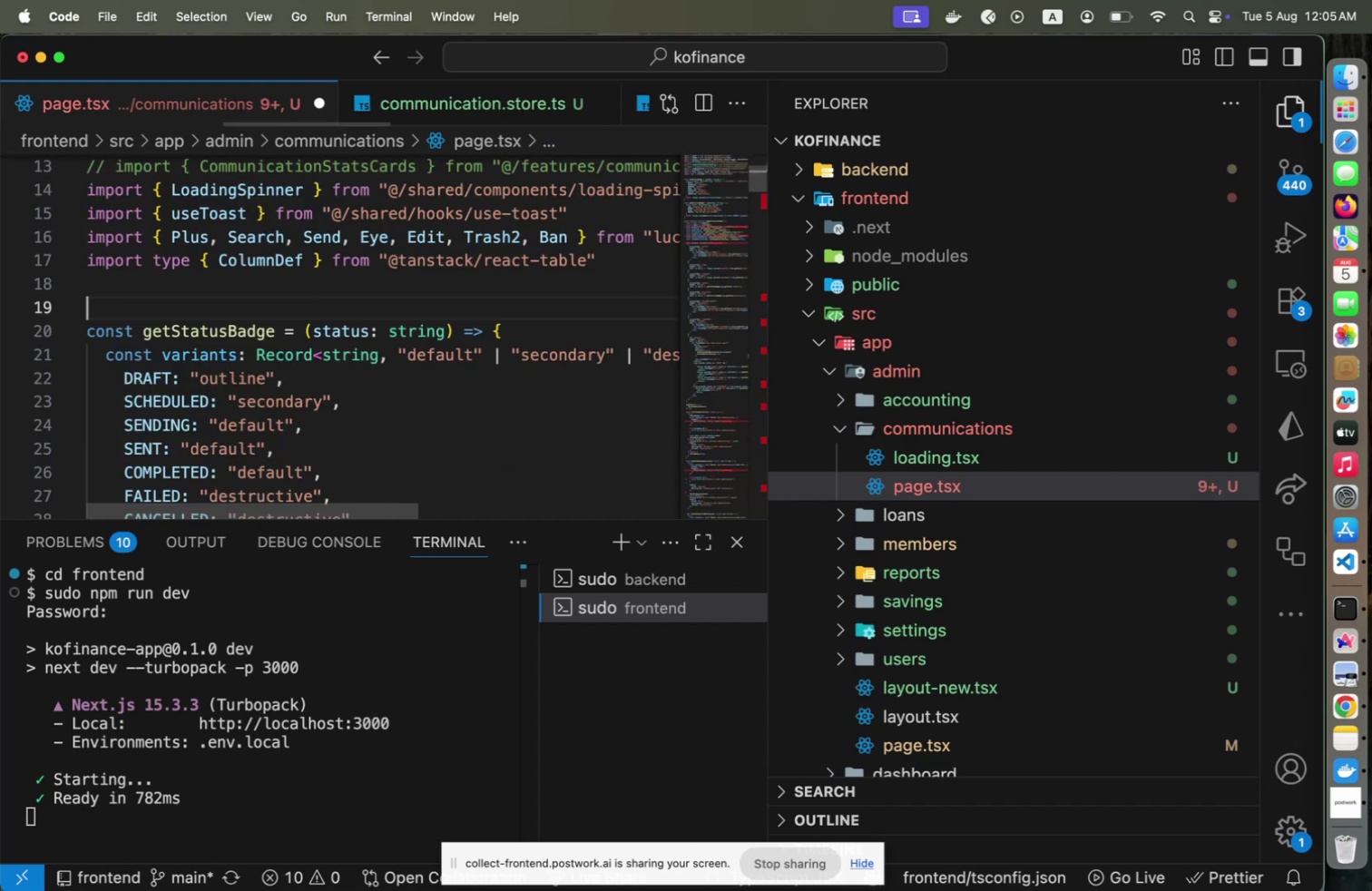 
key(ArrowDown)
 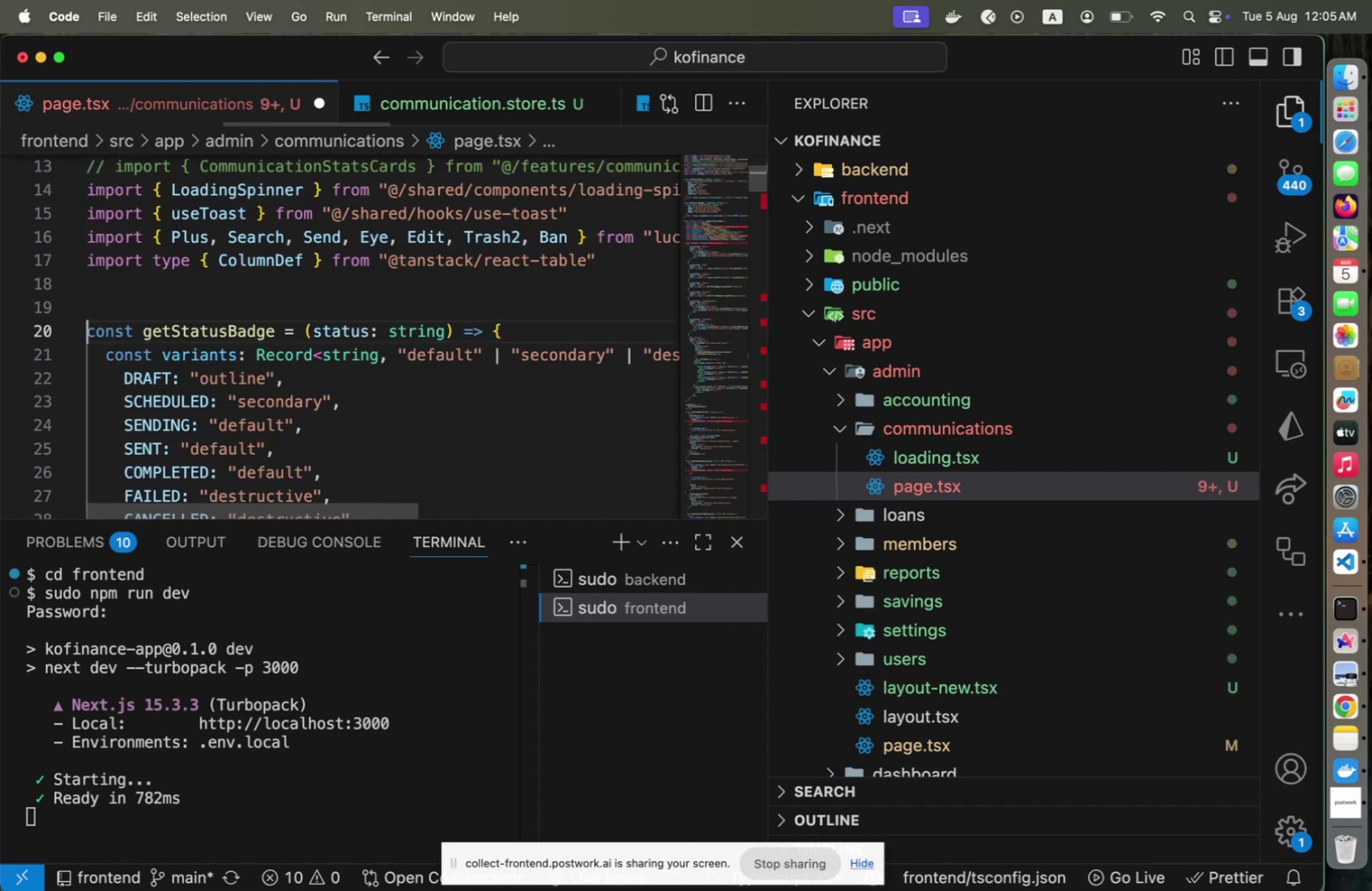 
hold_key(key=ArrowDown, duration=0.71)
 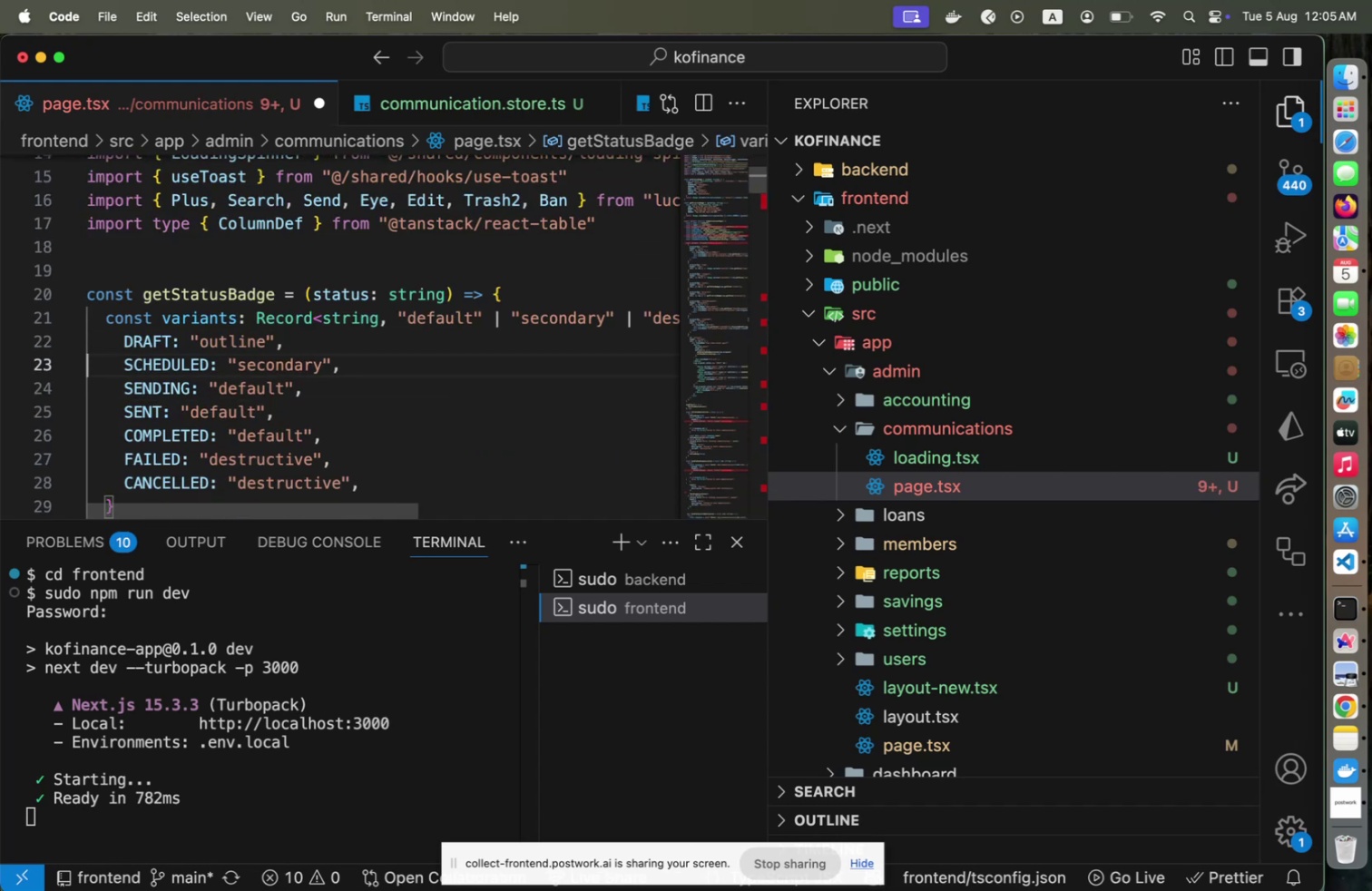 
key(ArrowUp)
 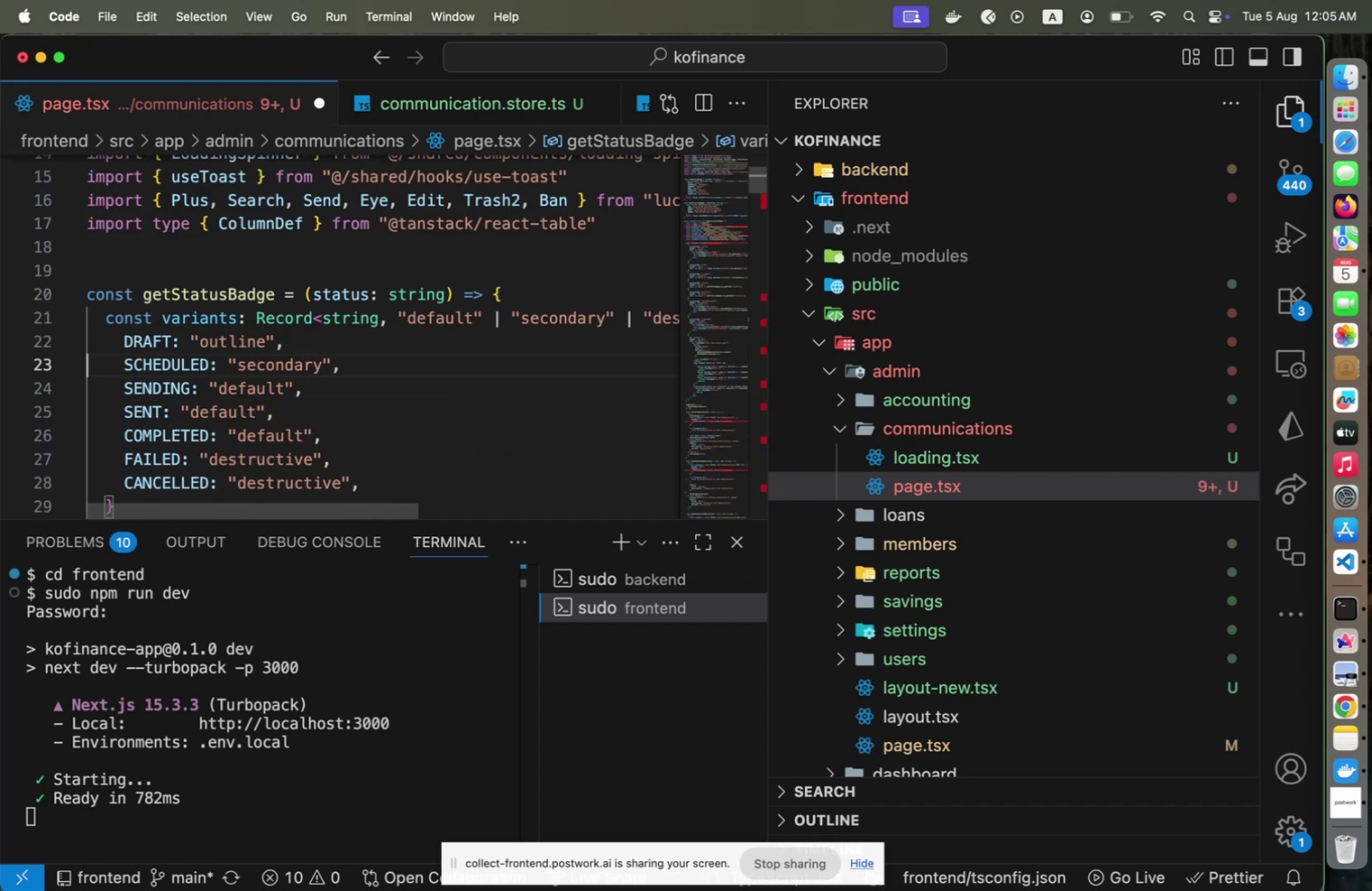 
key(ArrowUp)
 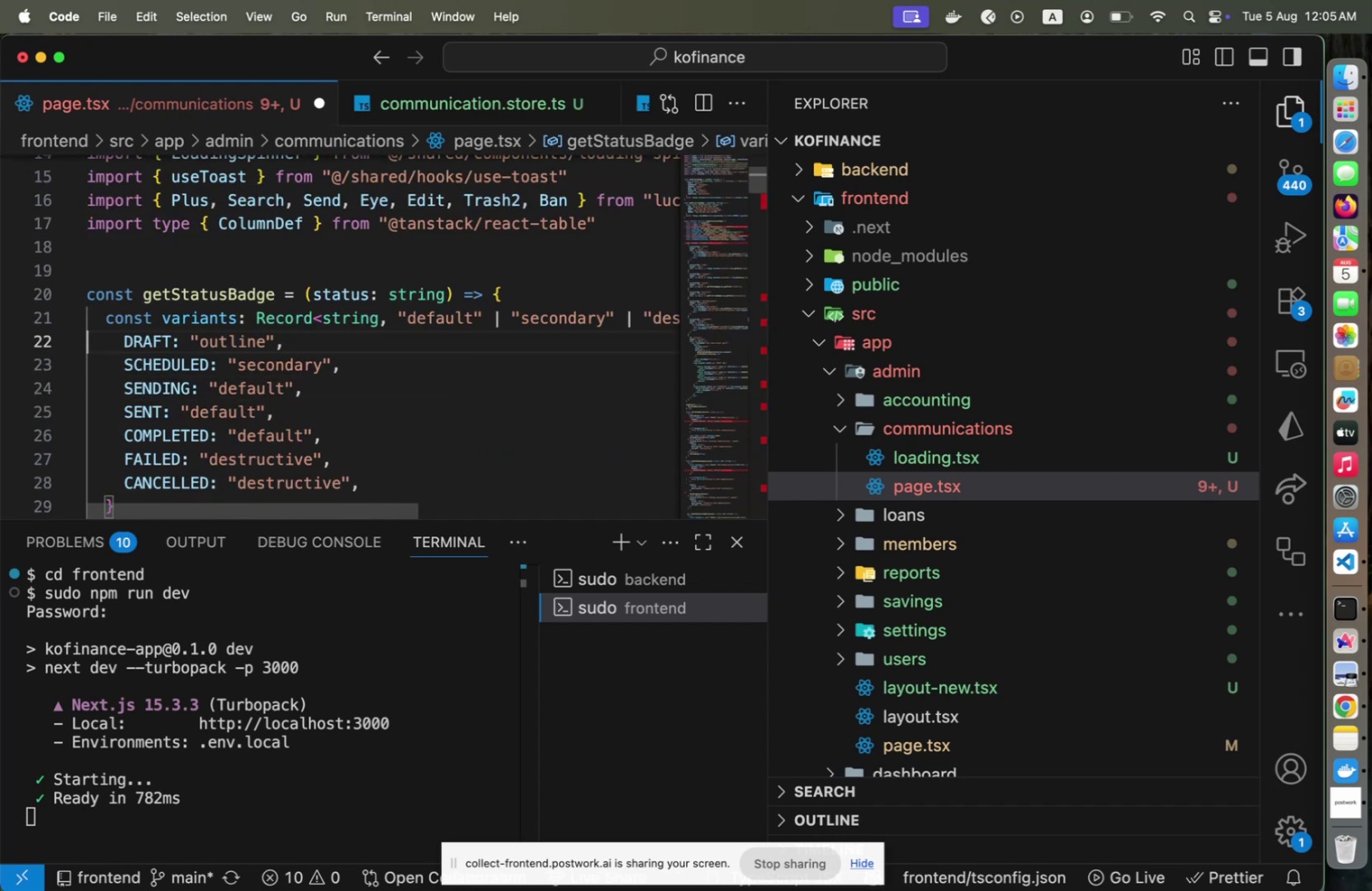 
key(ArrowUp)
 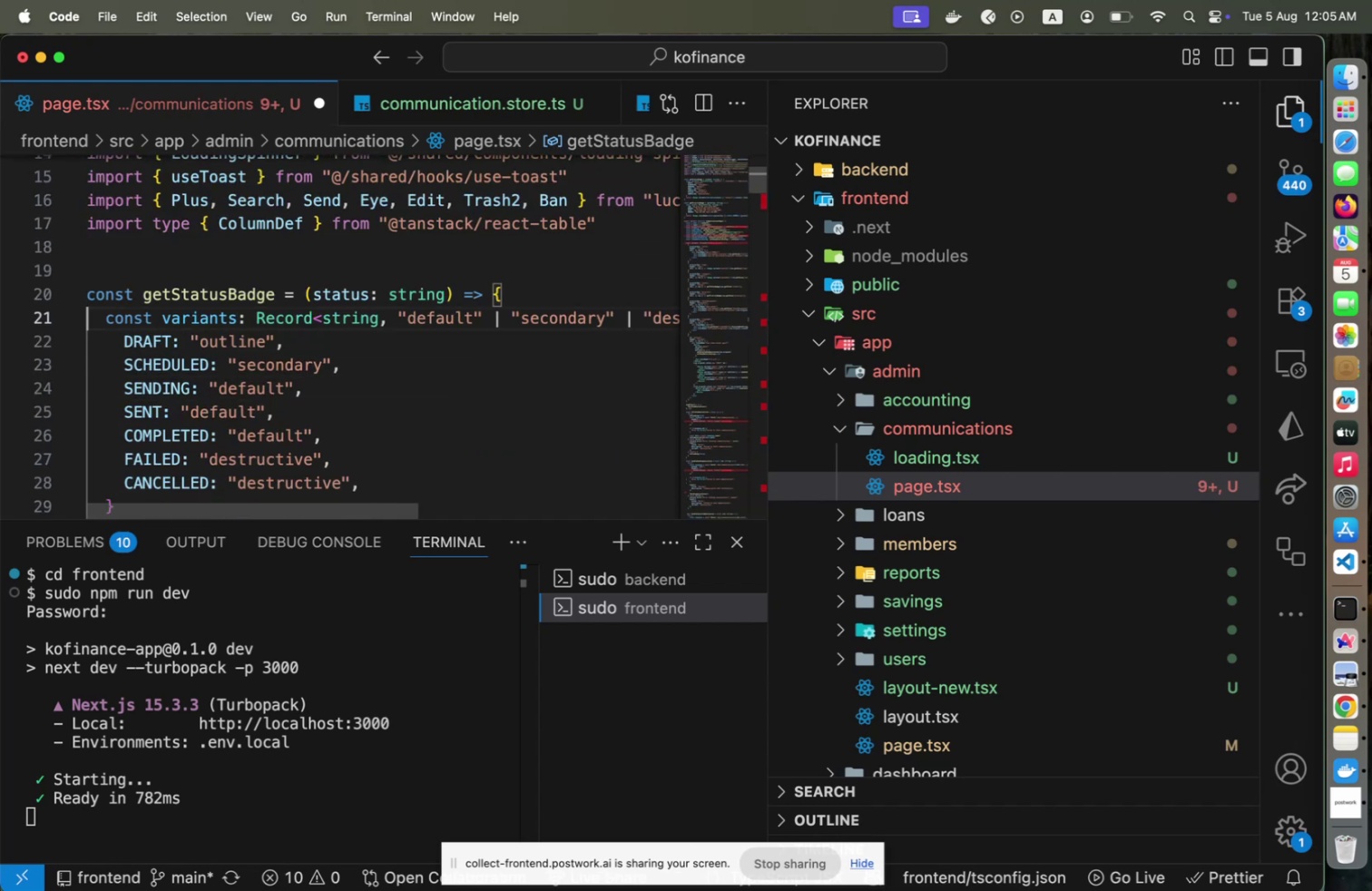 
key(ArrowUp)
 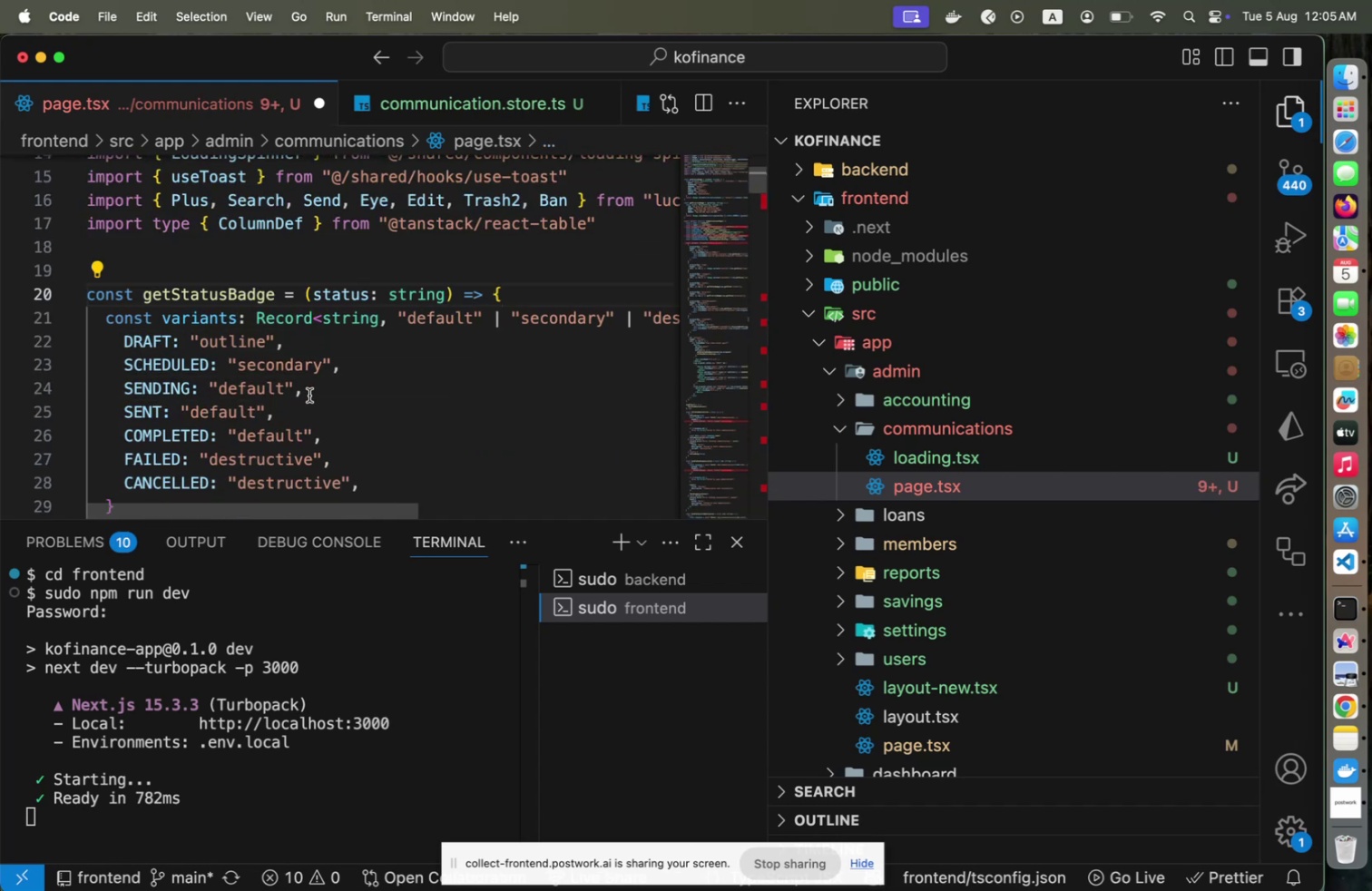 
scroll: coordinate [315, 426], scroll_direction: down, amount: 4.0
 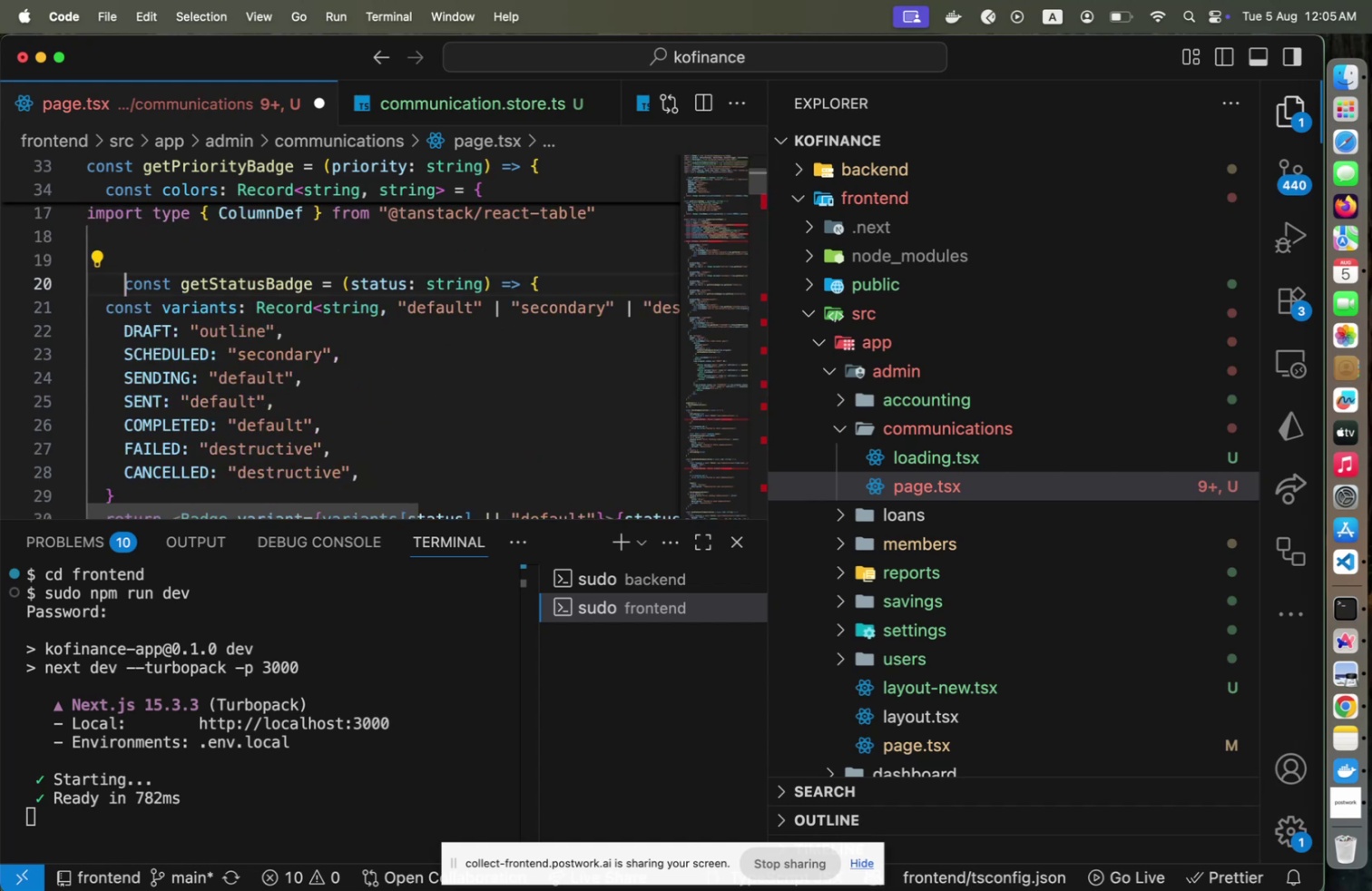 
key(Tab)
 